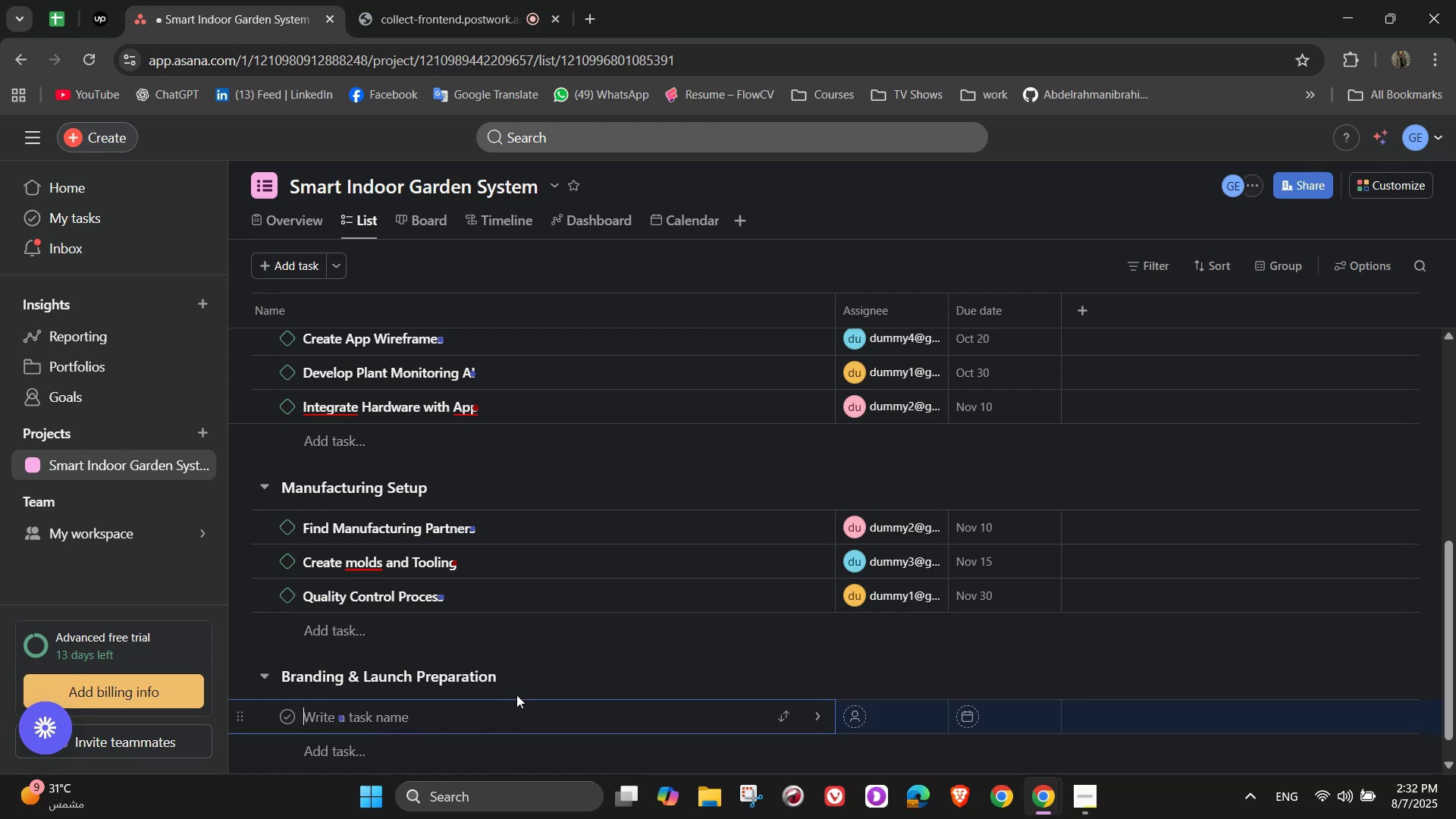 
scroll: coordinate [558, 654], scroll_direction: down, amount: 1.0
 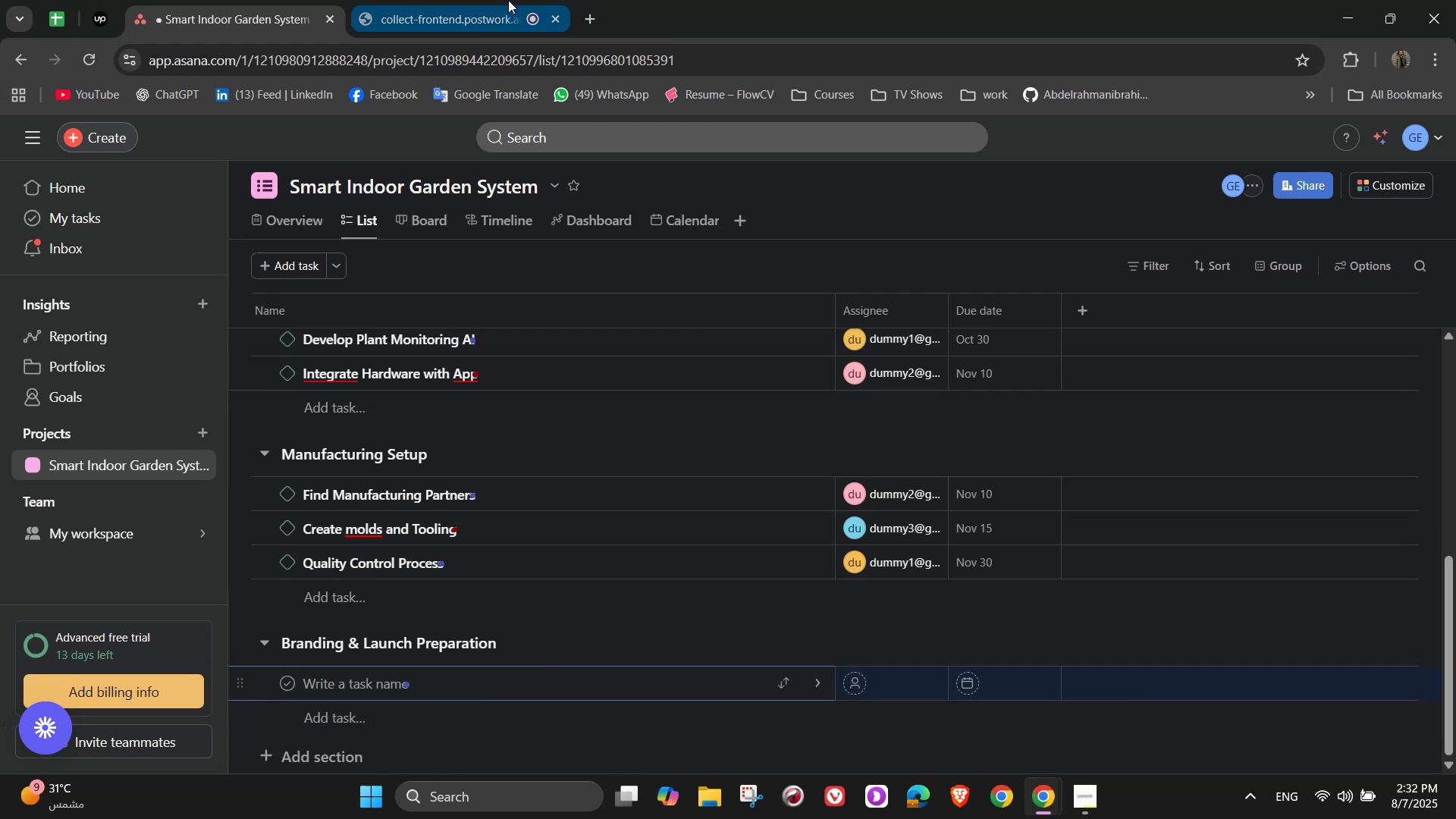 
left_click([472, 0])
 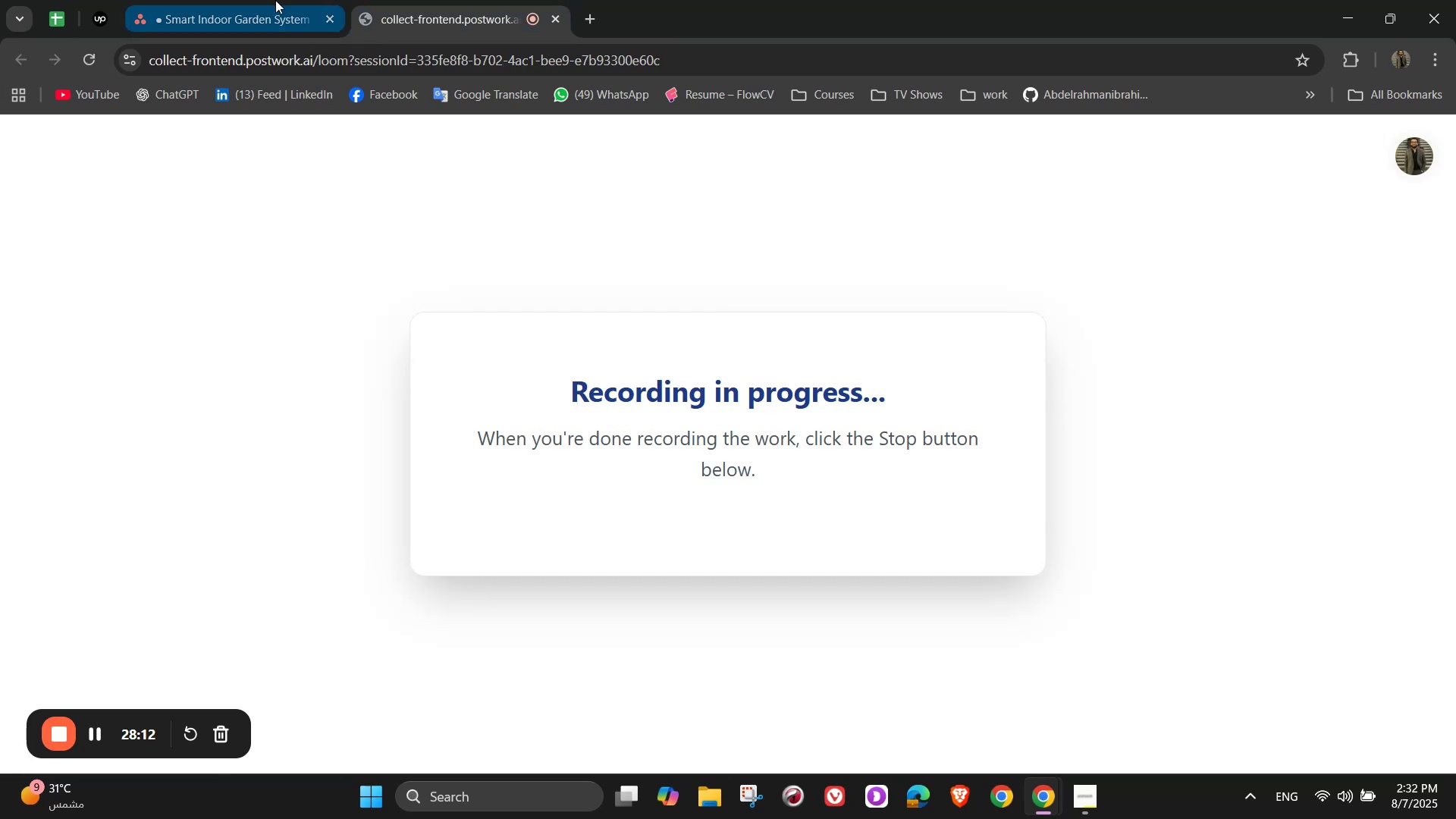 
left_click([244, 0])
 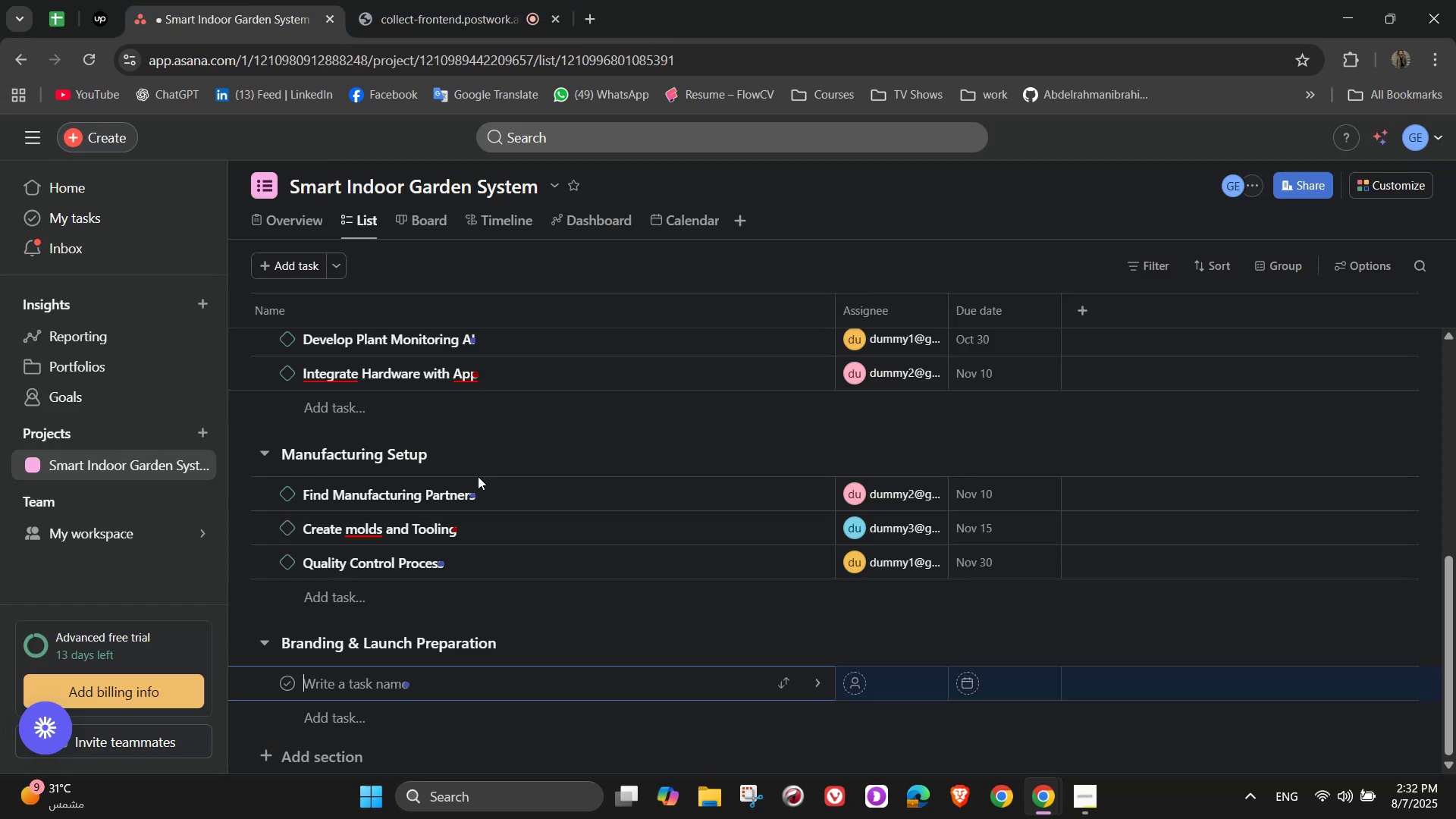 
scroll: coordinate [506, 569], scroll_direction: down, amount: 3.0
 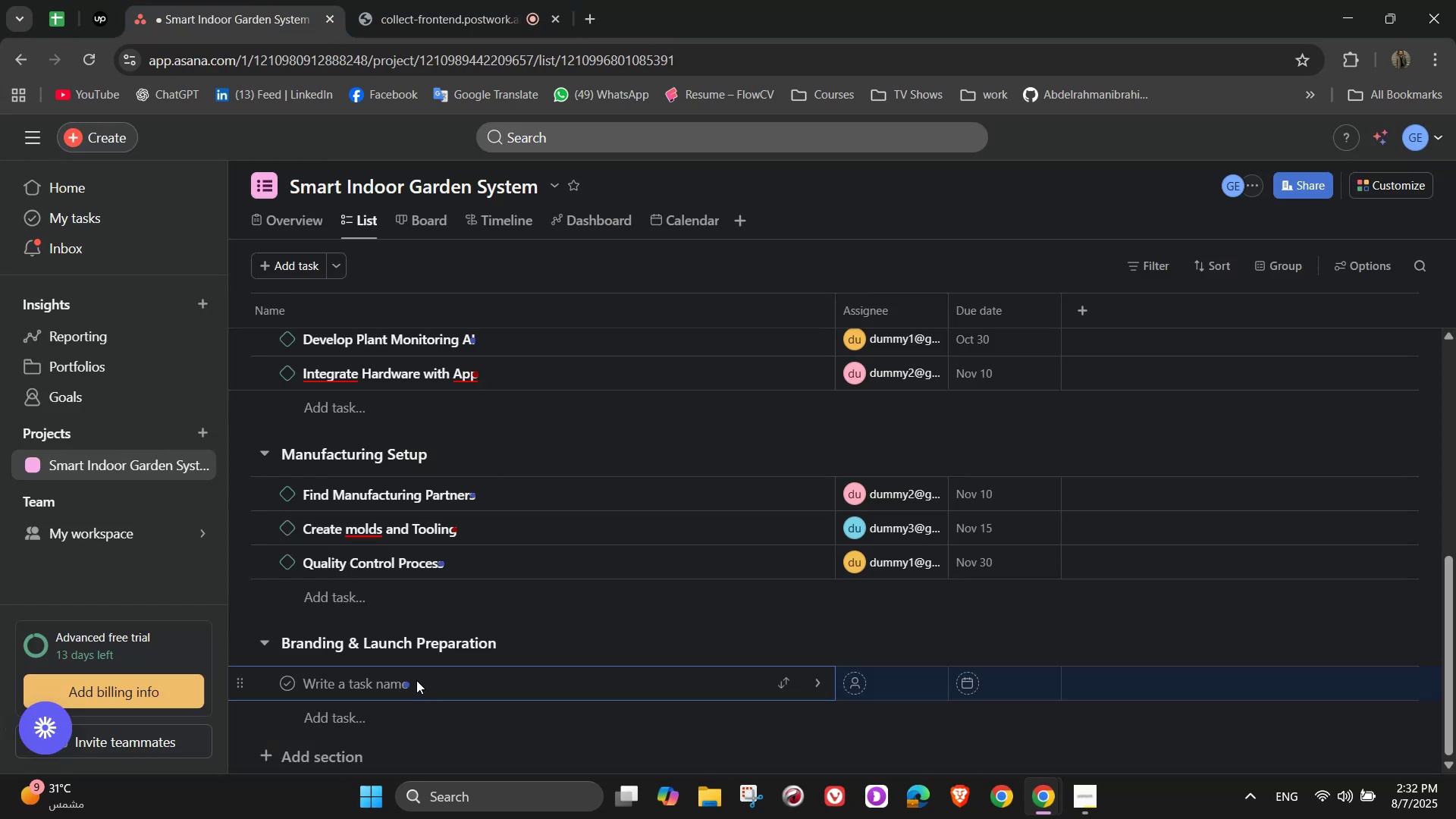 
left_click([416, 680])
 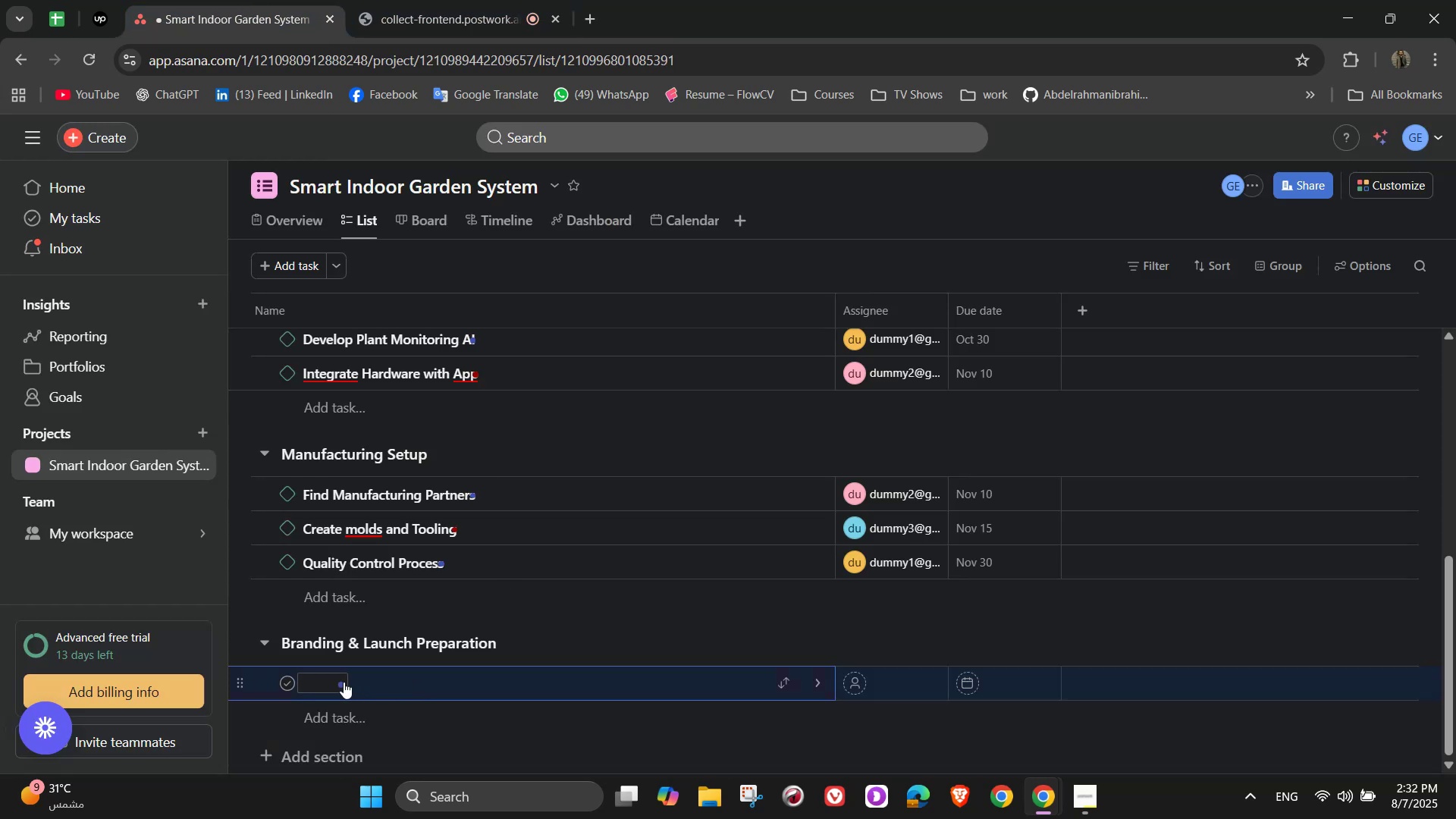 
left_click([318, 684])
 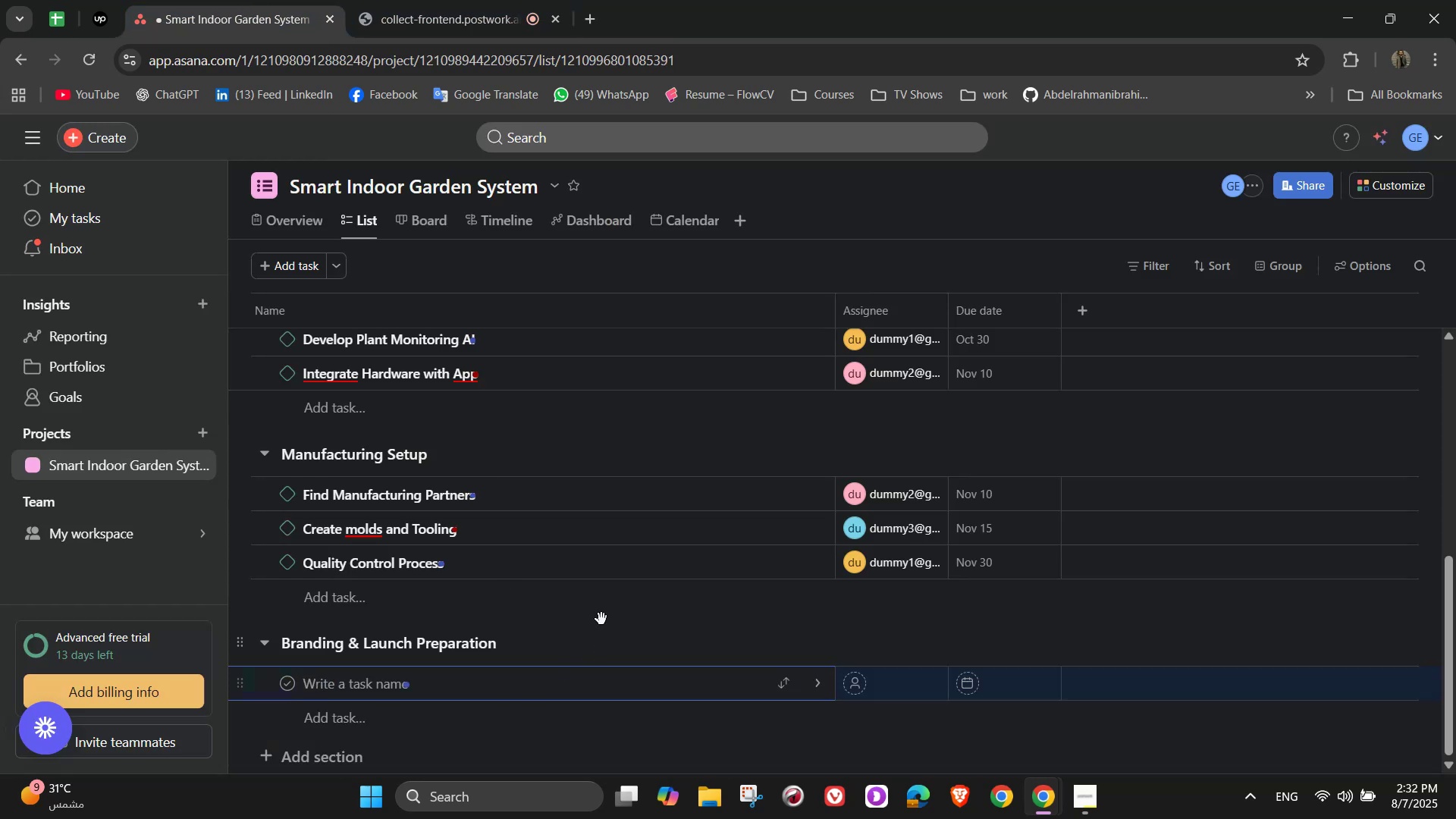 
type(Deve)
 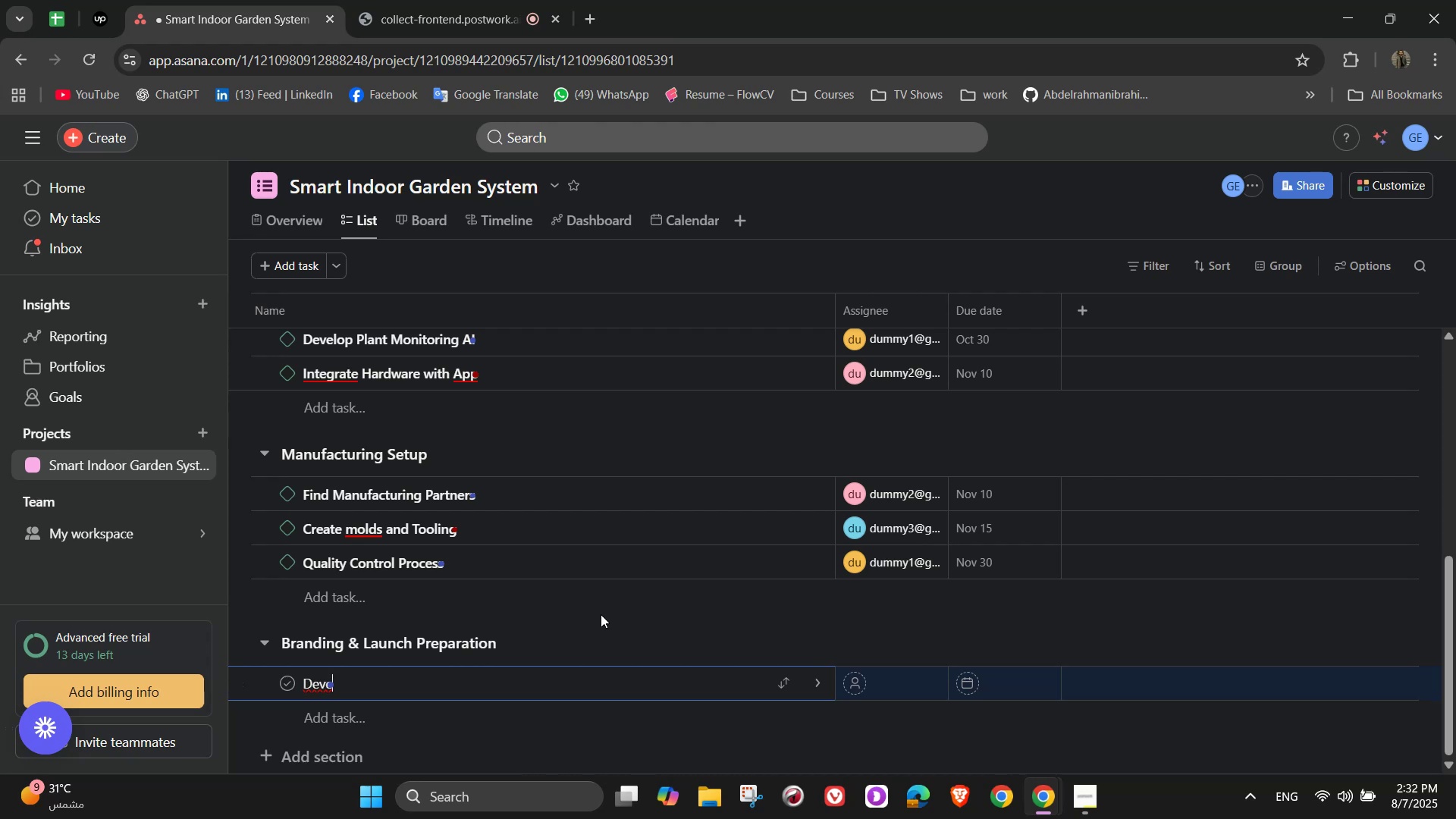 
type(lop V)
key(Backspace)
type(Bra)
 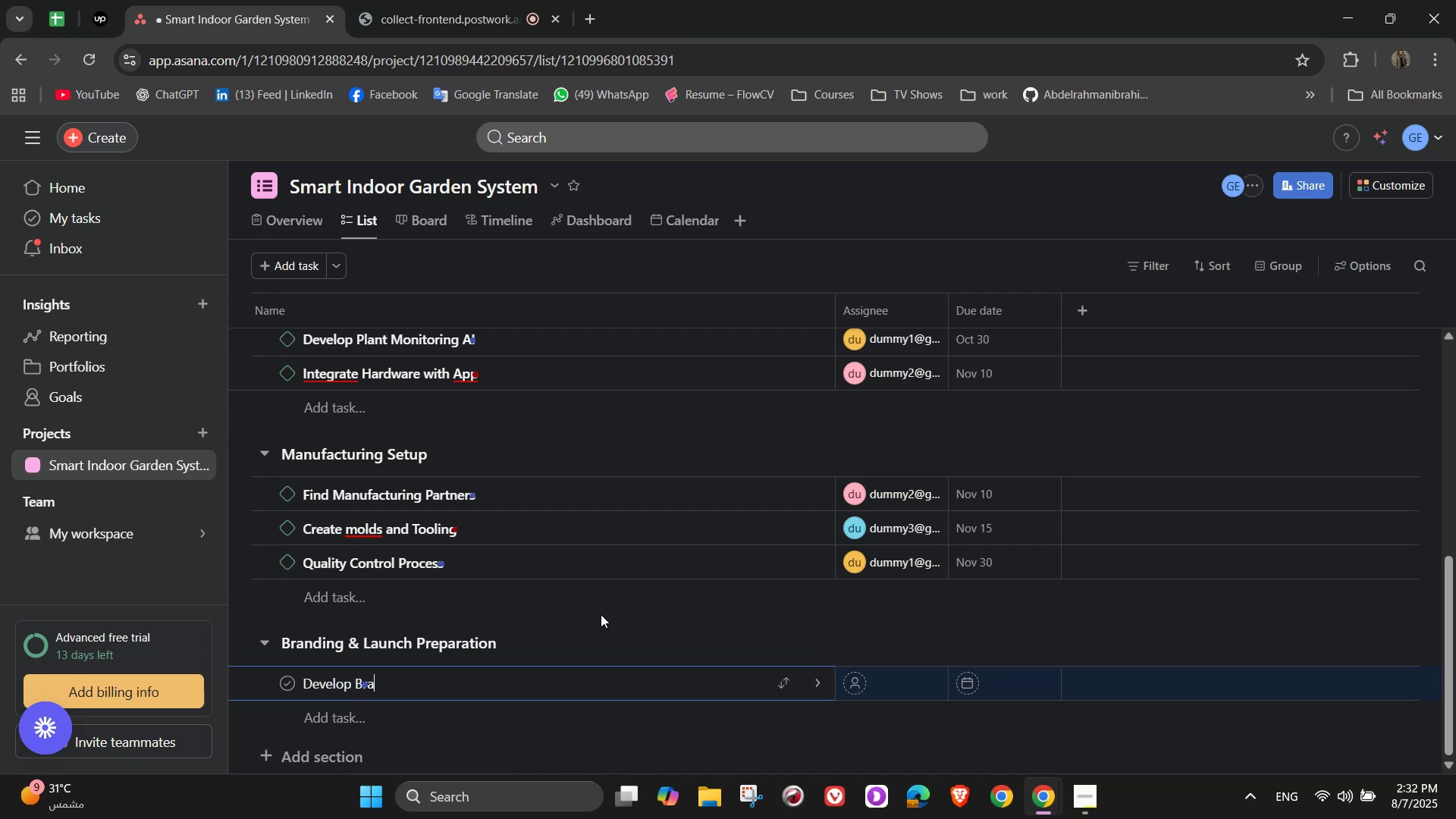 
type(nd)
 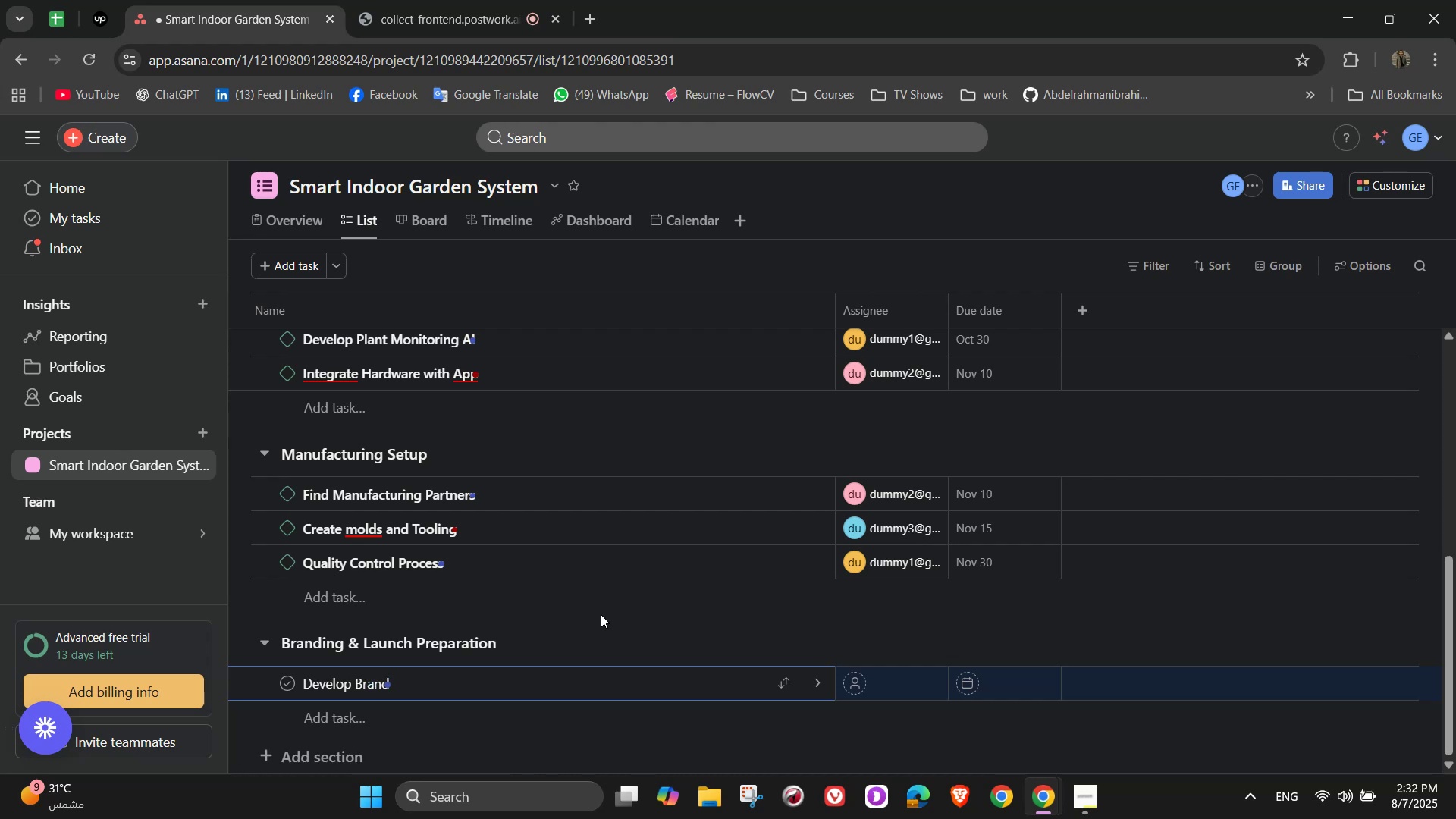 
type( Identity)
 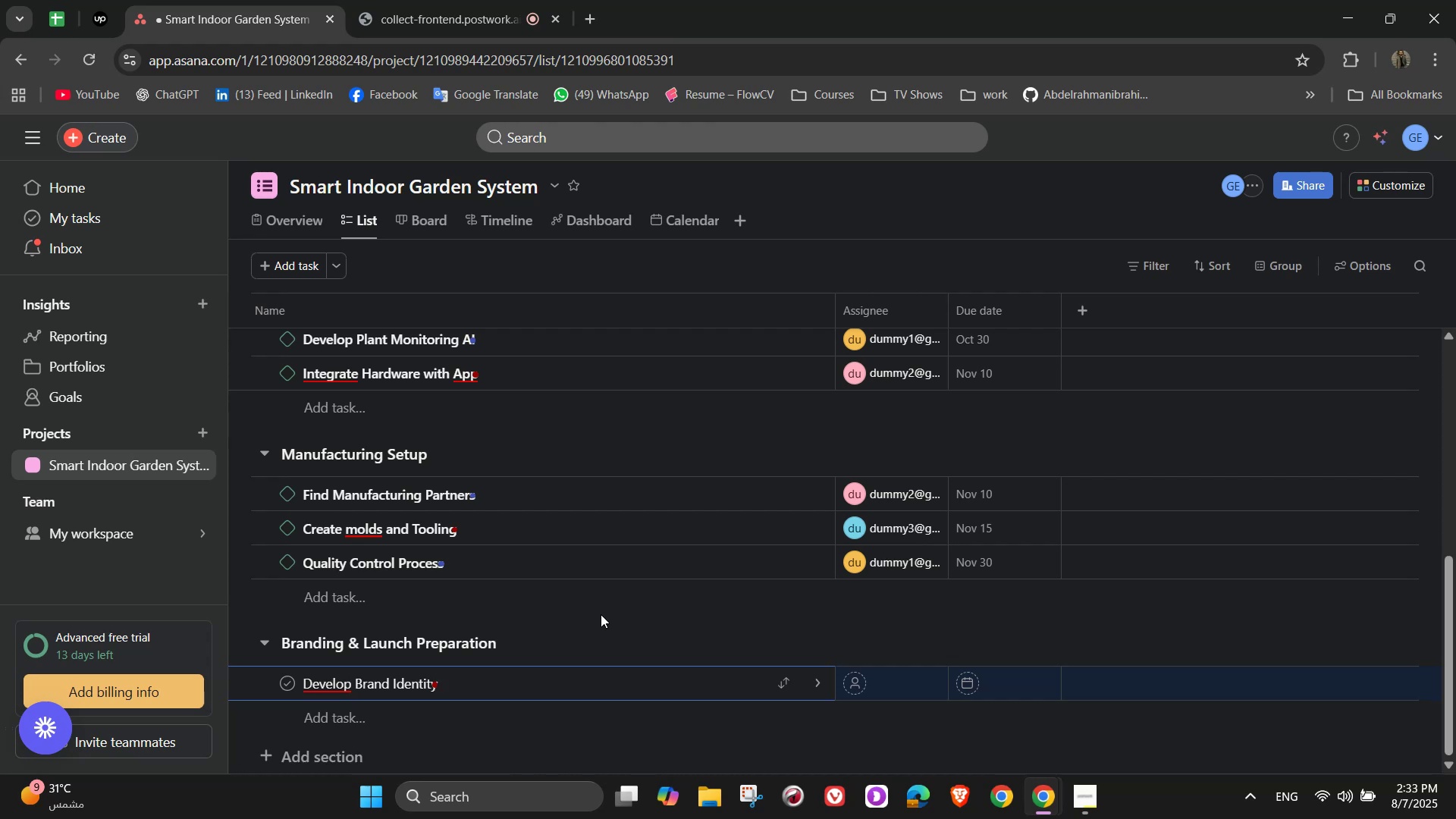 
wait(20.71)
 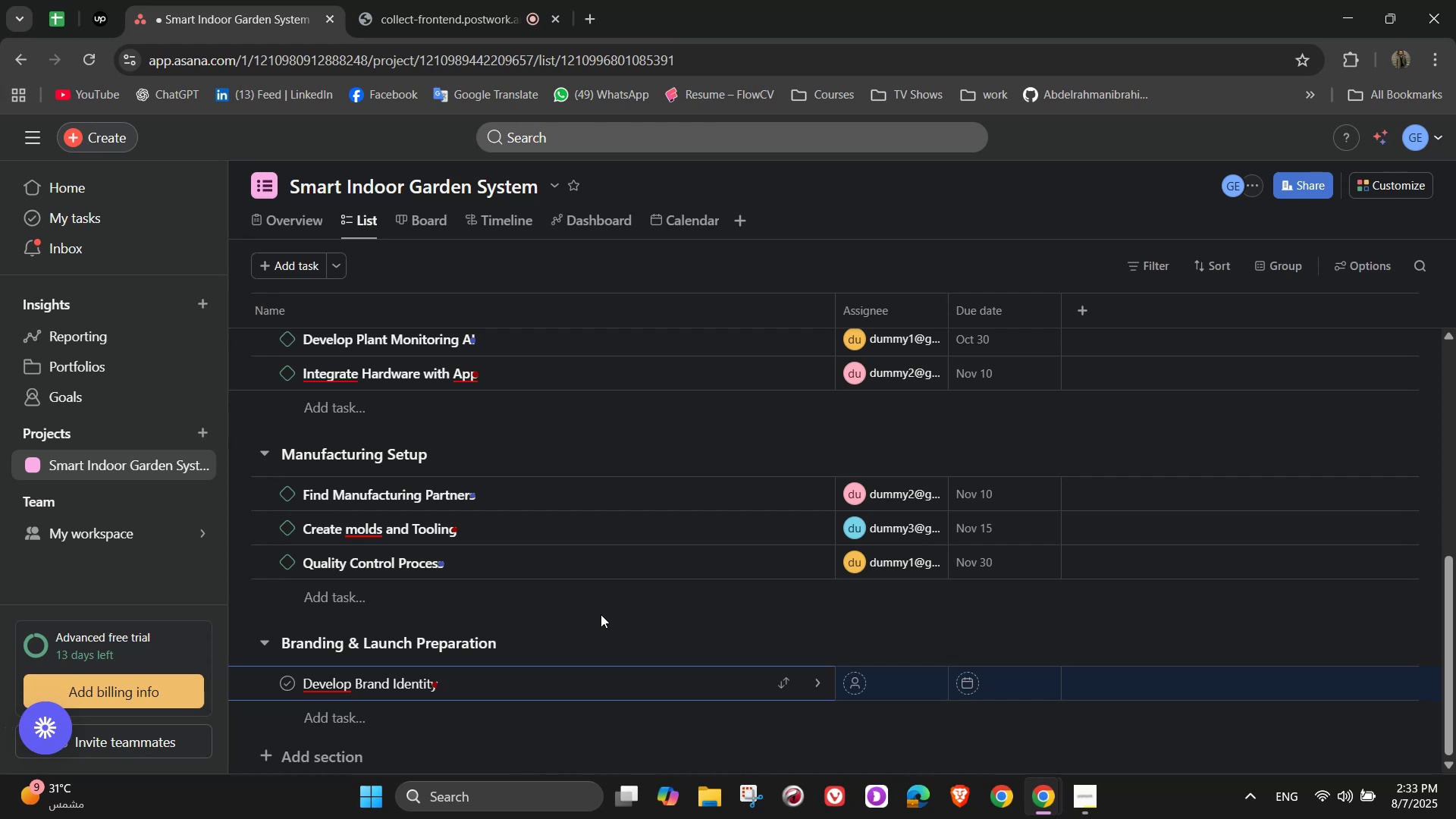 
mouse_move([345, 684])
 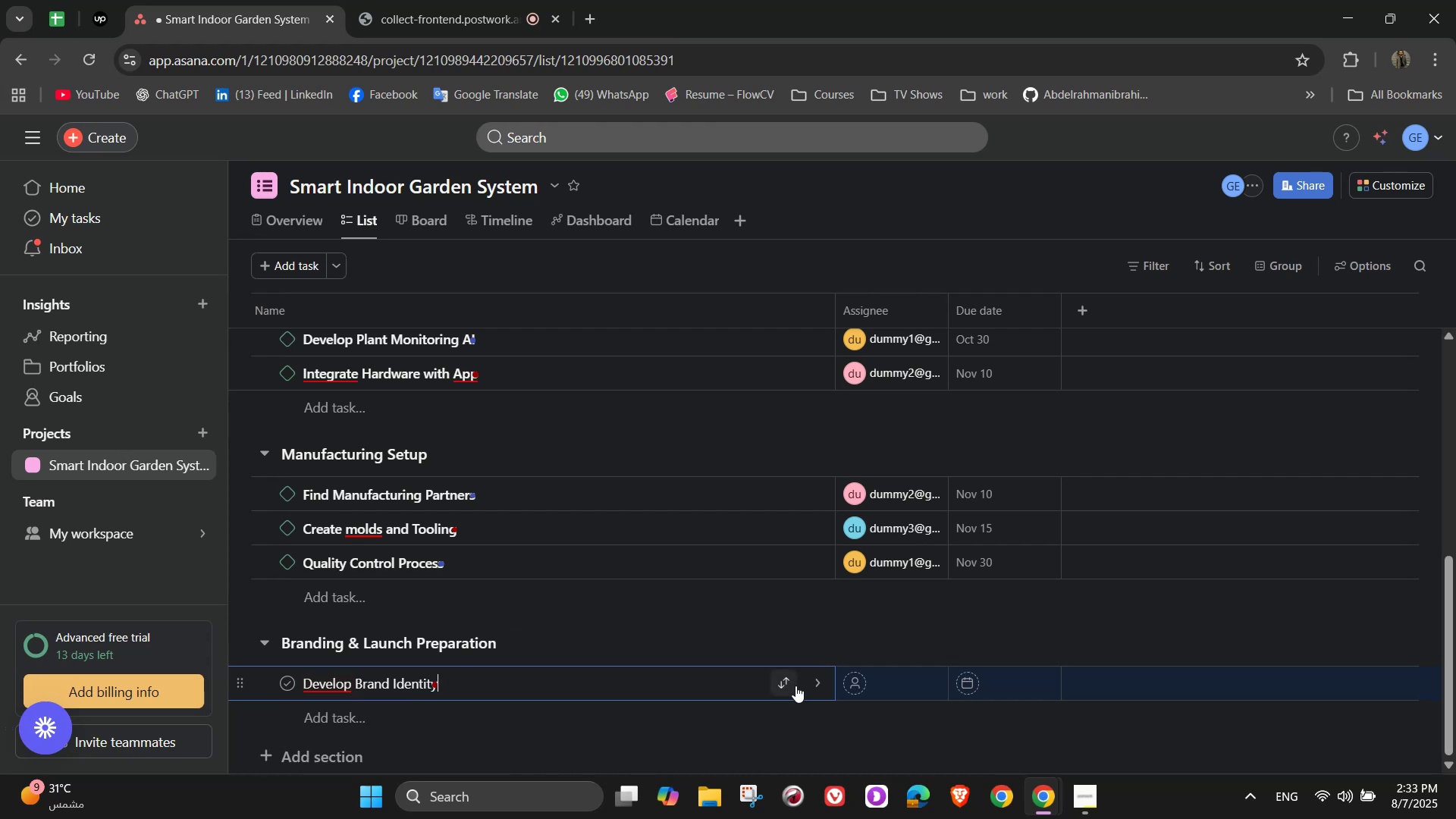 
mouse_move([777, 673])
 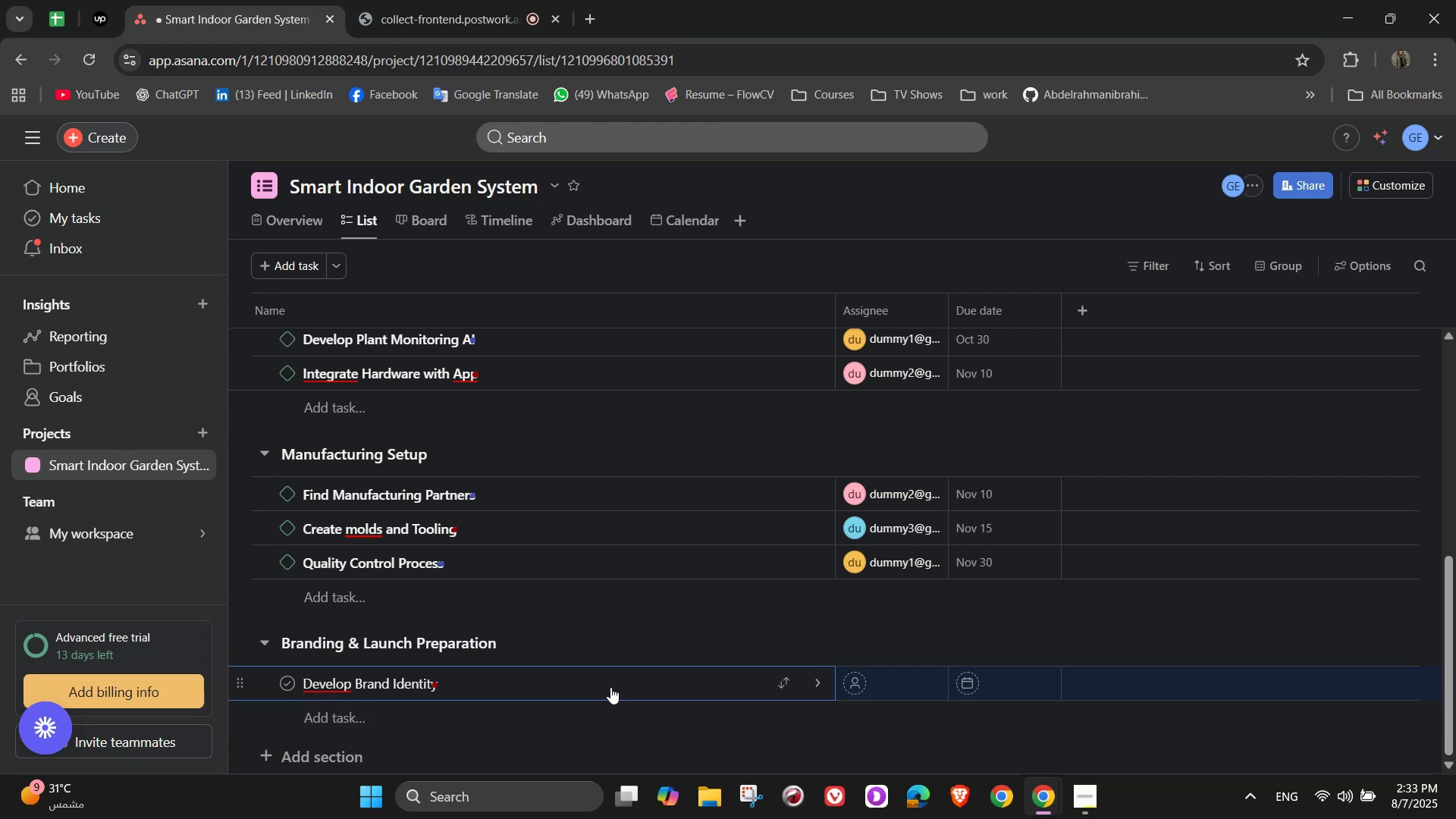 
wait(7.6)
 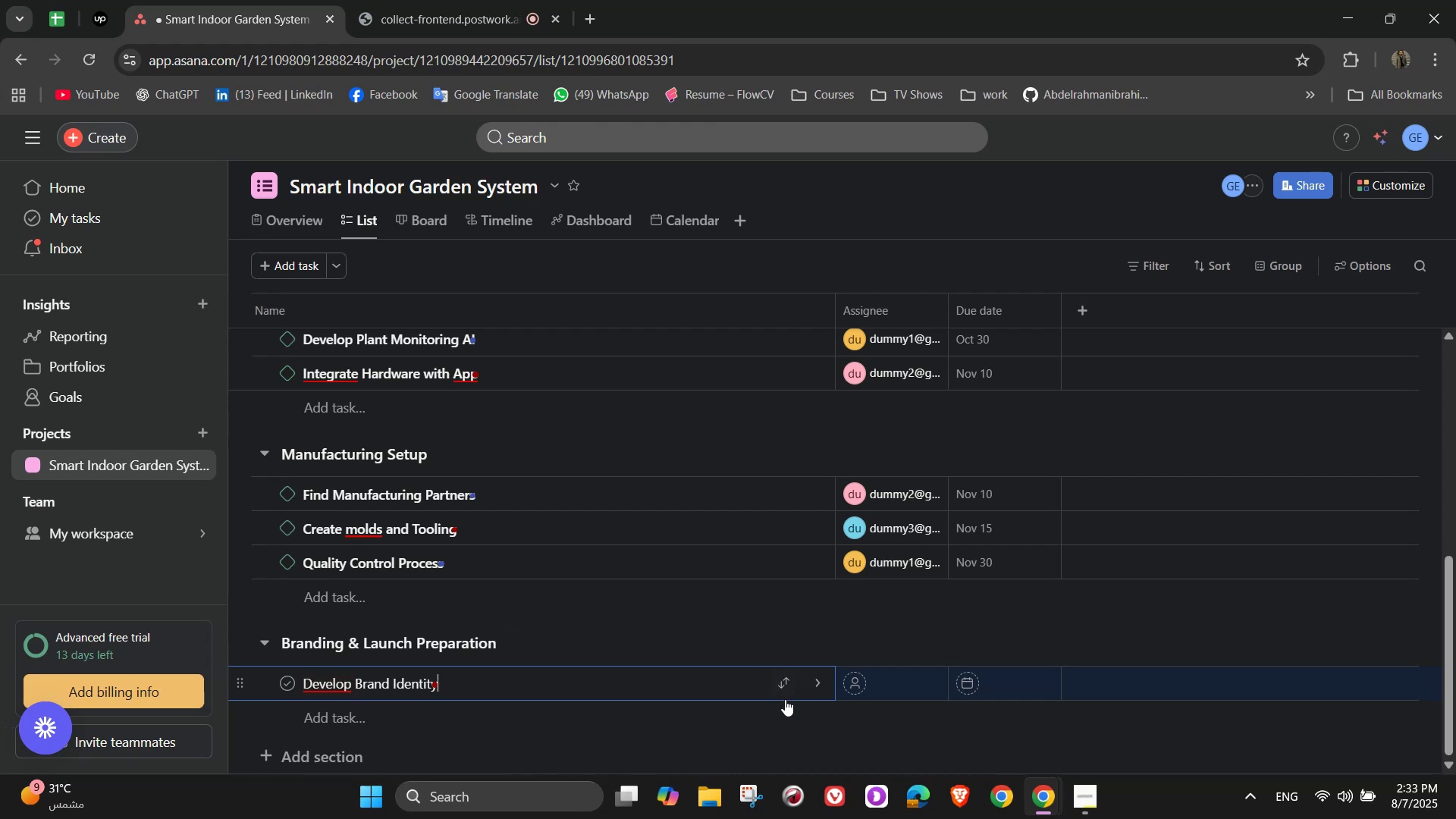 
left_click([812, 673])
 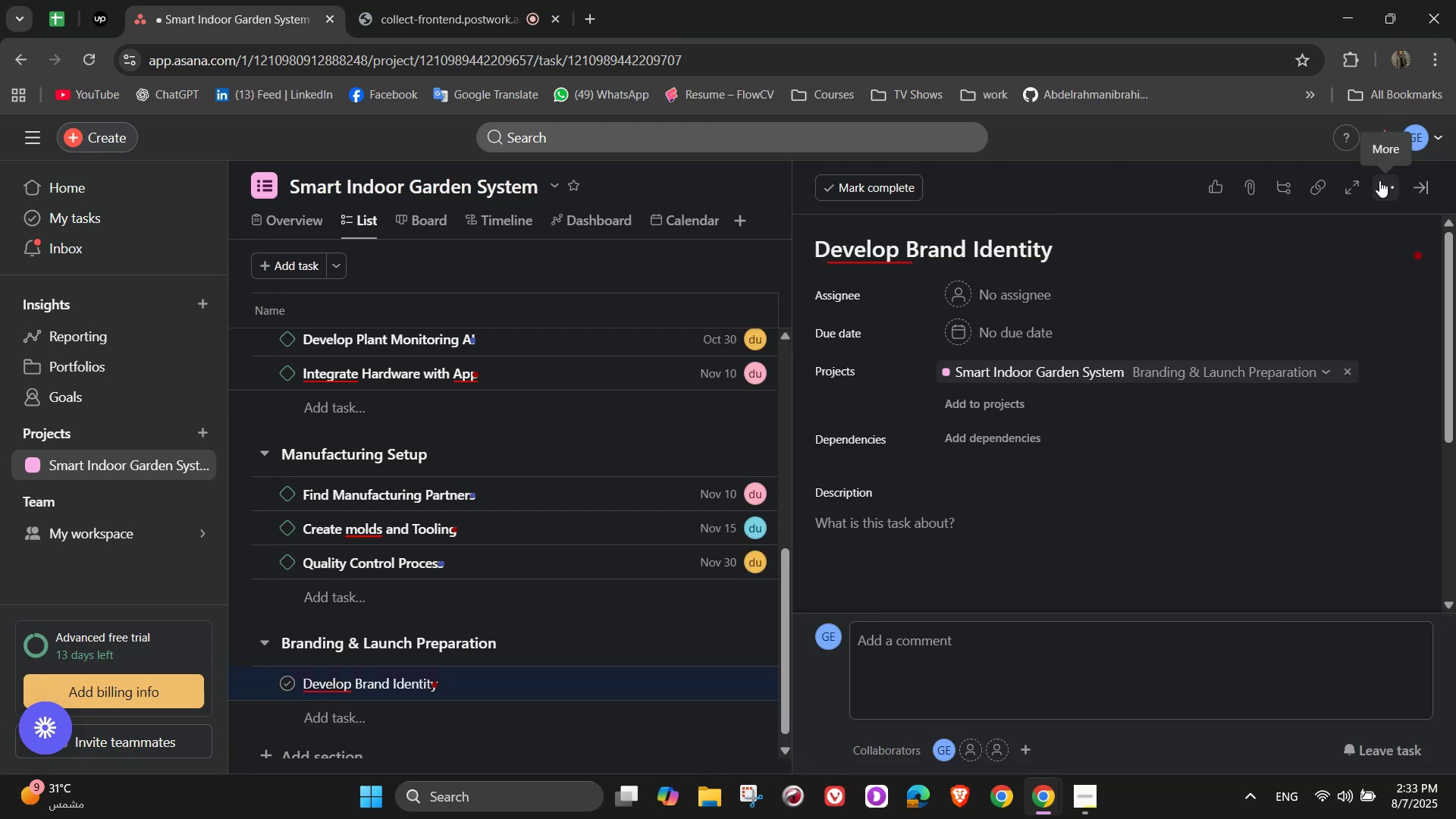 
wait(5.2)
 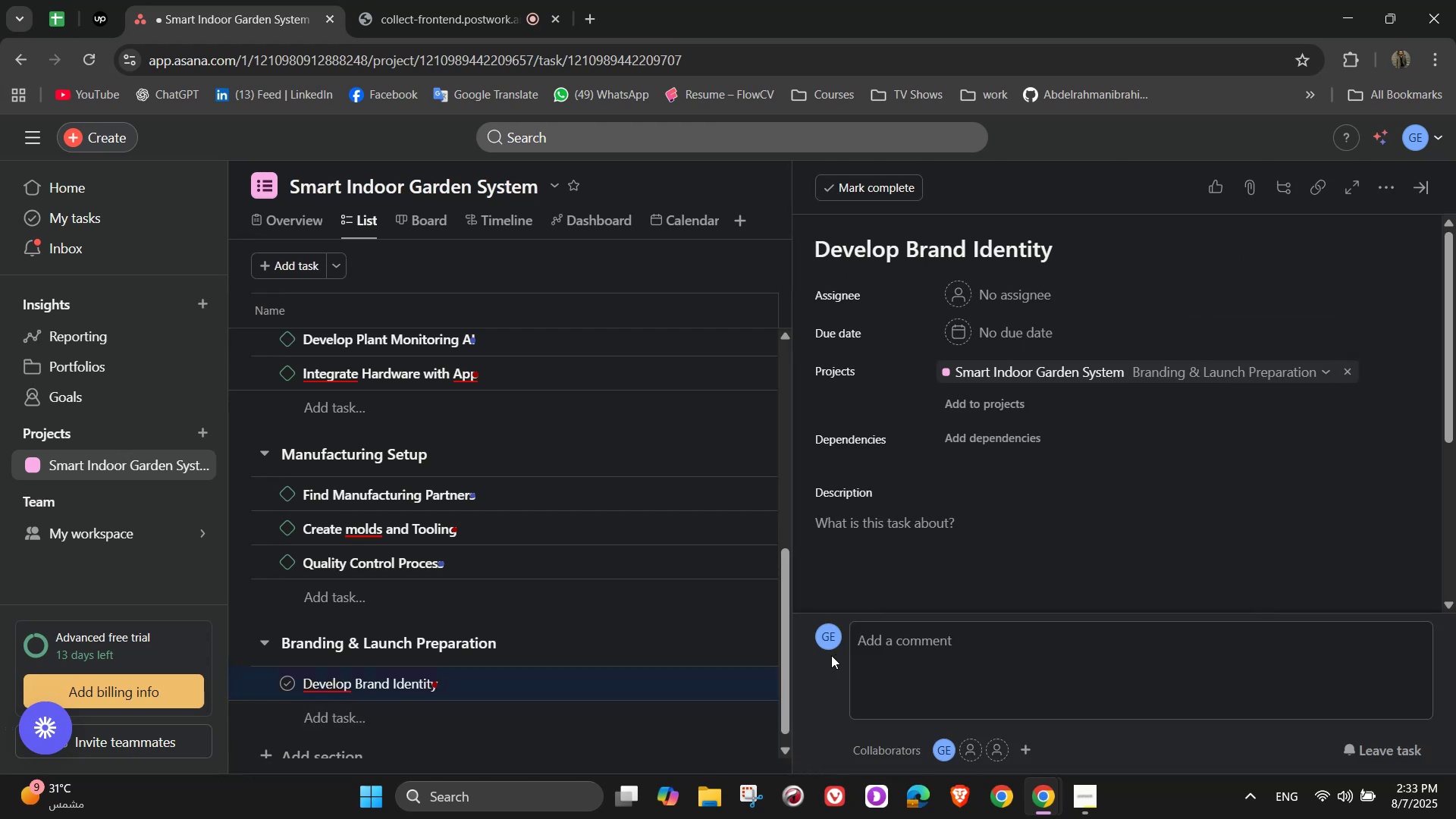 
left_click([1379, 180])
 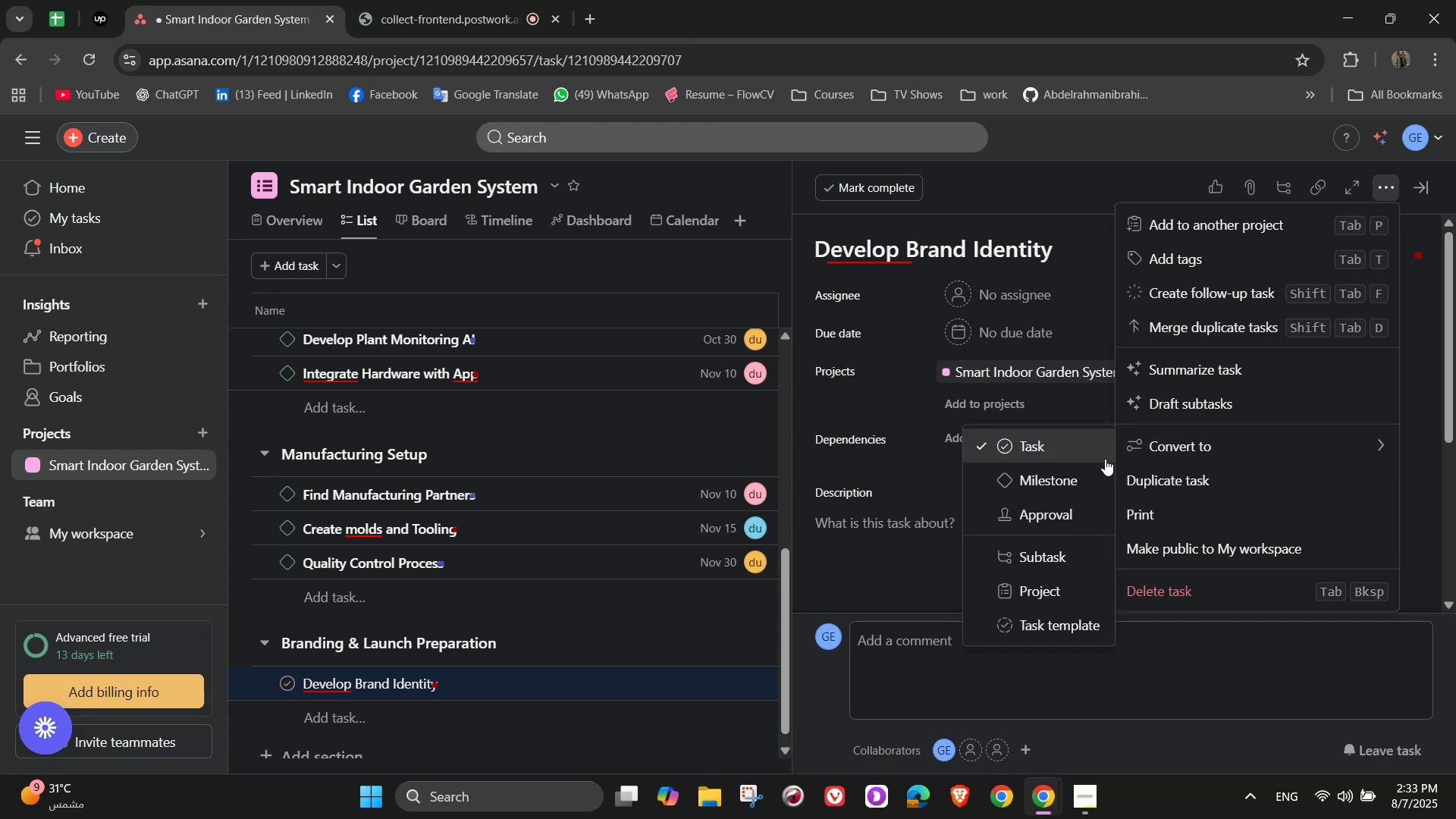 
left_click([1079, 472])
 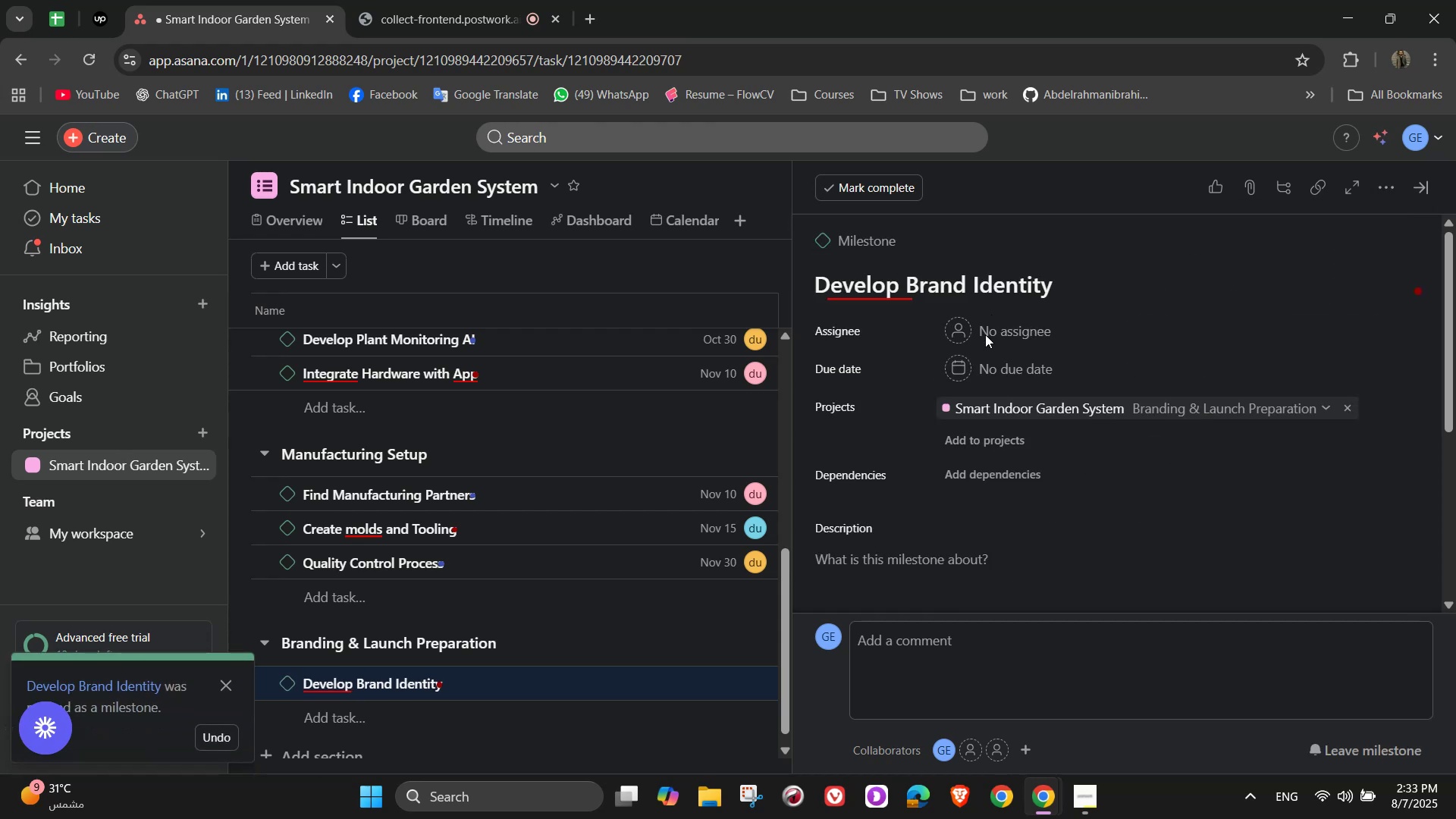 
left_click([985, 334])
 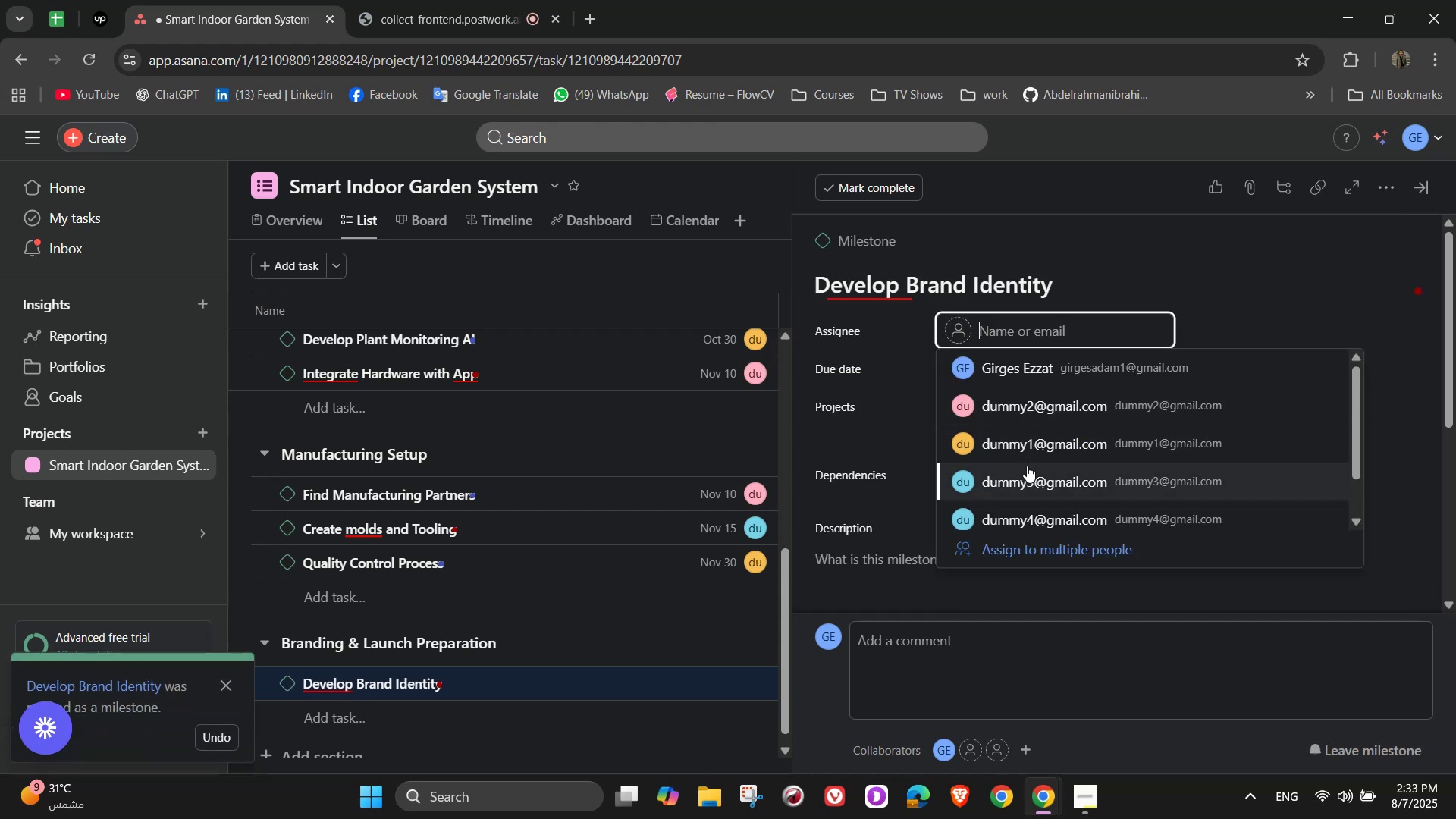 
left_click([1043, 444])
 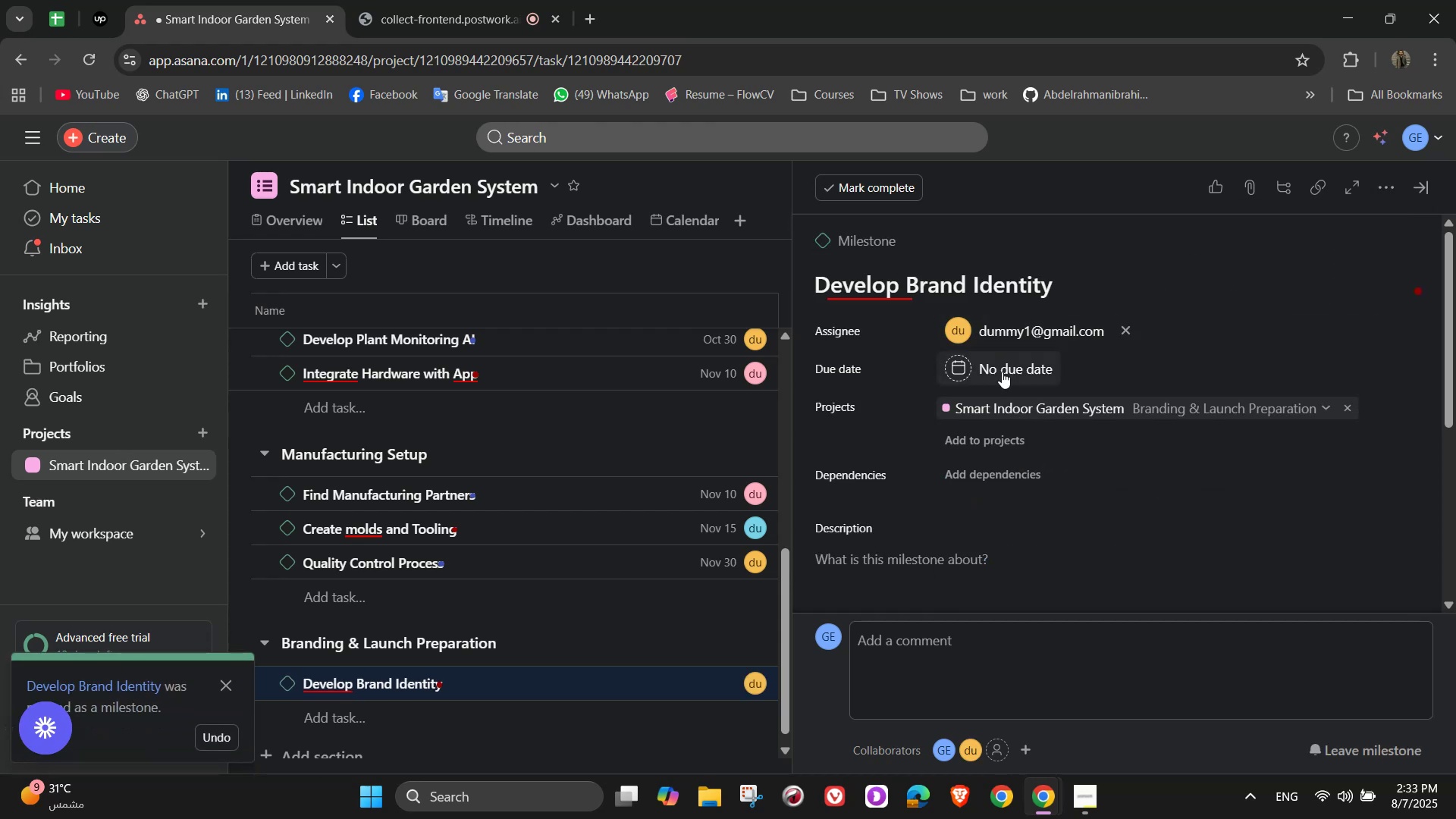 
left_click([1001, 376])
 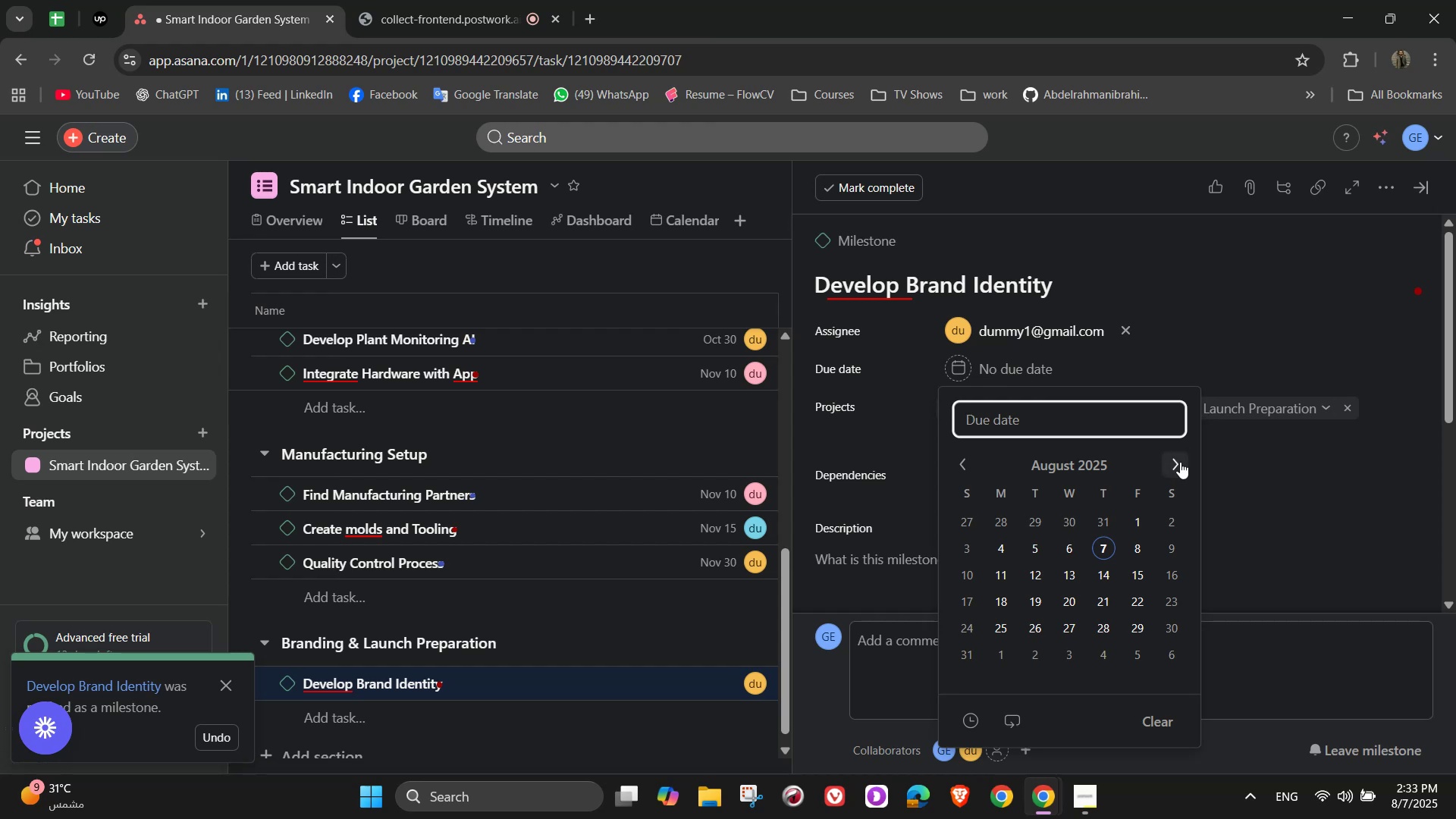 
double_click([1180, 462])
 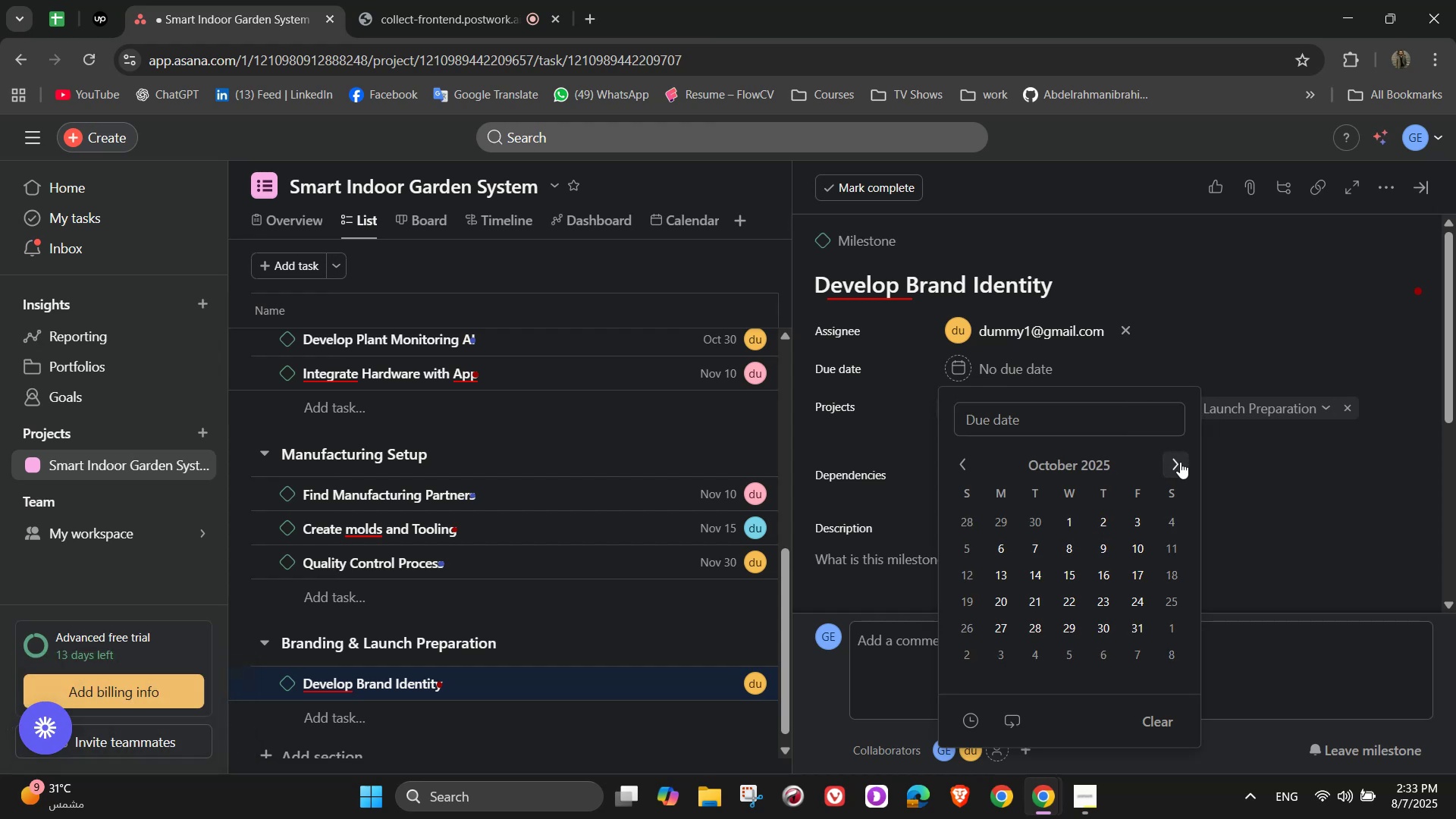 
left_click([1180, 462])
 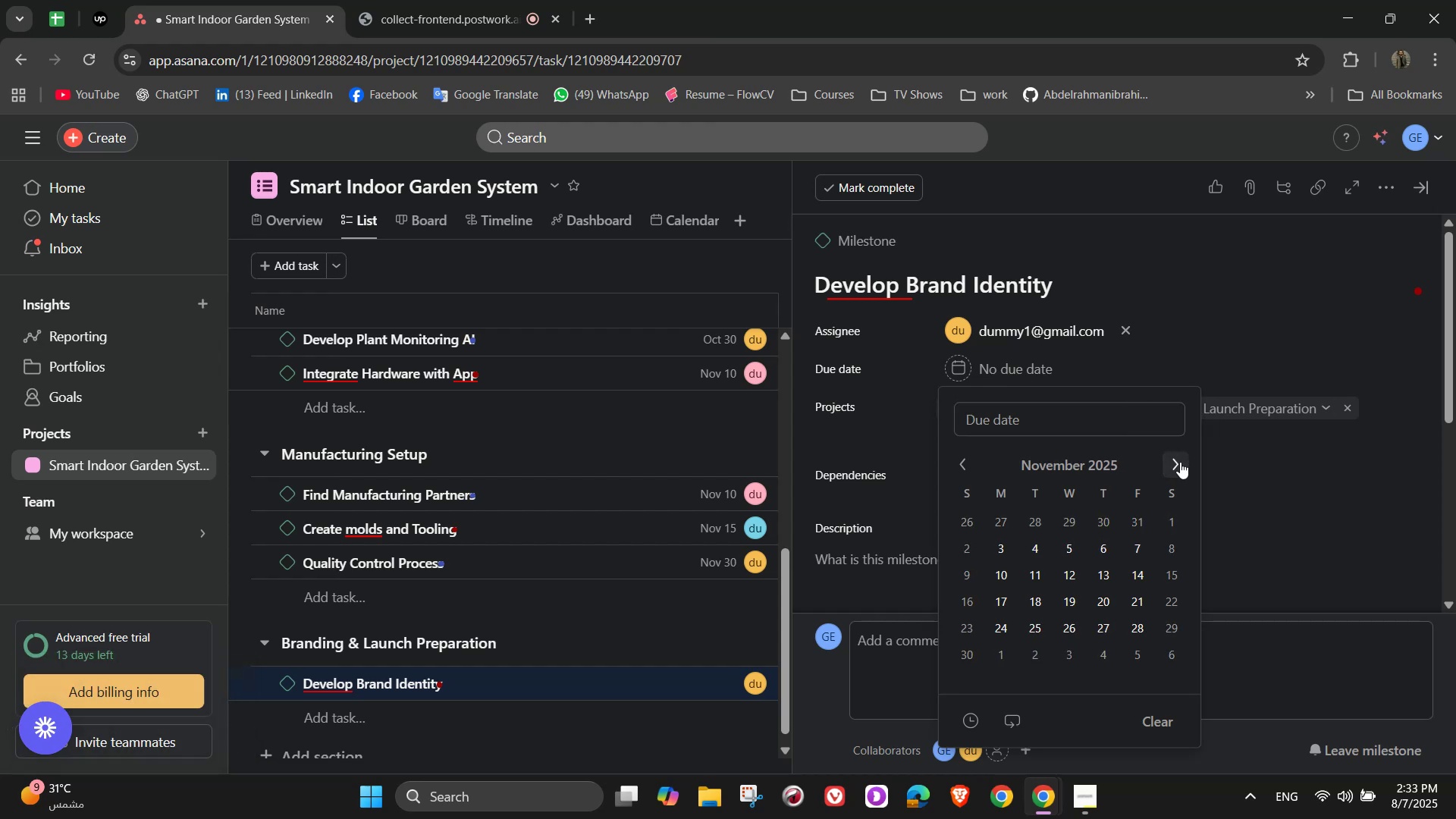 
left_click([1180, 462])
 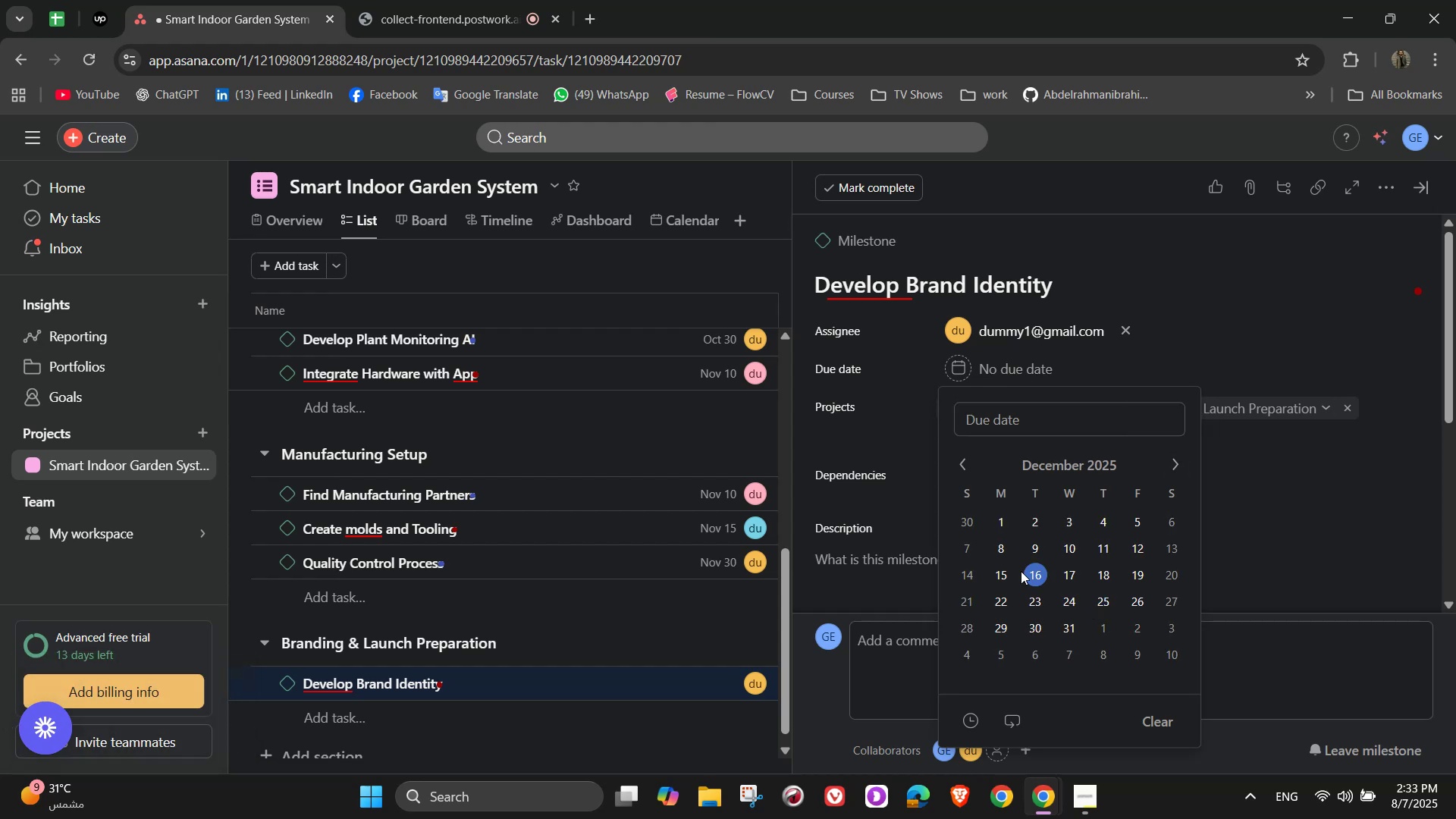 
left_click([1006, 570])
 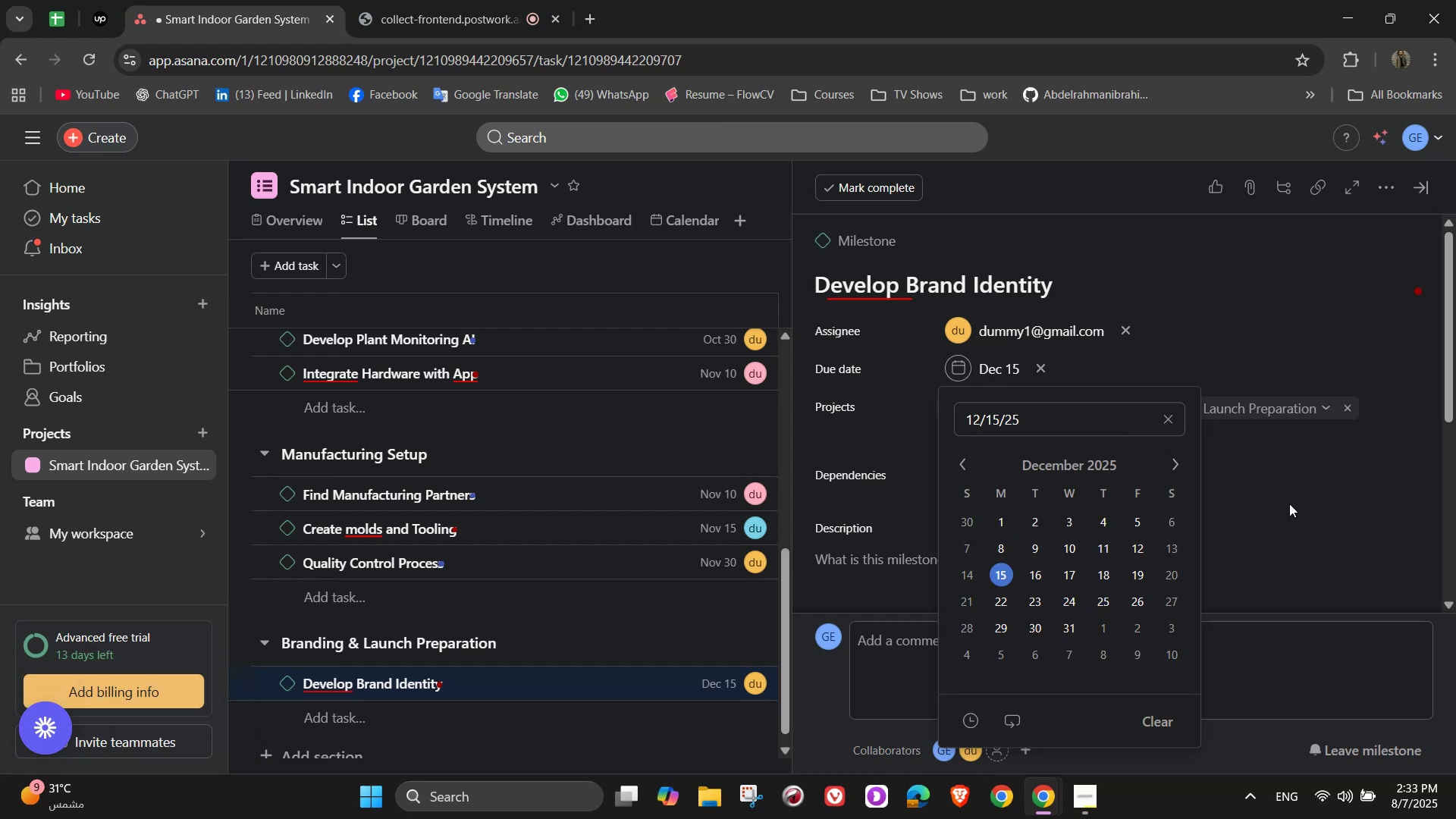 
left_click([1279, 519])
 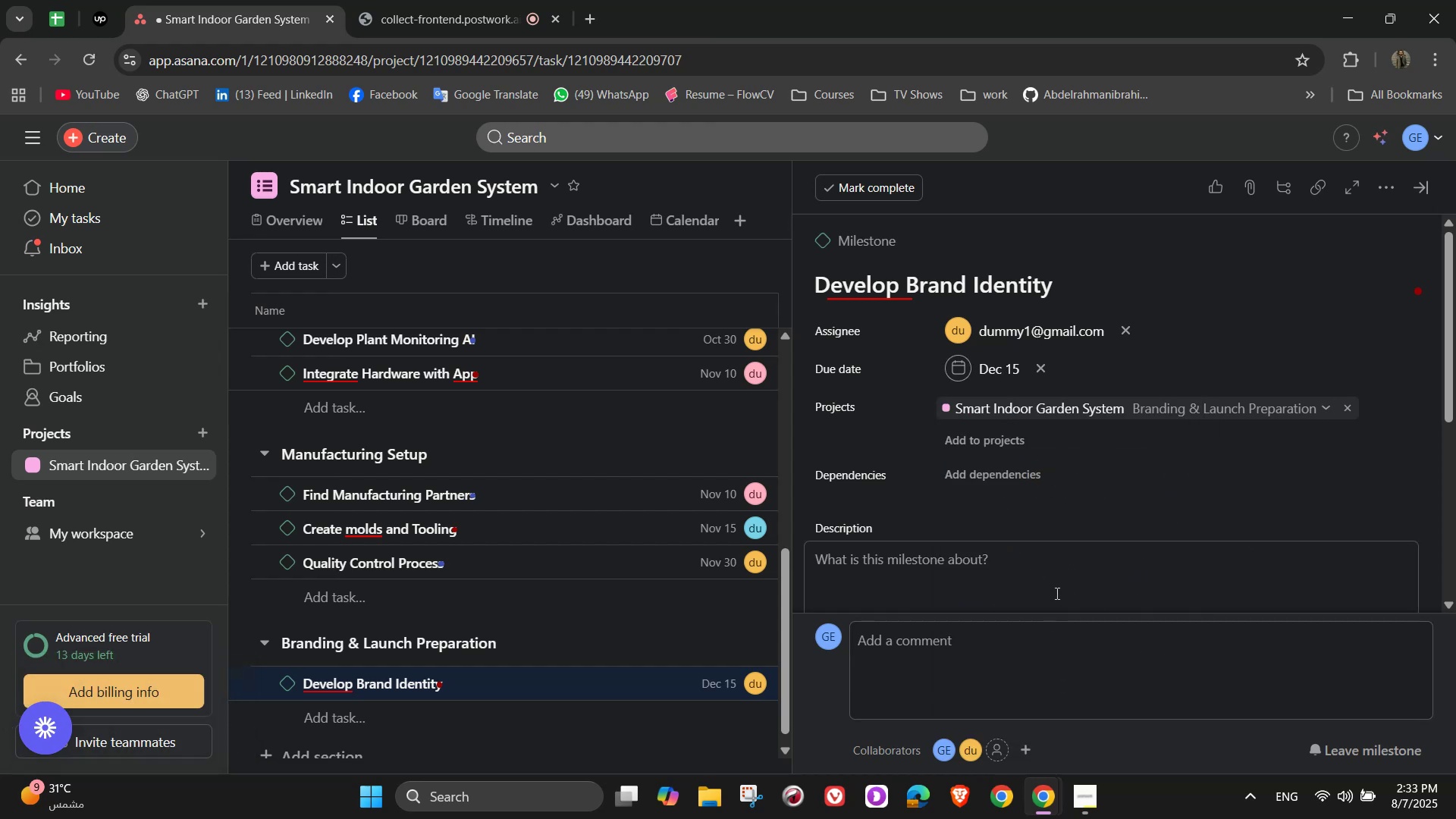 
left_click([1056, 582])
 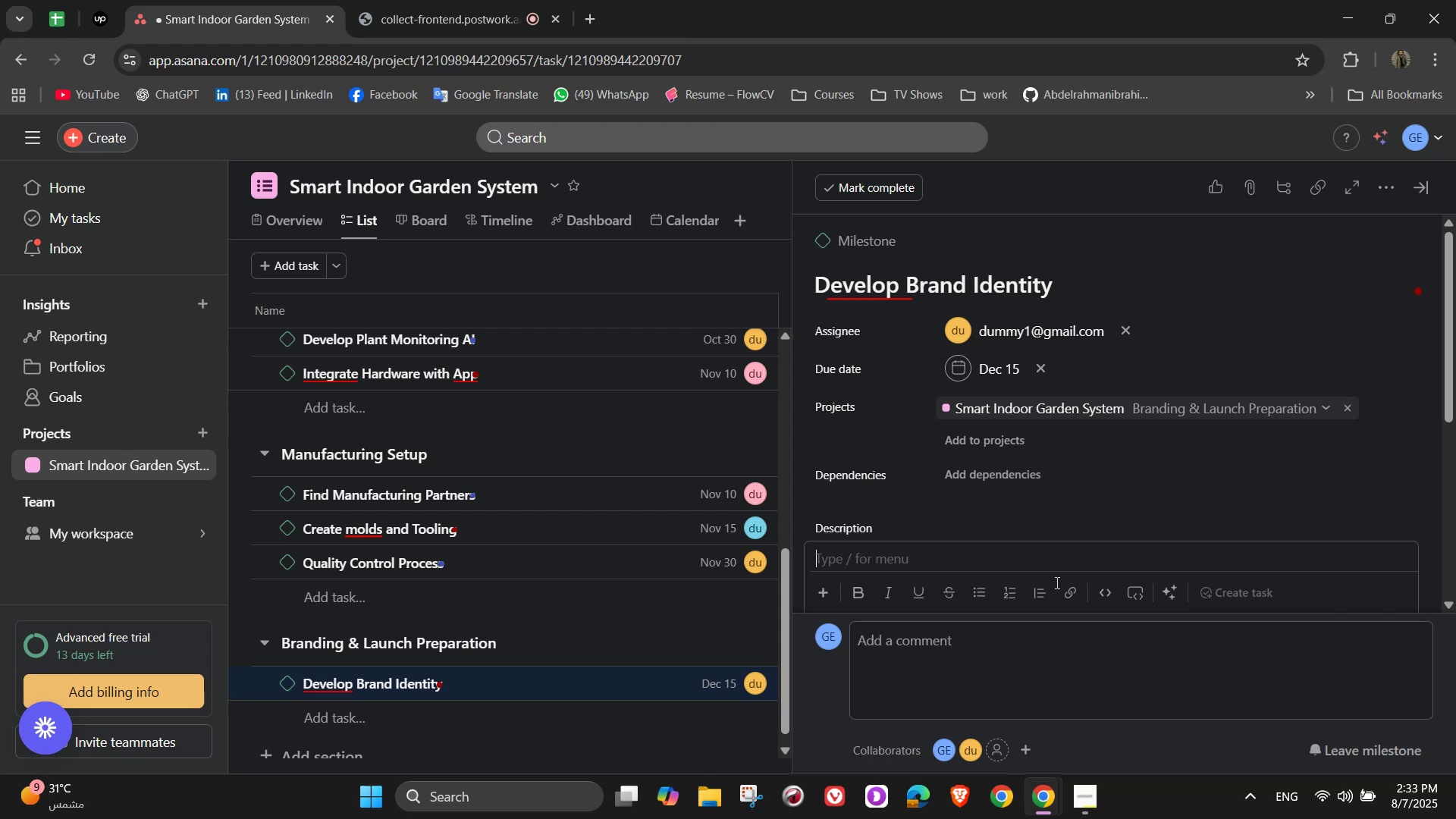 
wait(9.77)
 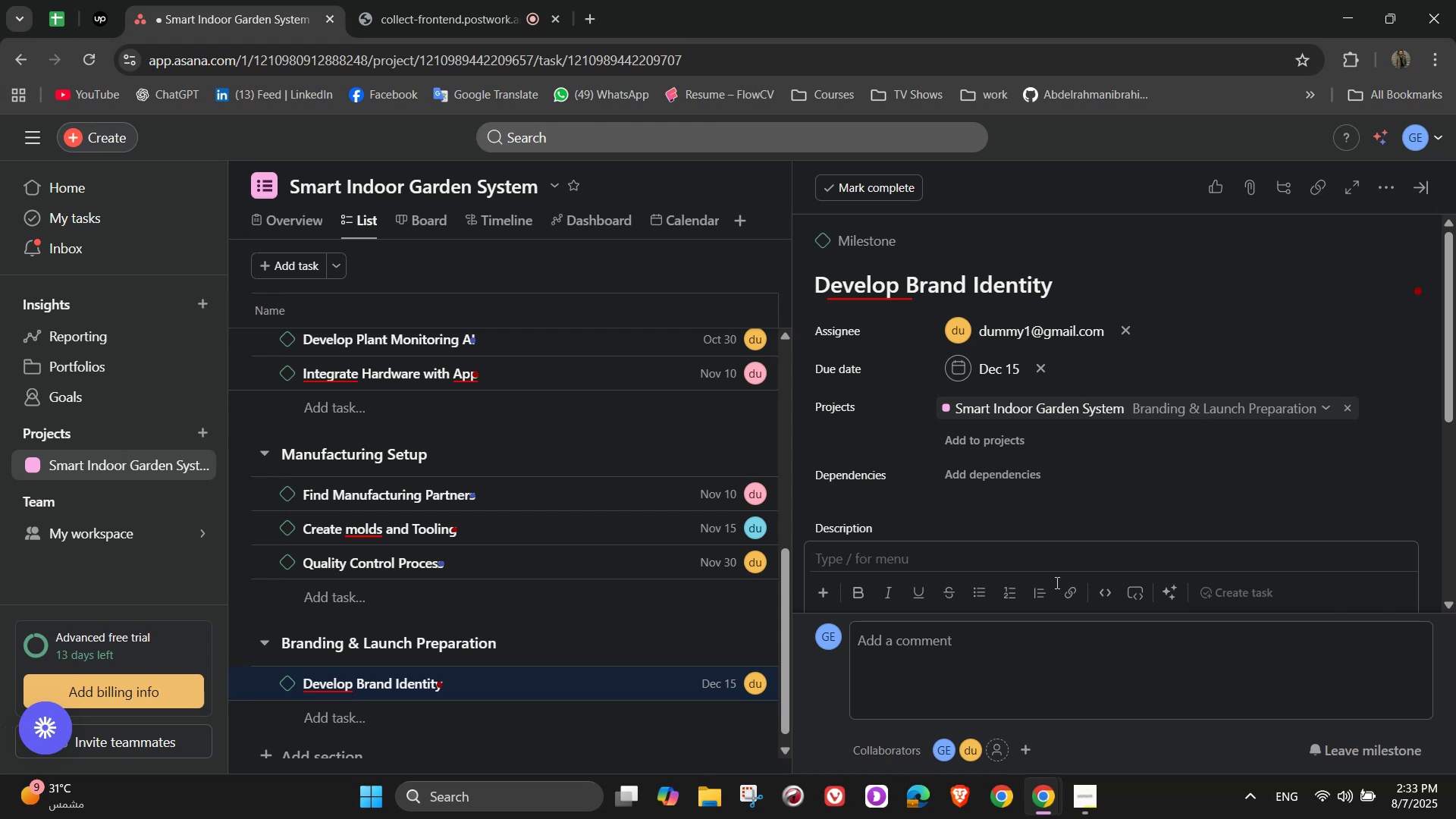 
type(Design)
 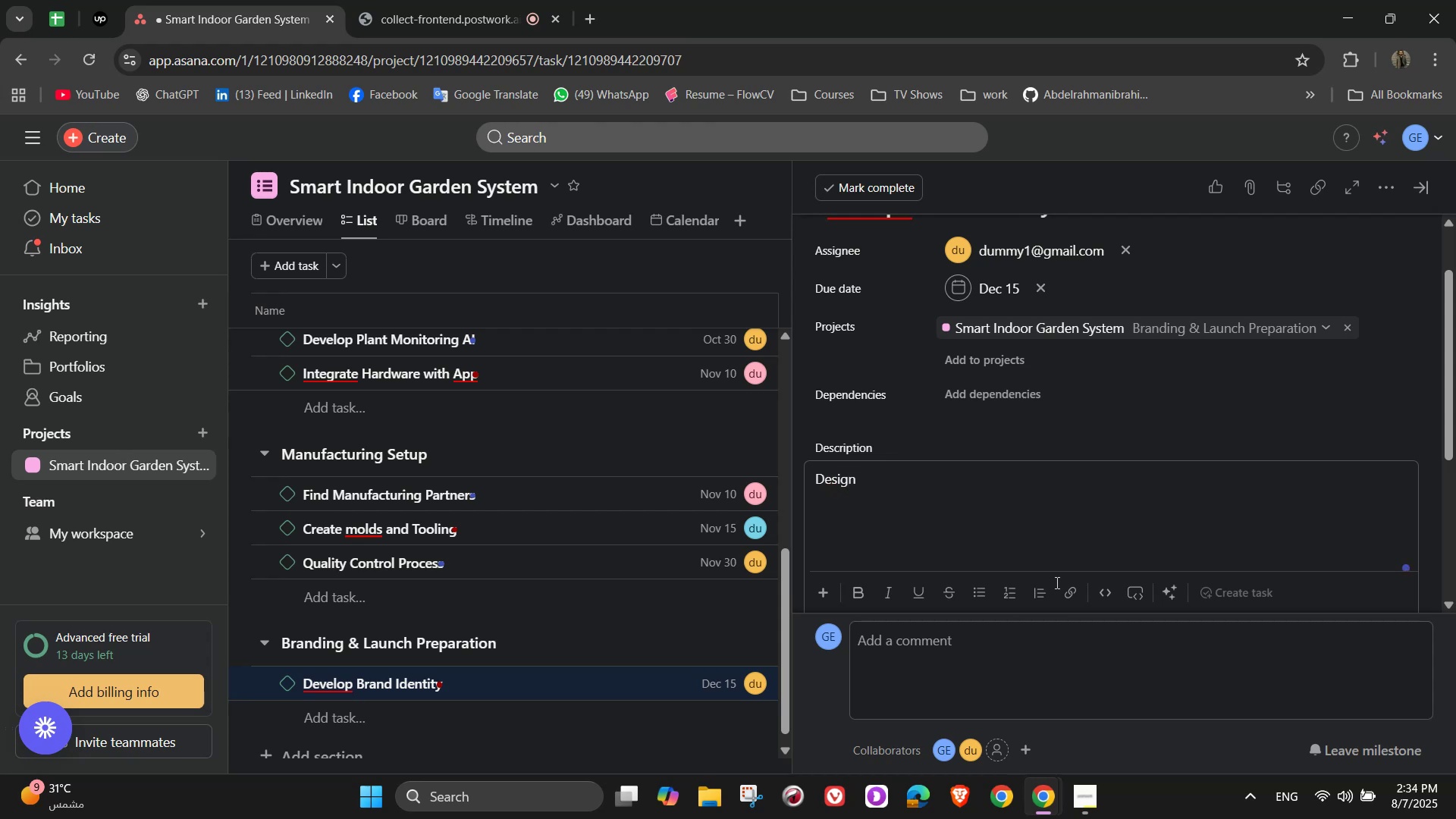 
wait(10.03)
 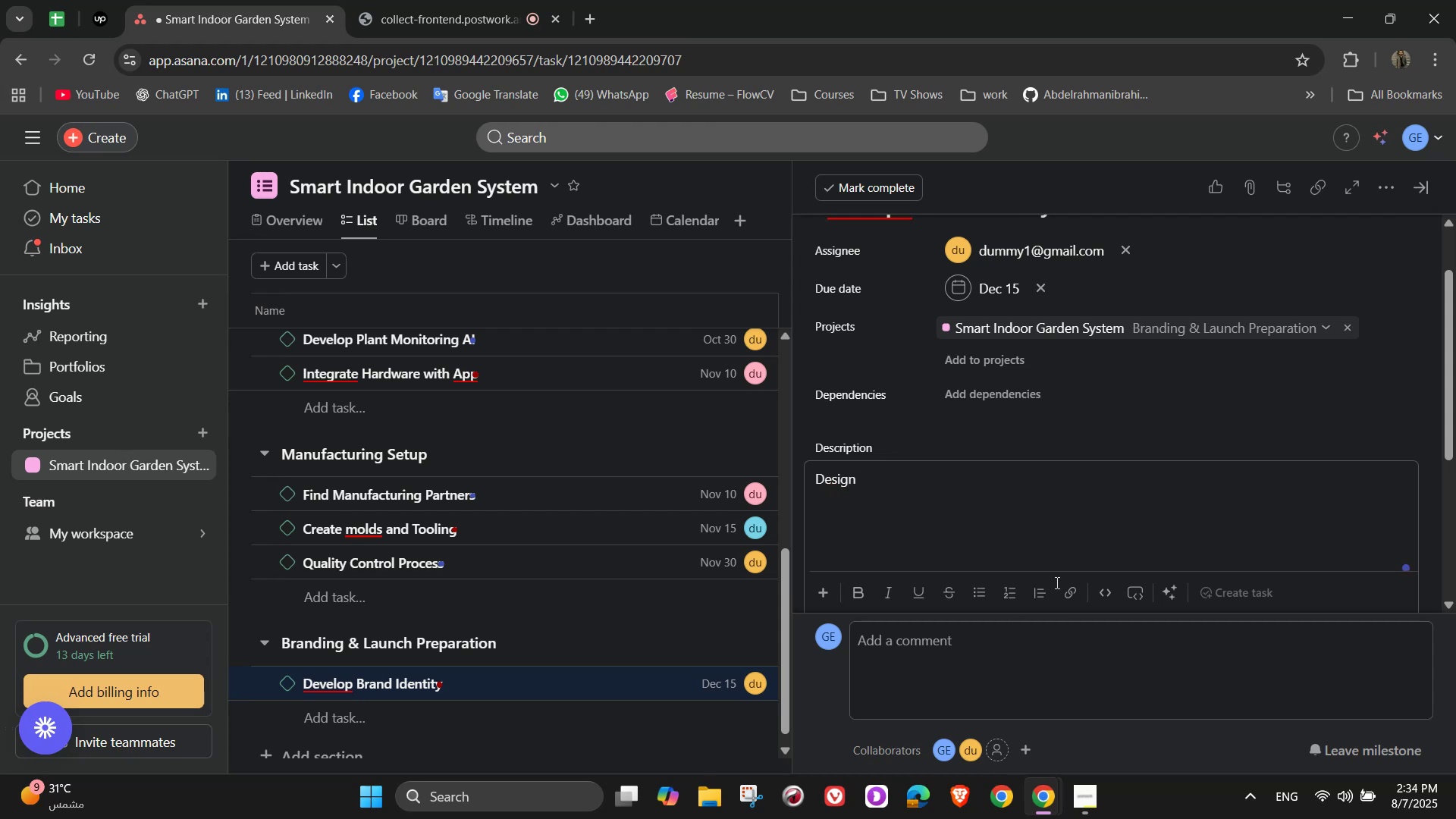 
type( the logo )
key(Backspace)
type(, )
 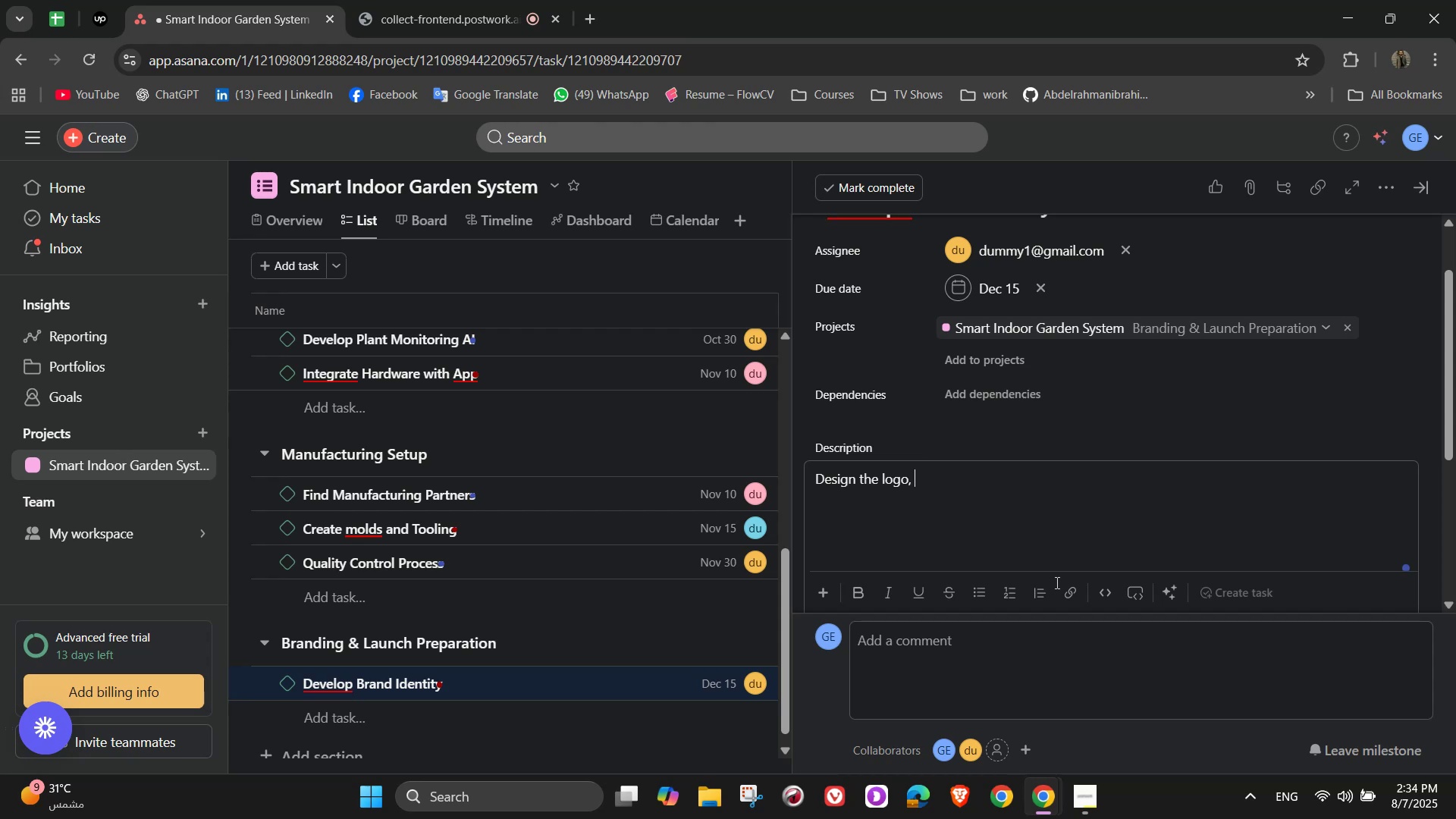 
left_click([1056, 582])
 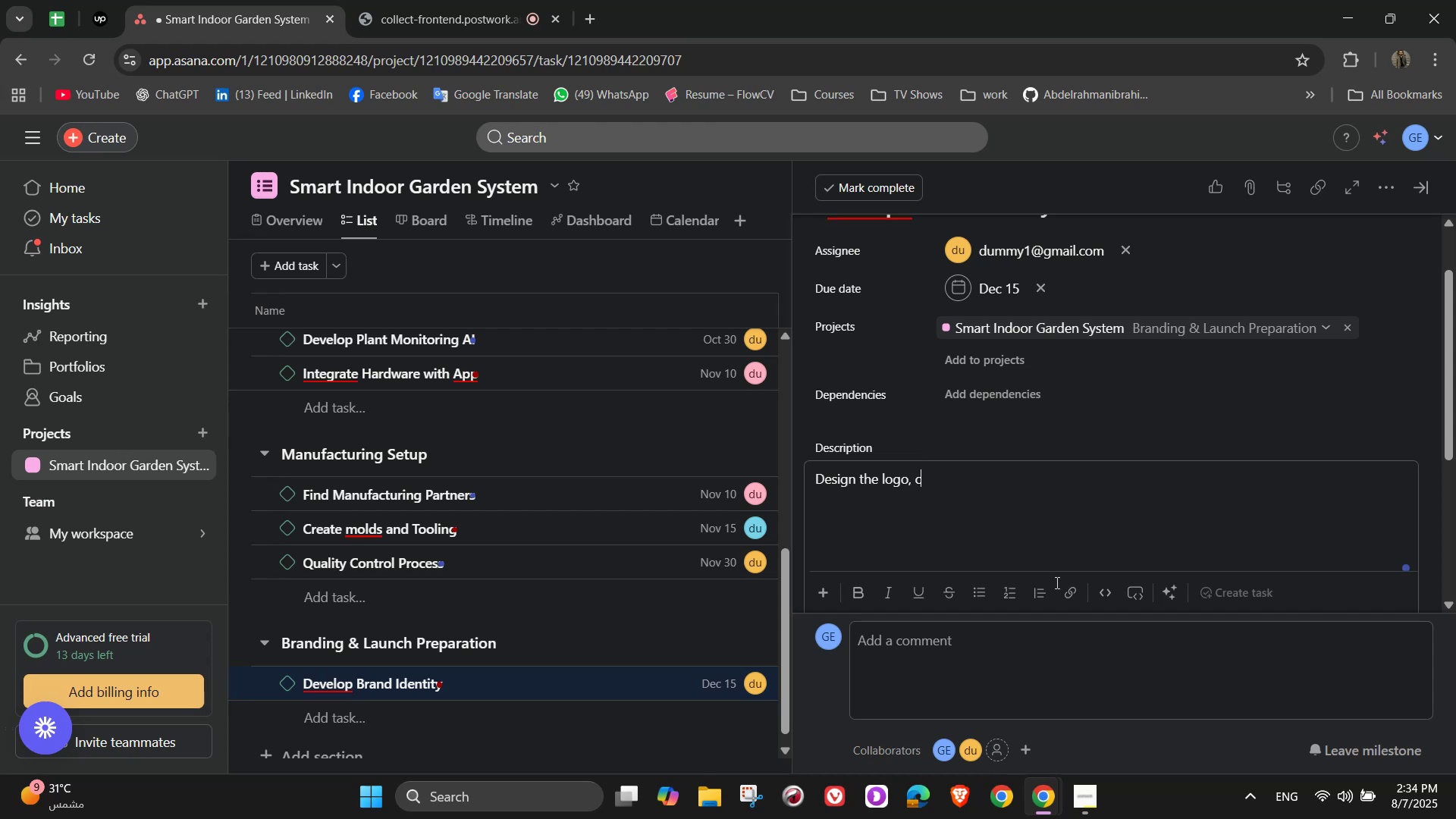 
type(color pal)
 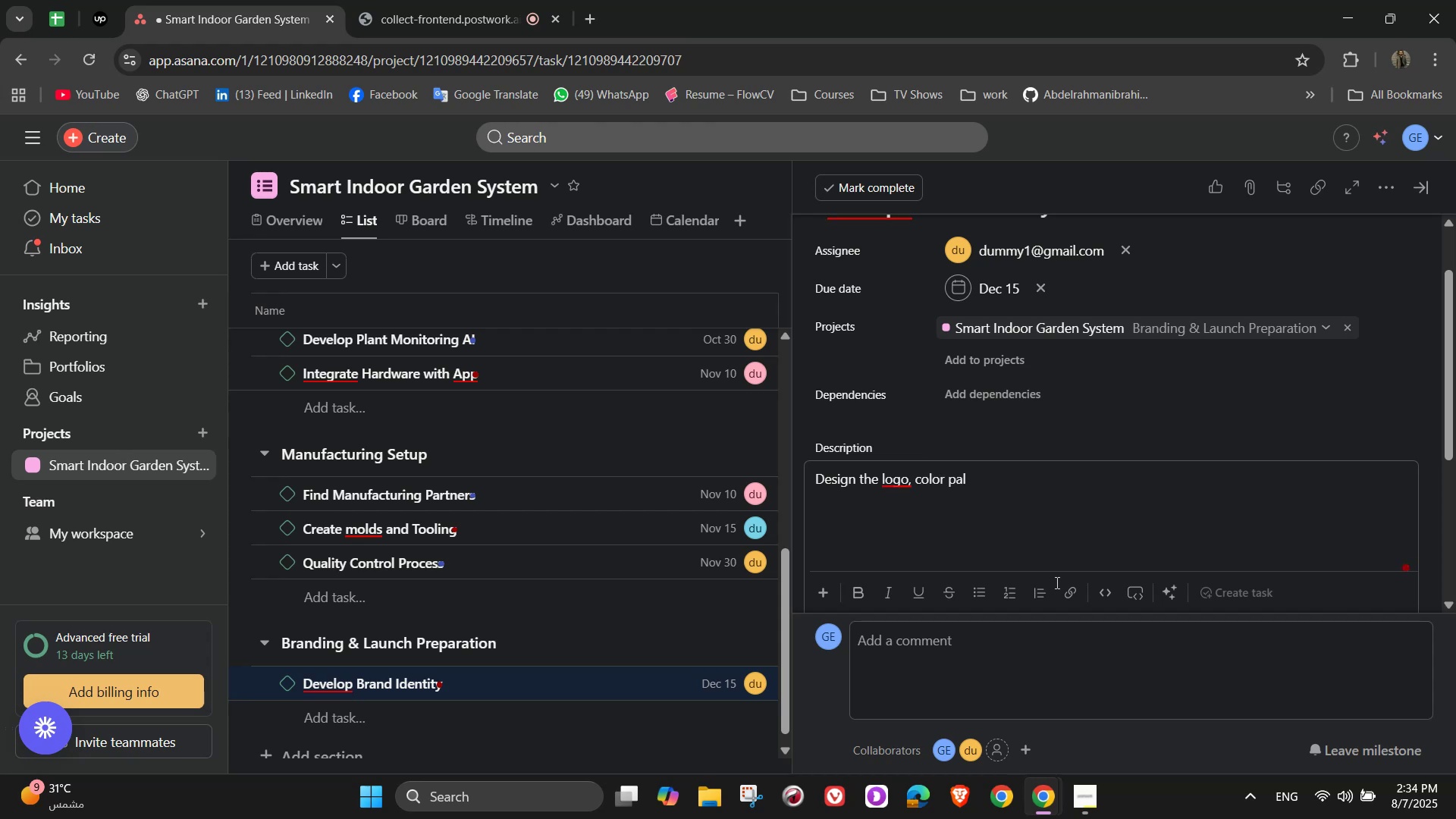 
wait(5.21)
 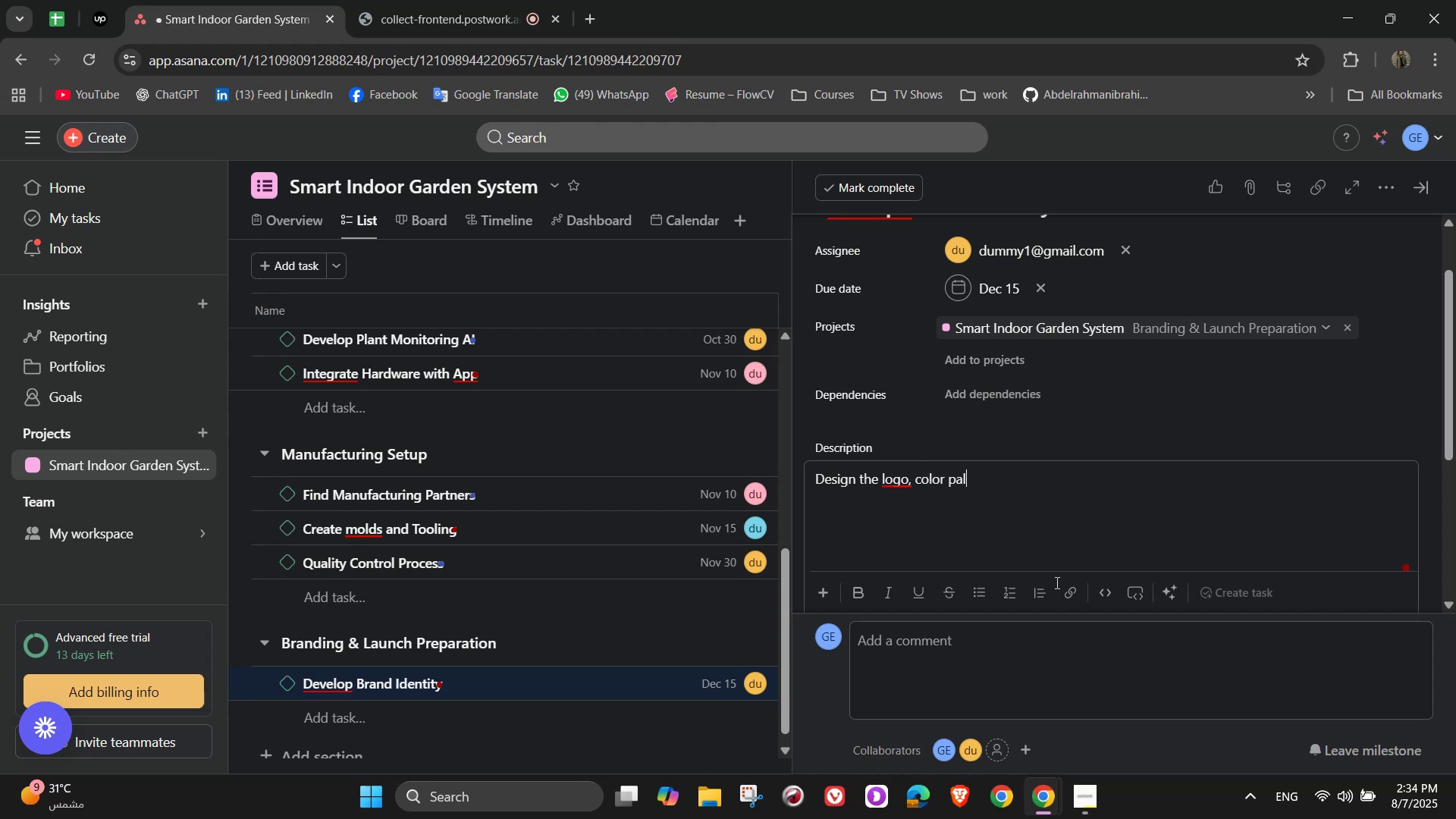 
type(ette)
 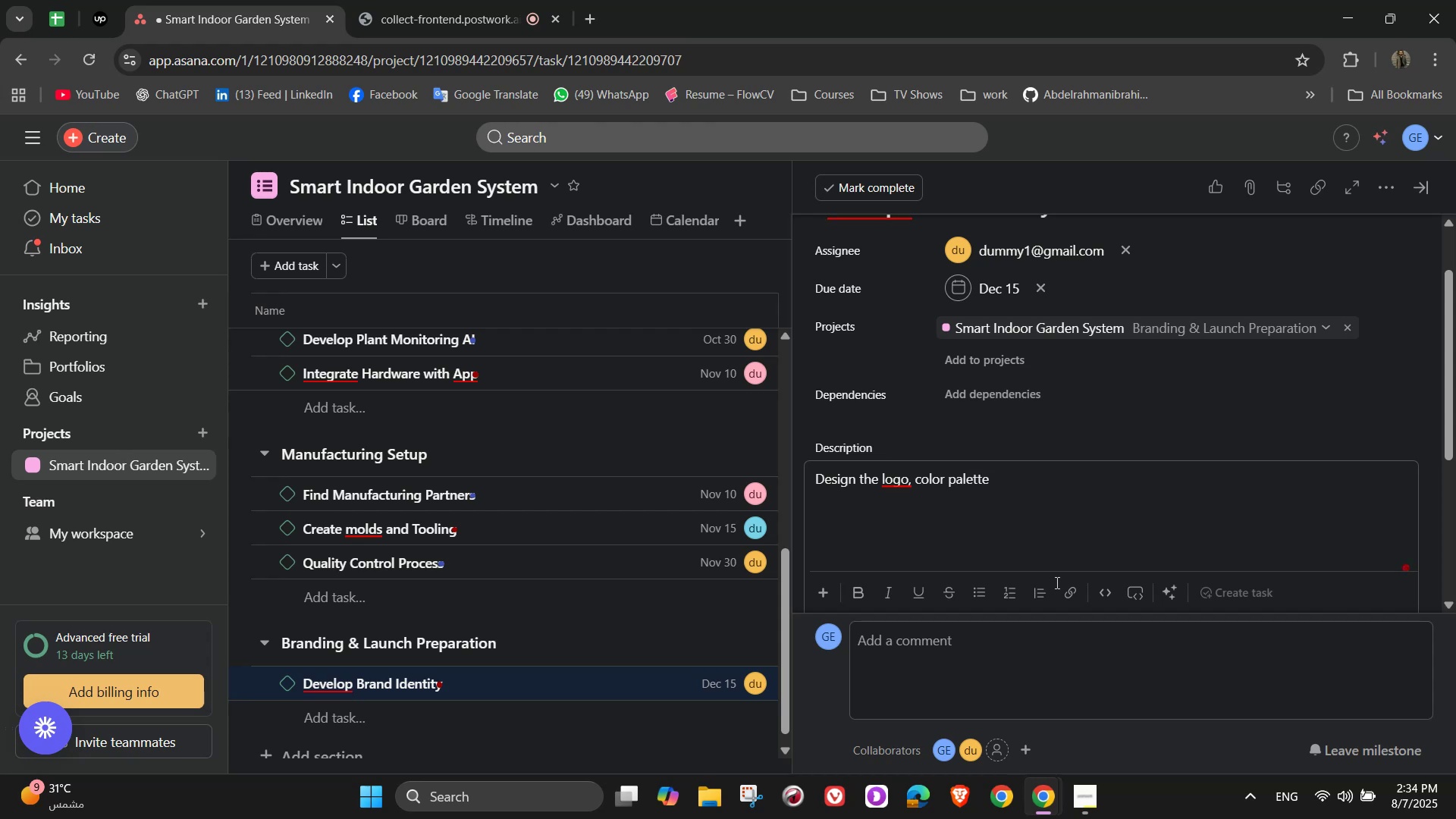 
type(, fonts and packaging)
 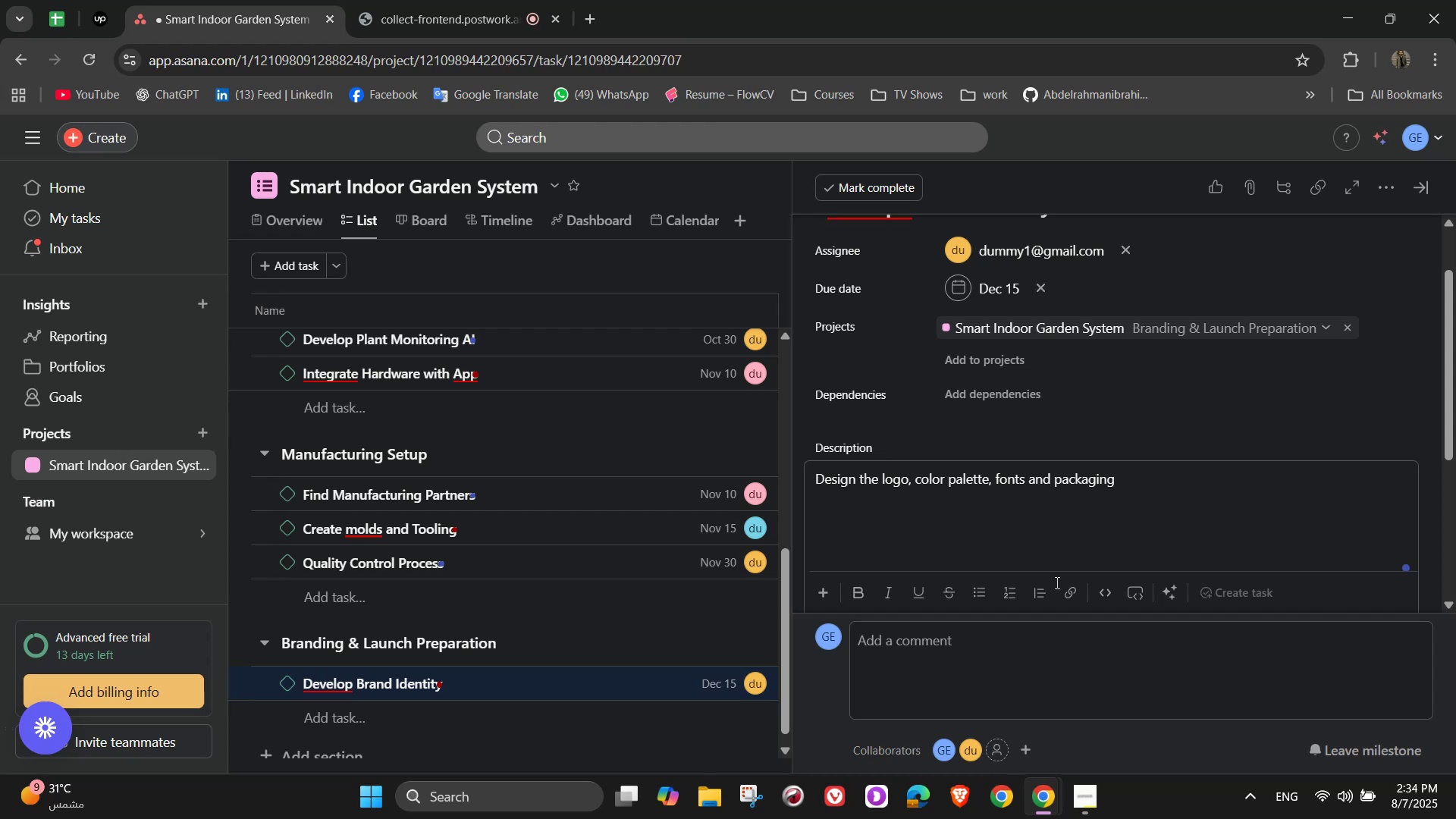 
wait(14.21)
 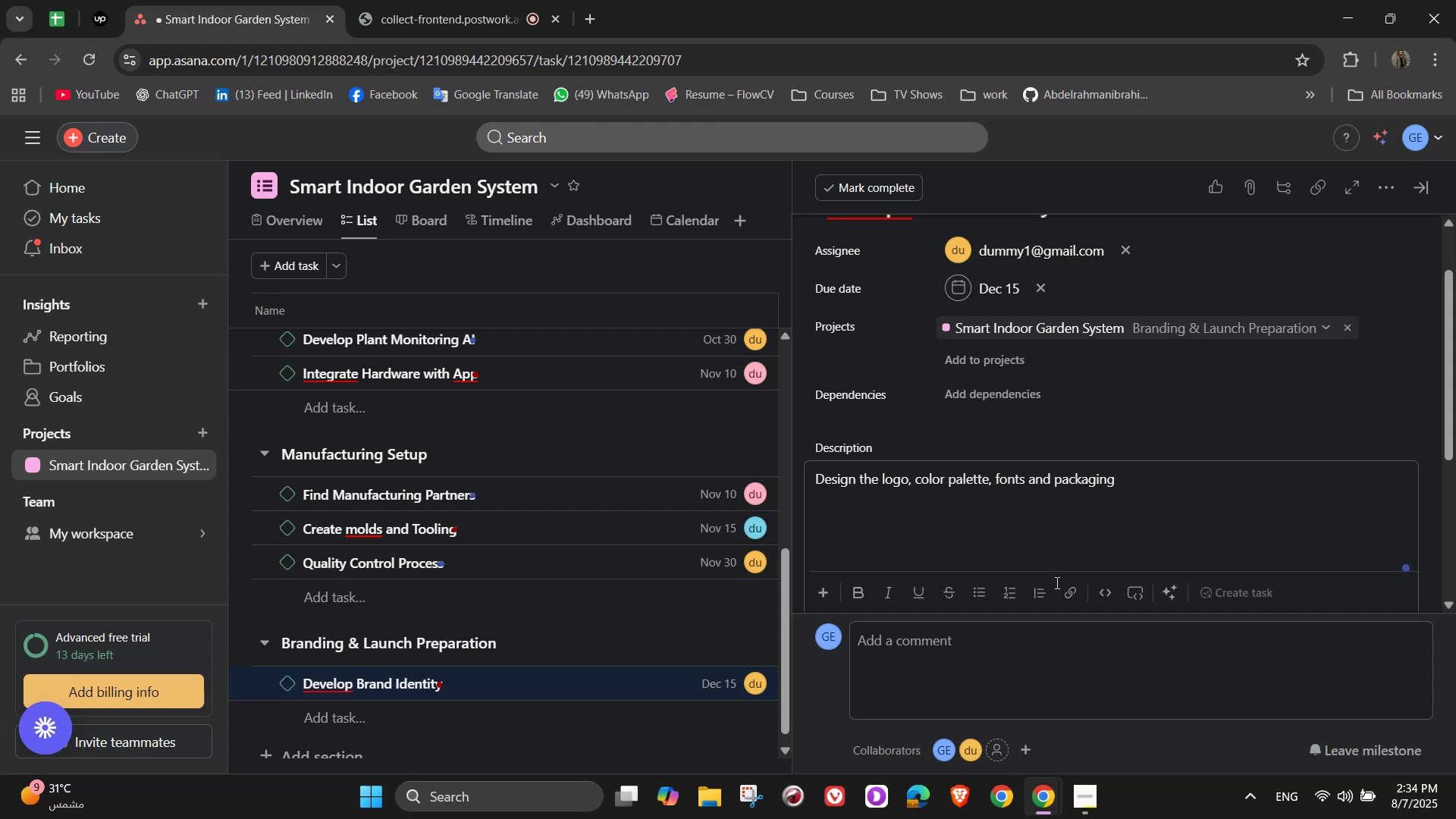 
left_click([1424, 195])
 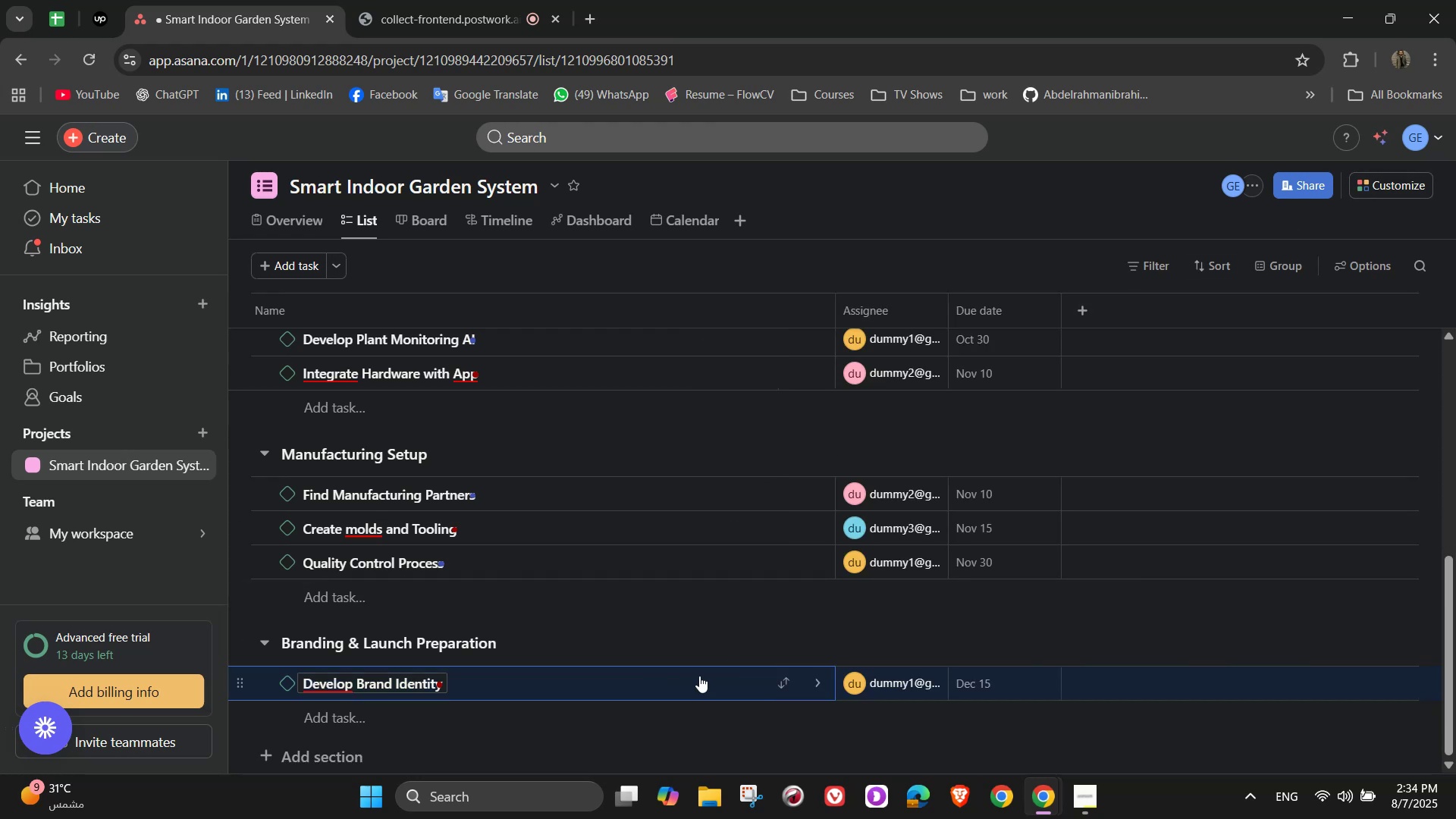 
left_click([508, 720])
 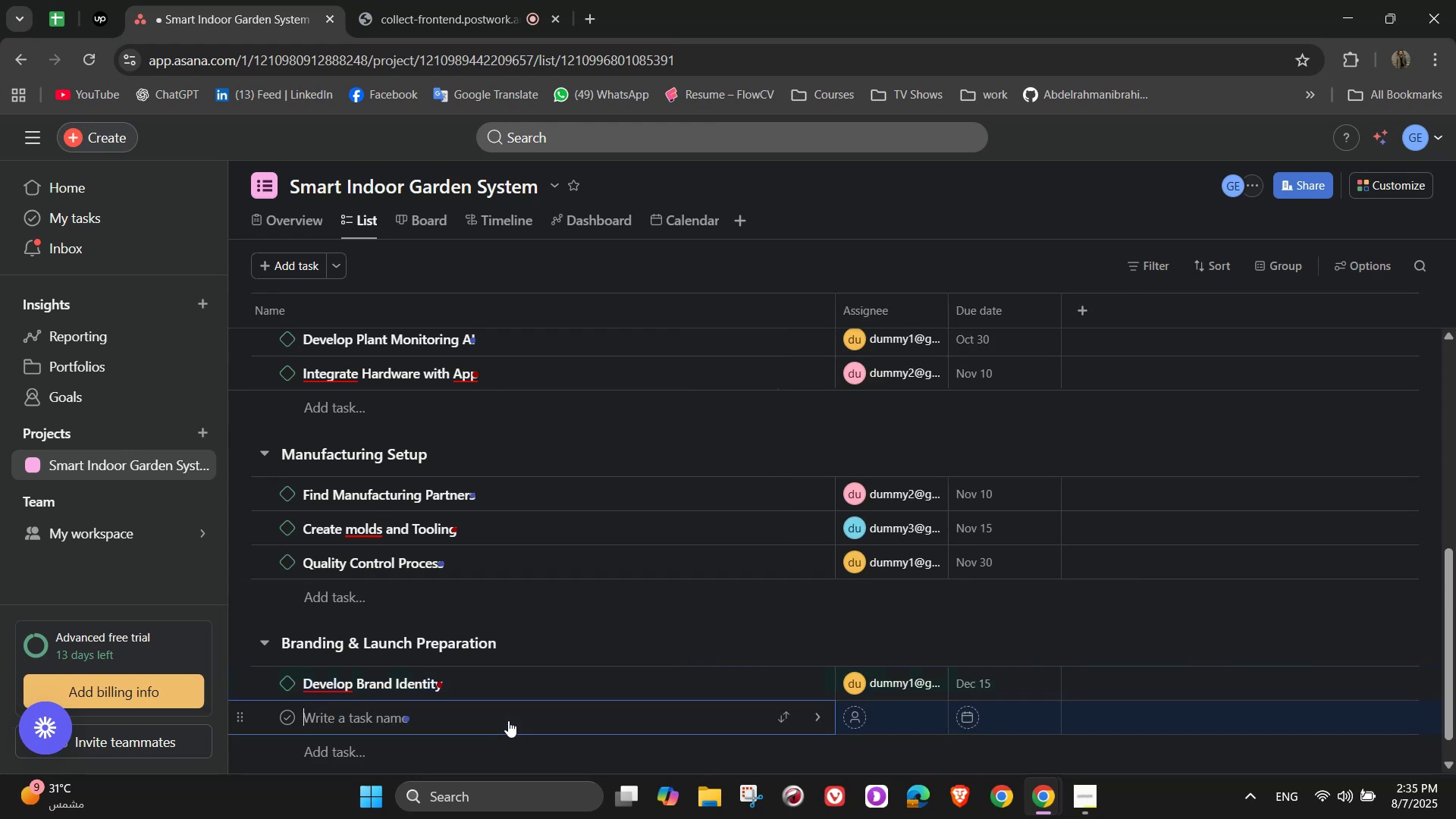 
type(Launh M)
 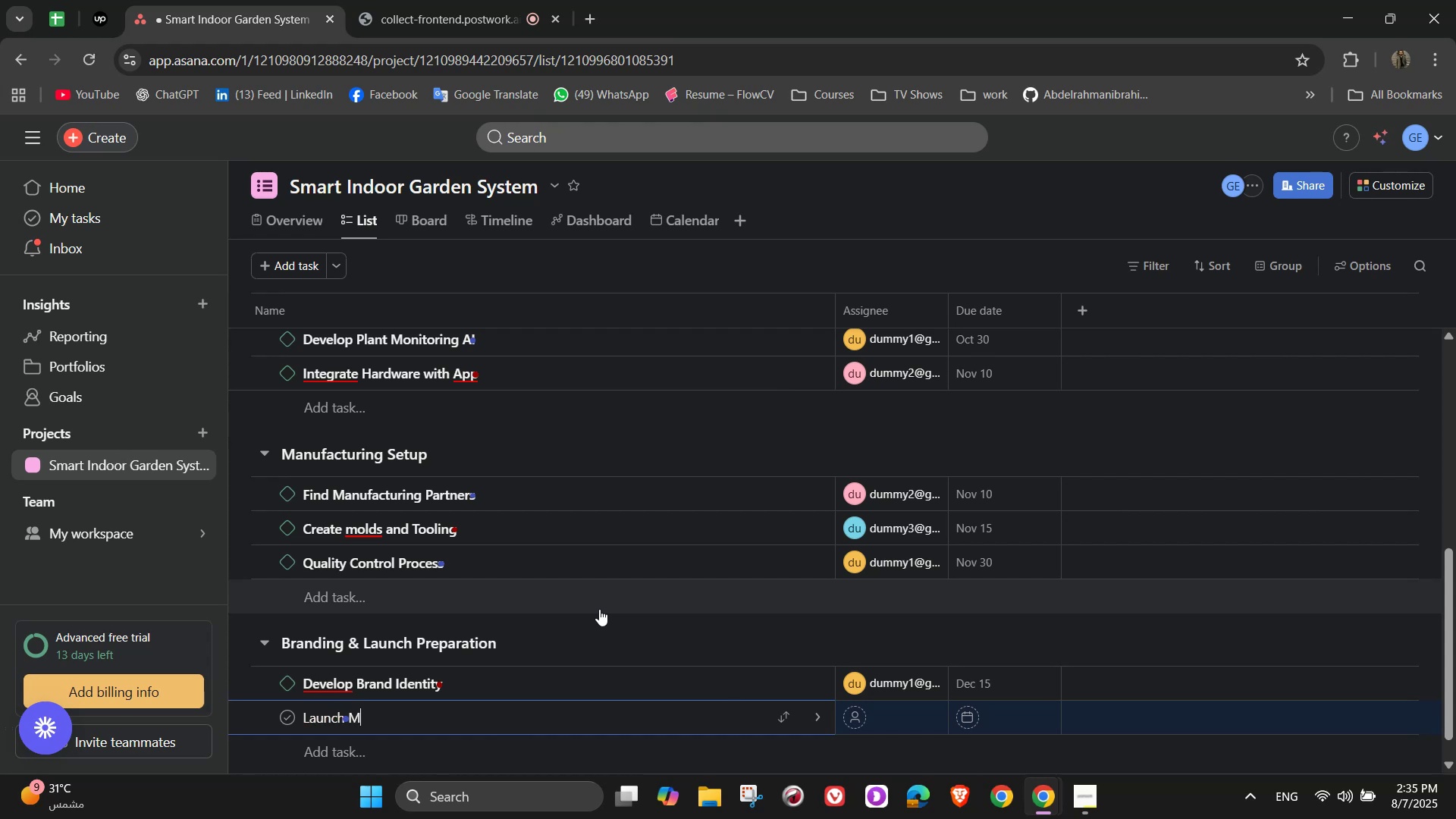 
hold_key(key=C, duration=0.4)
 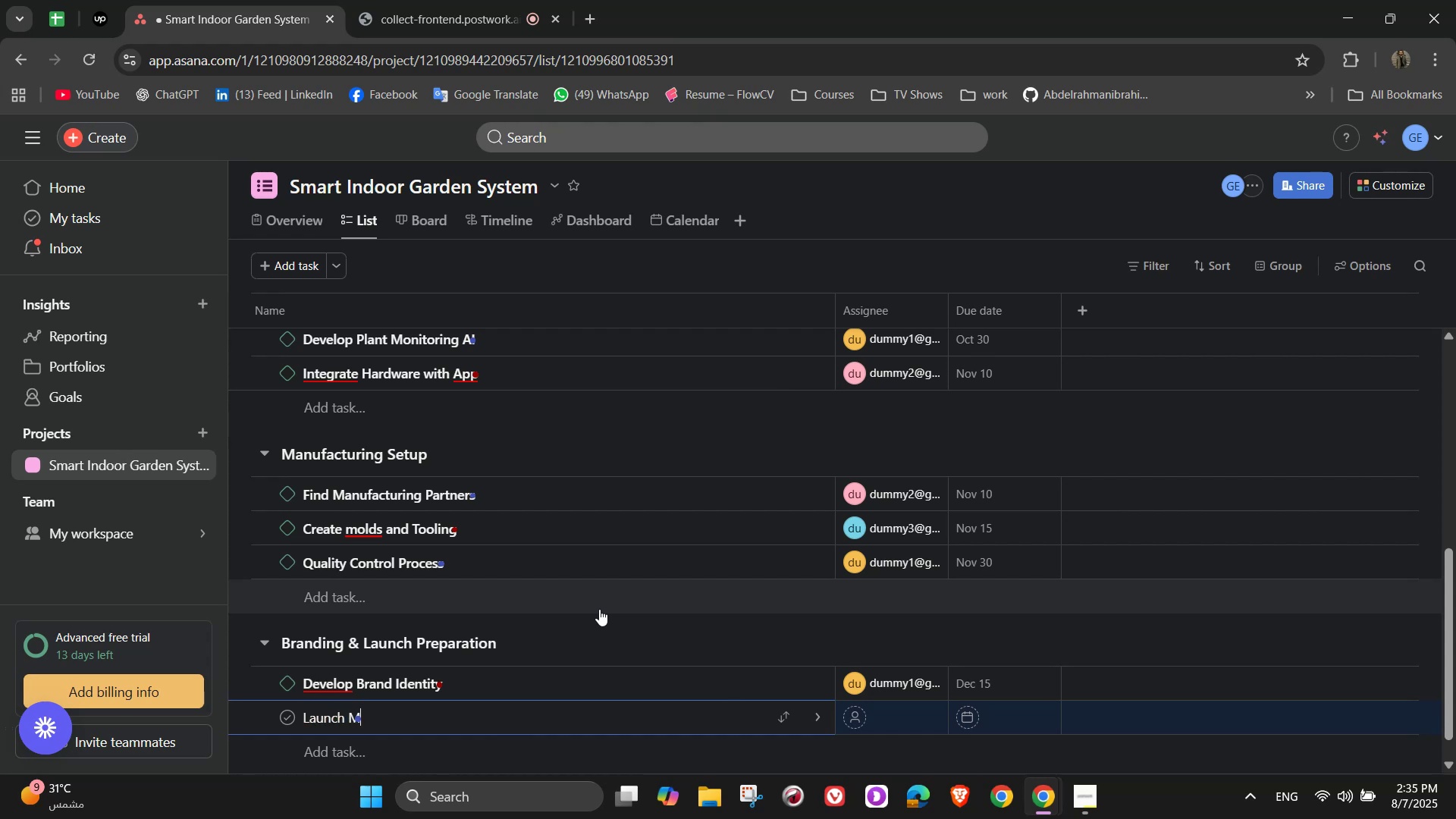 
type(arketing)
 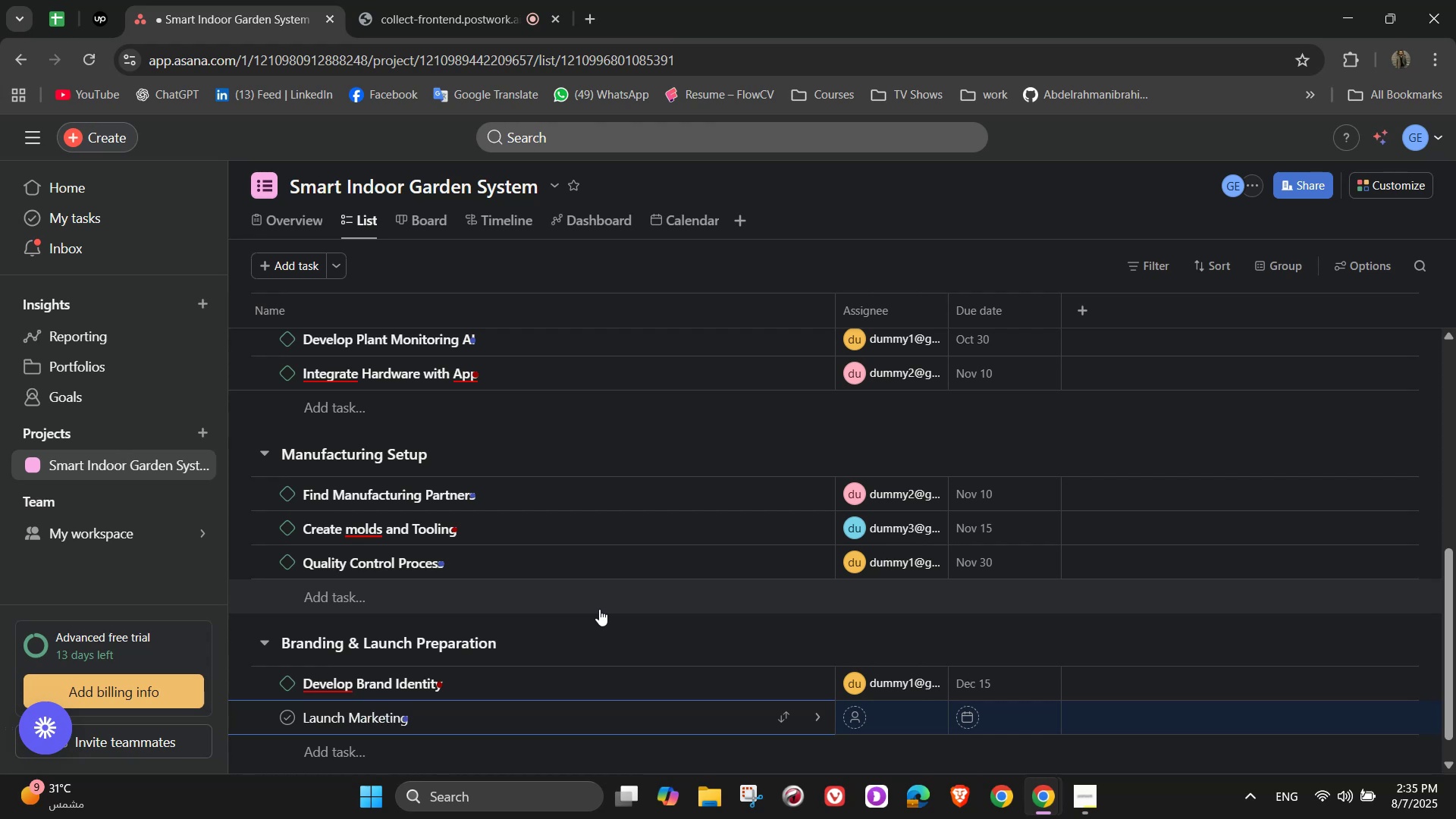 
type( Website)
 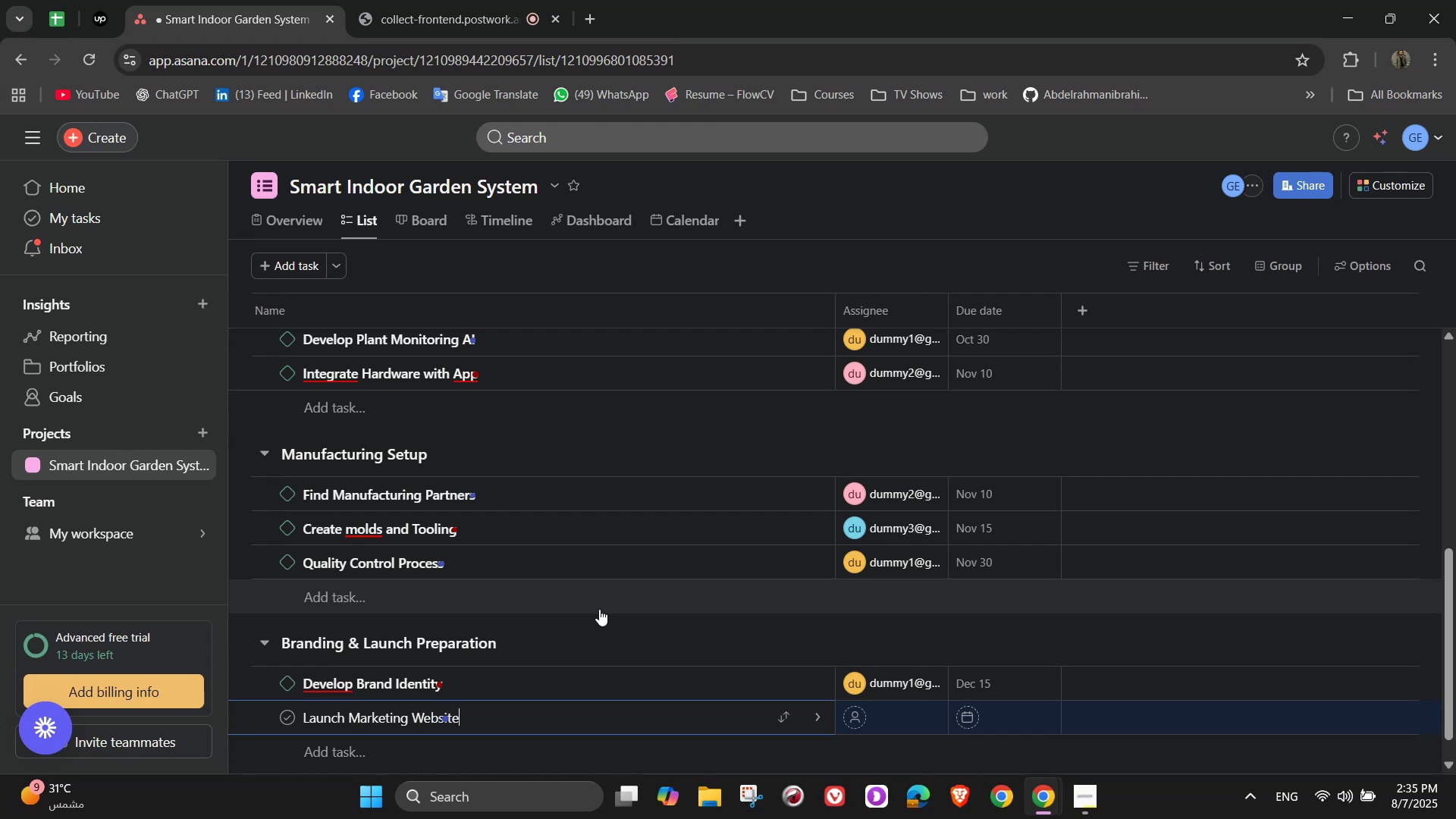 
wait(5.64)
 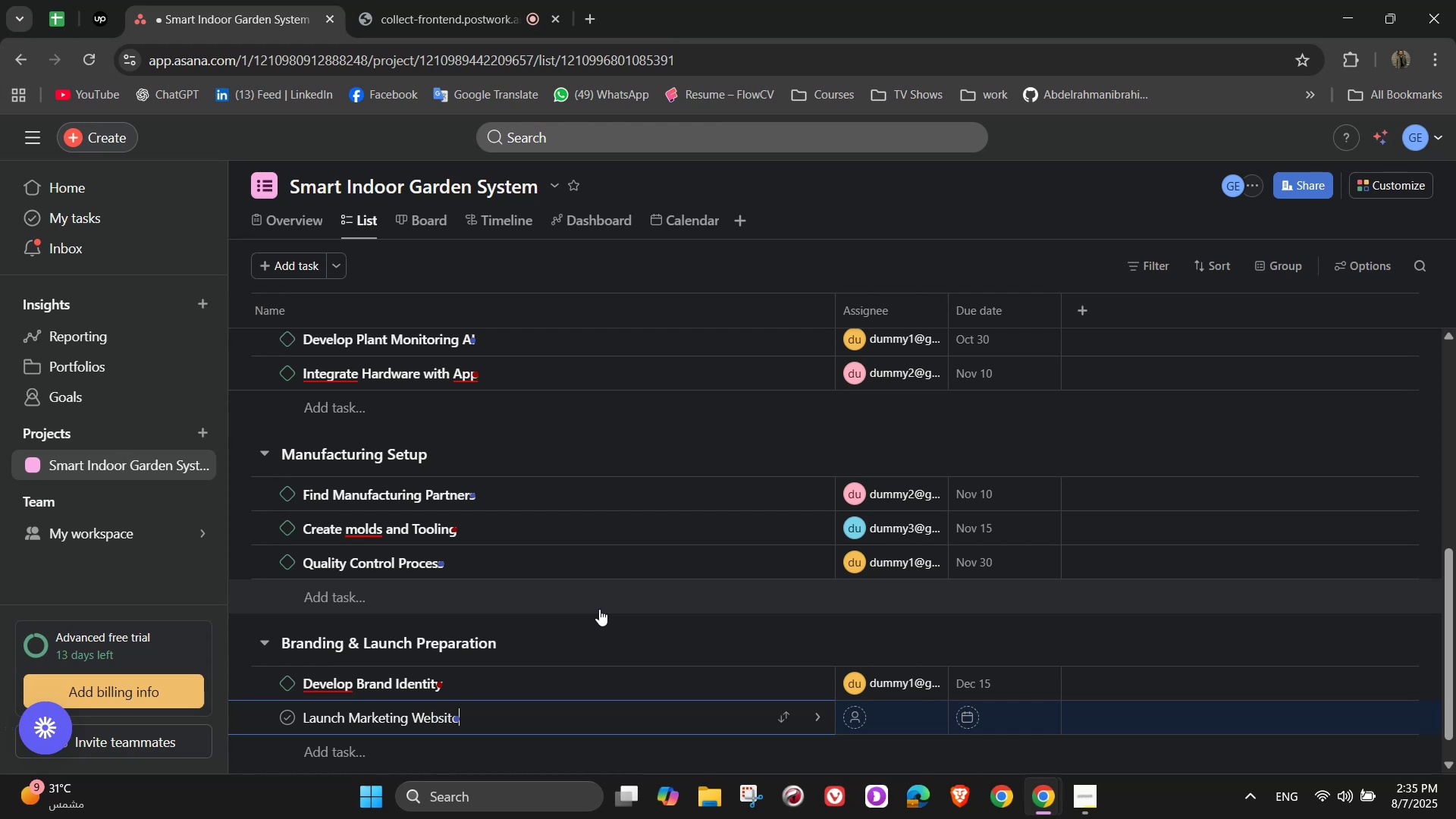 
left_click([817, 718])
 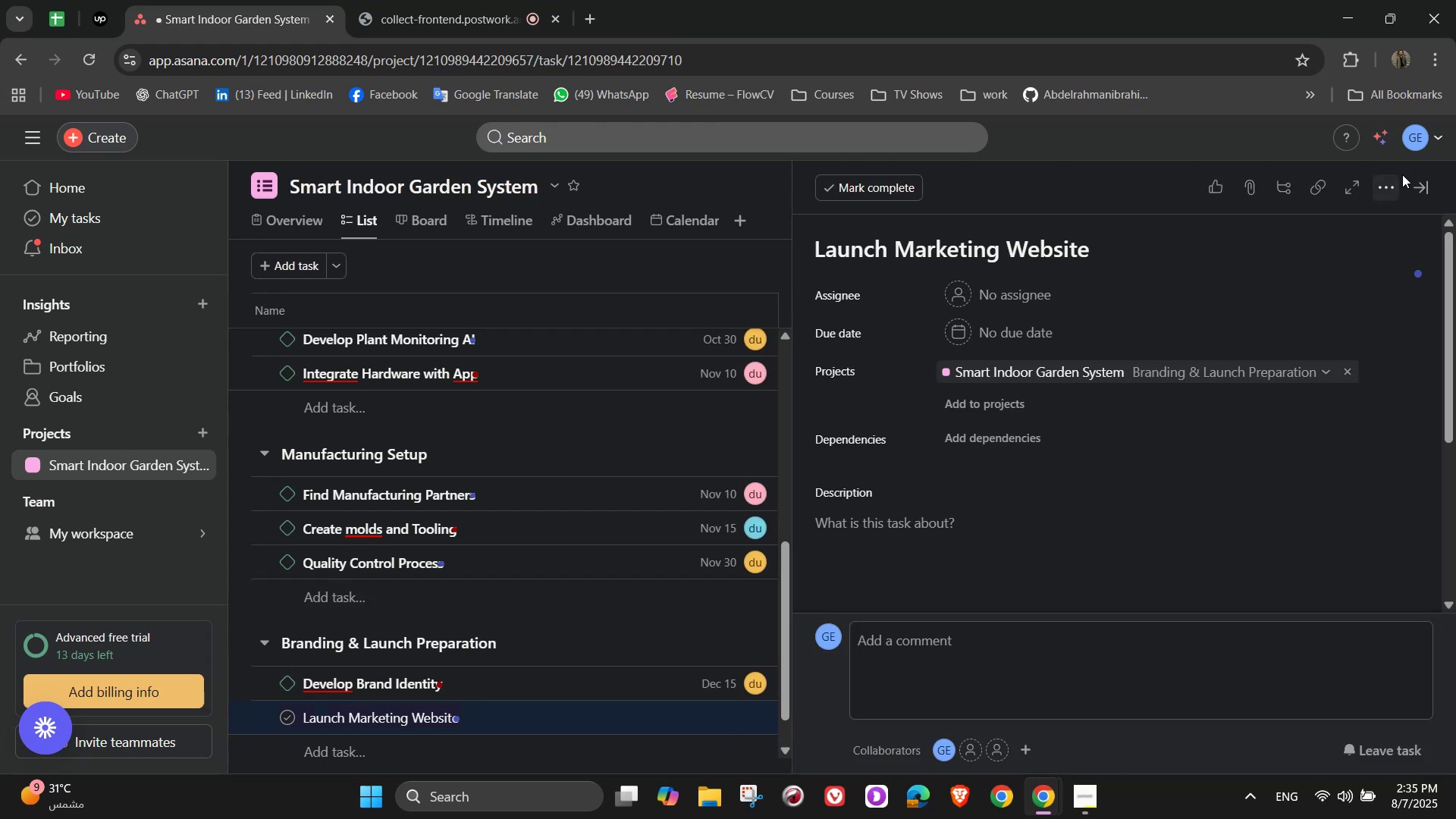 
left_click([1386, 188])
 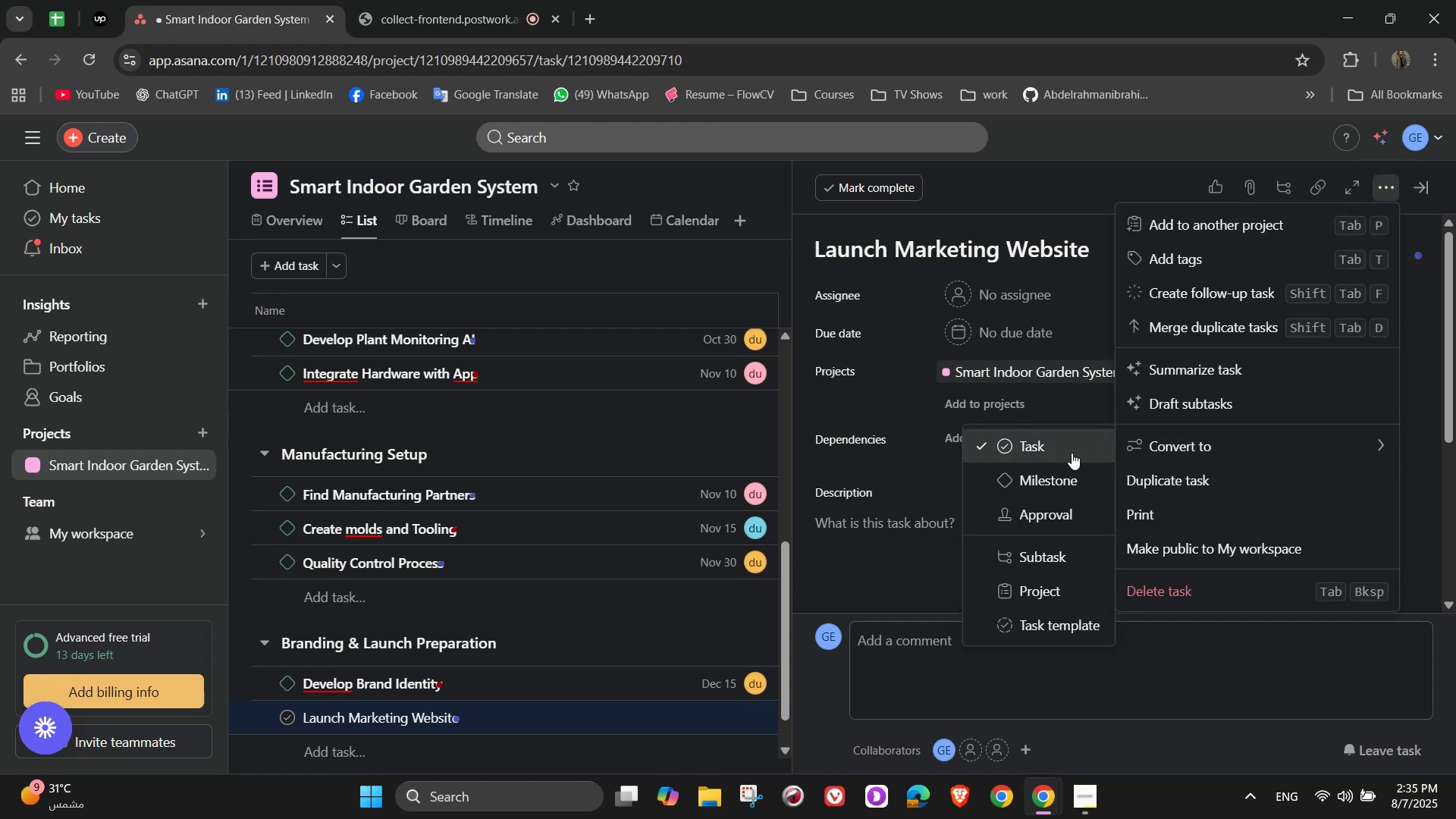 
left_click([1076, 476])
 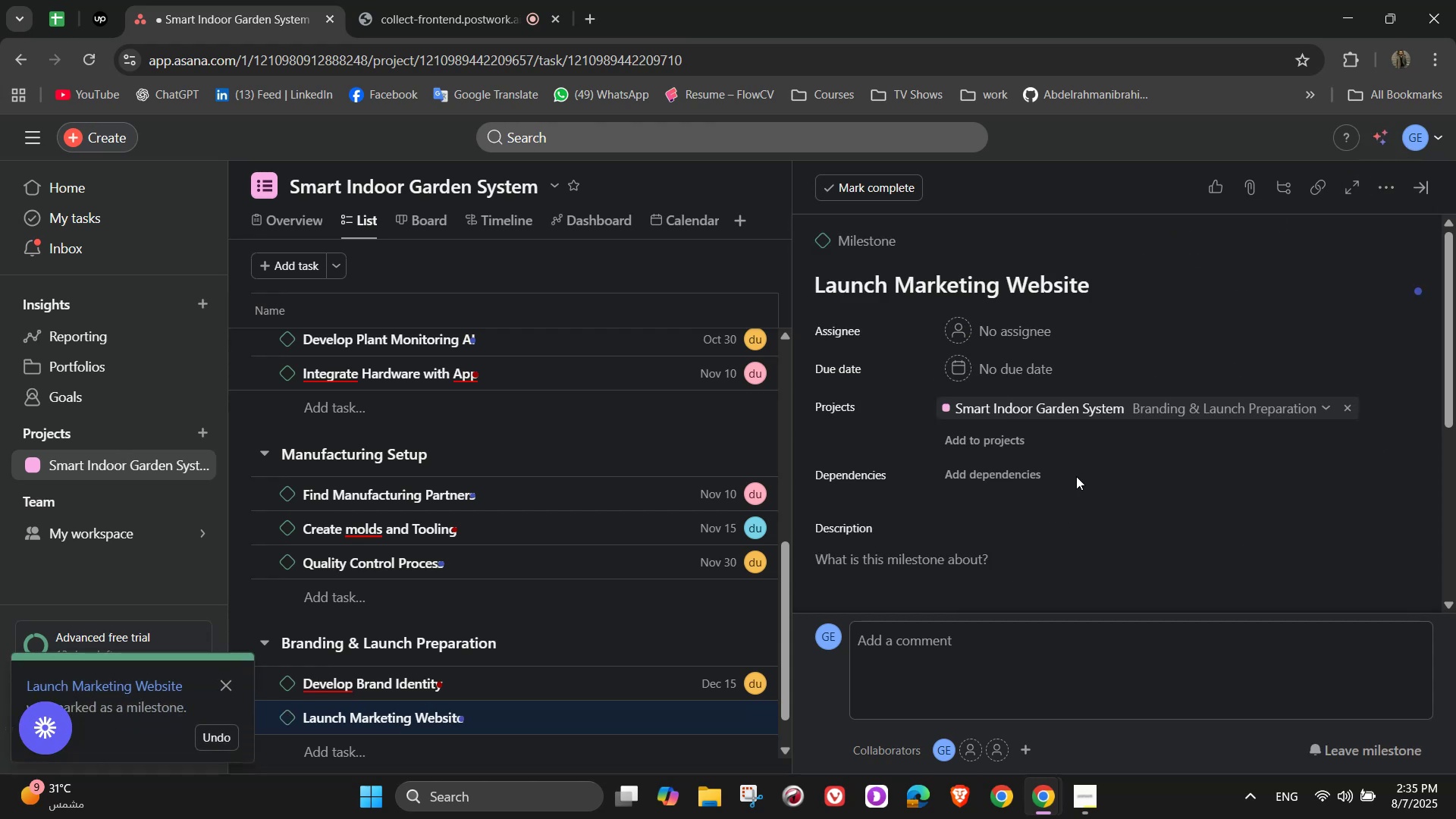 
mouse_move([1028, 347])
 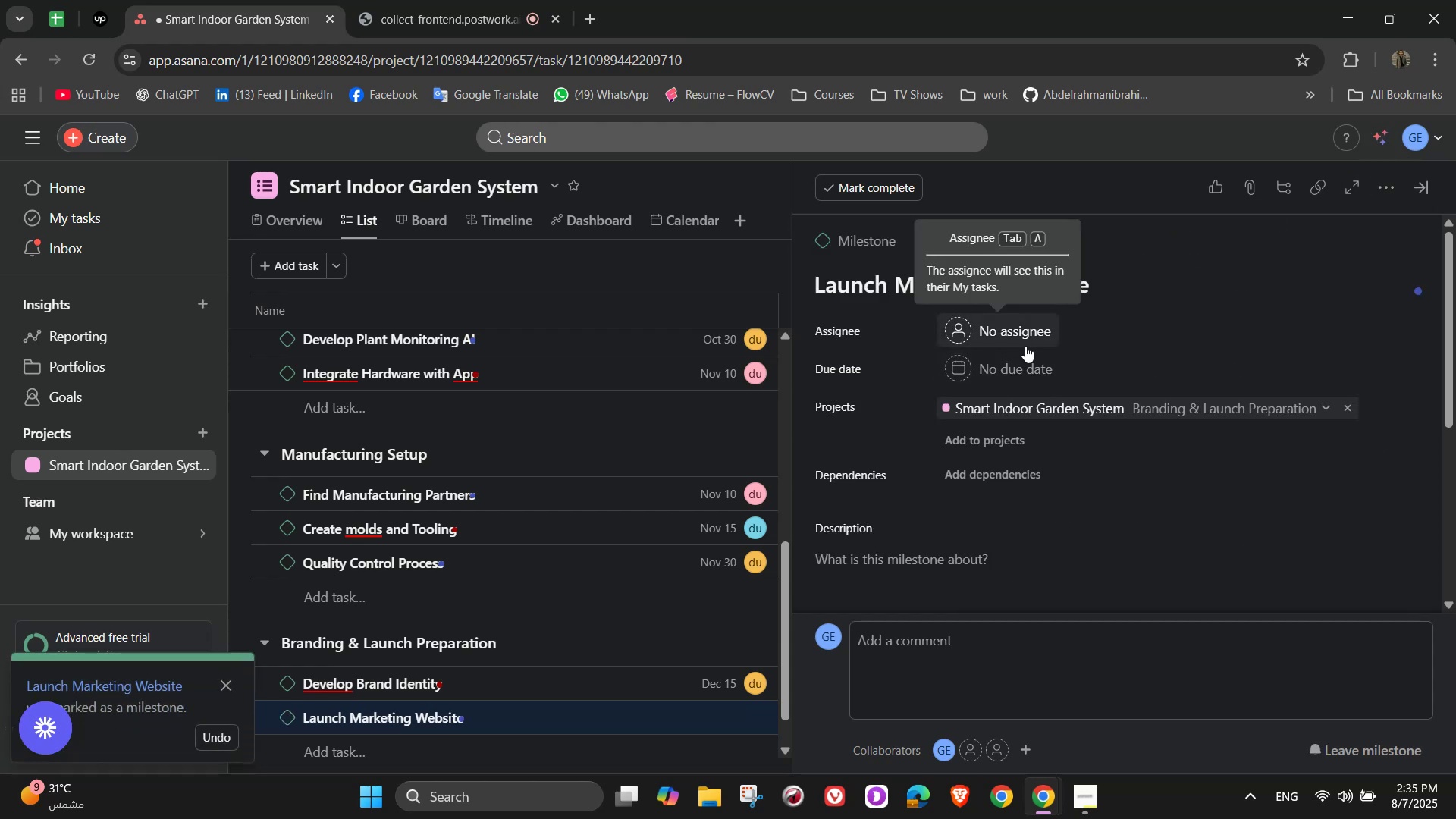 
left_click([1025, 346])
 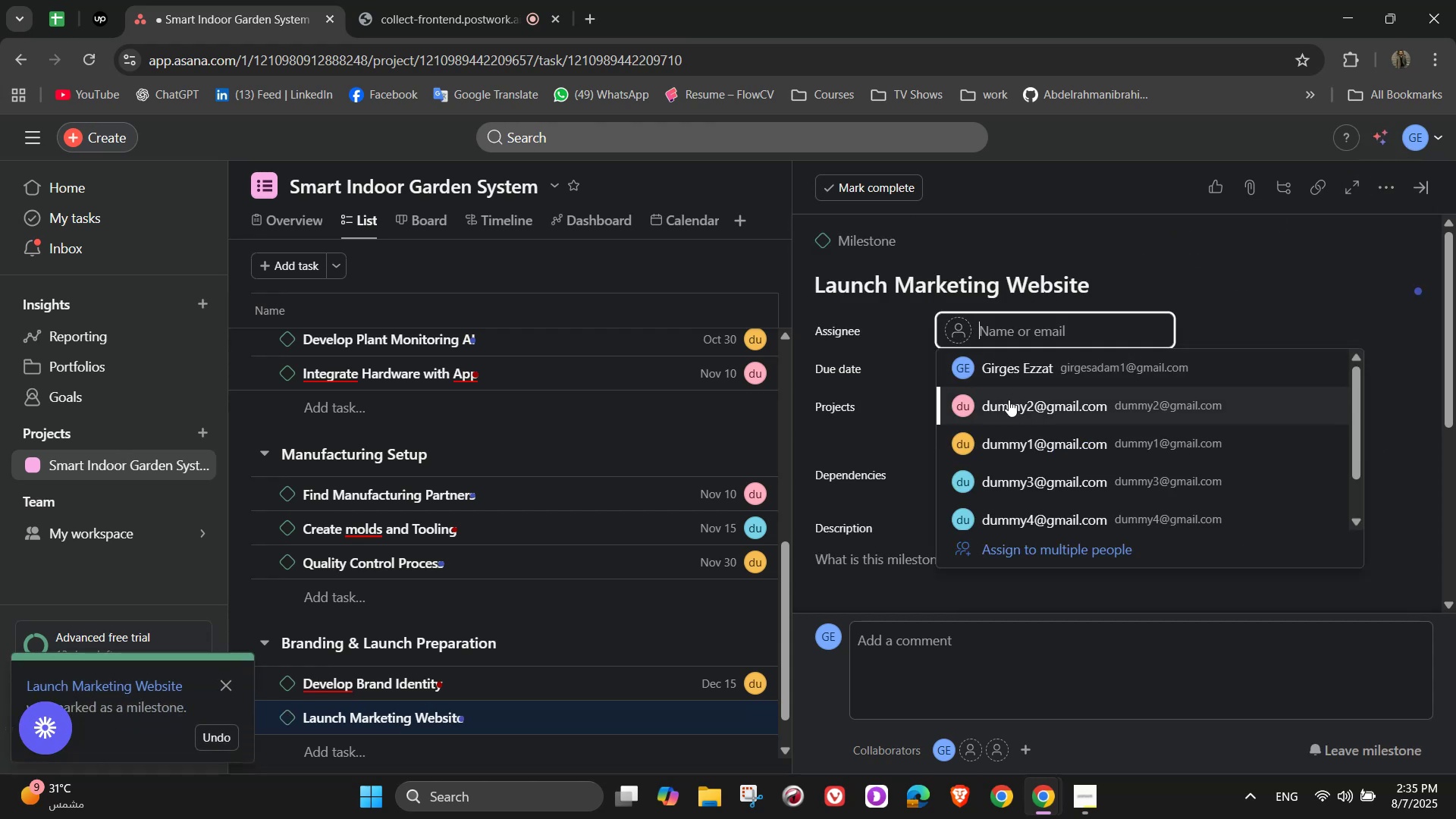 
left_click([1010, 413])
 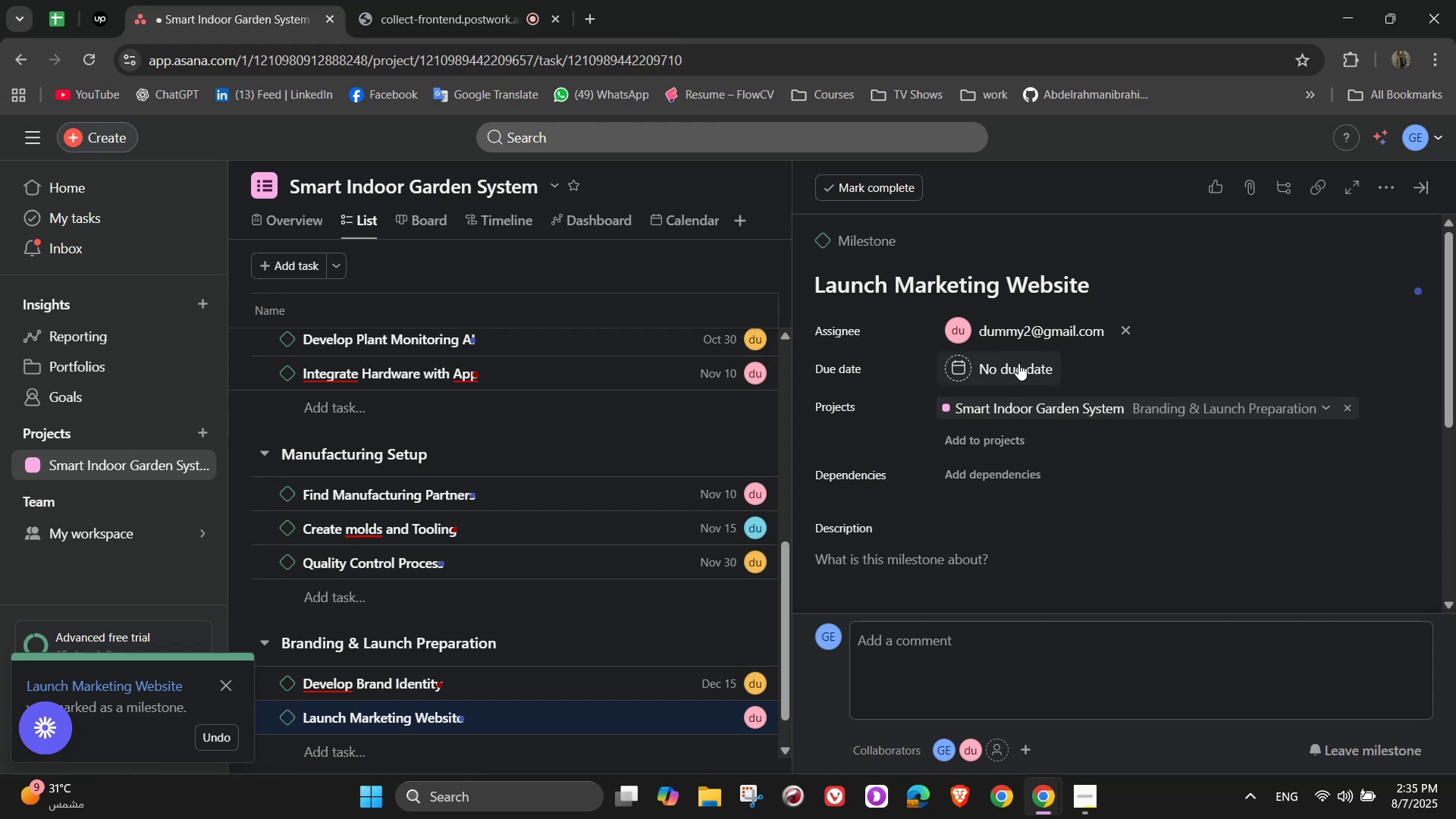 
left_click([1018, 363])
 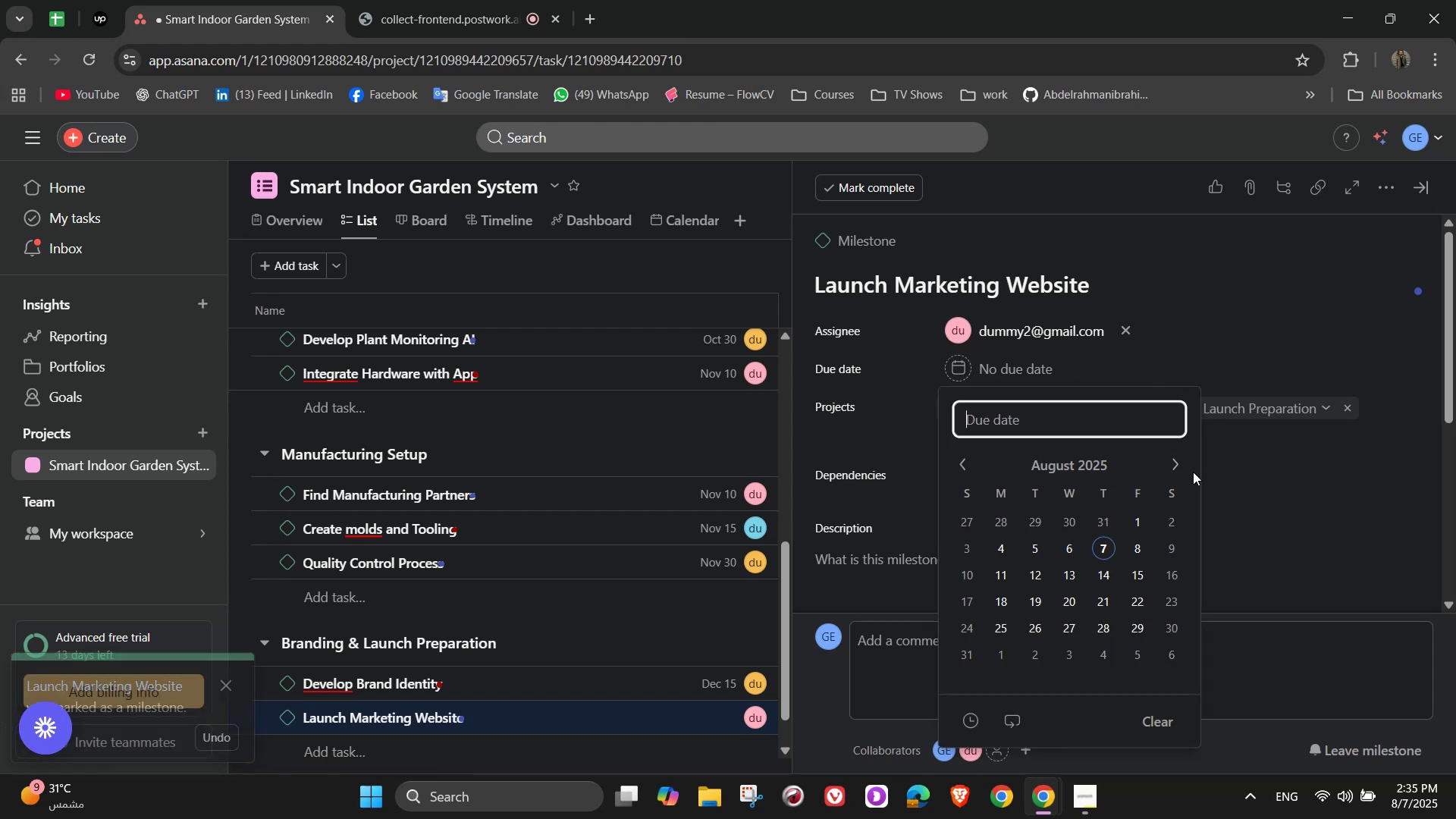 
left_click([1185, 467])
 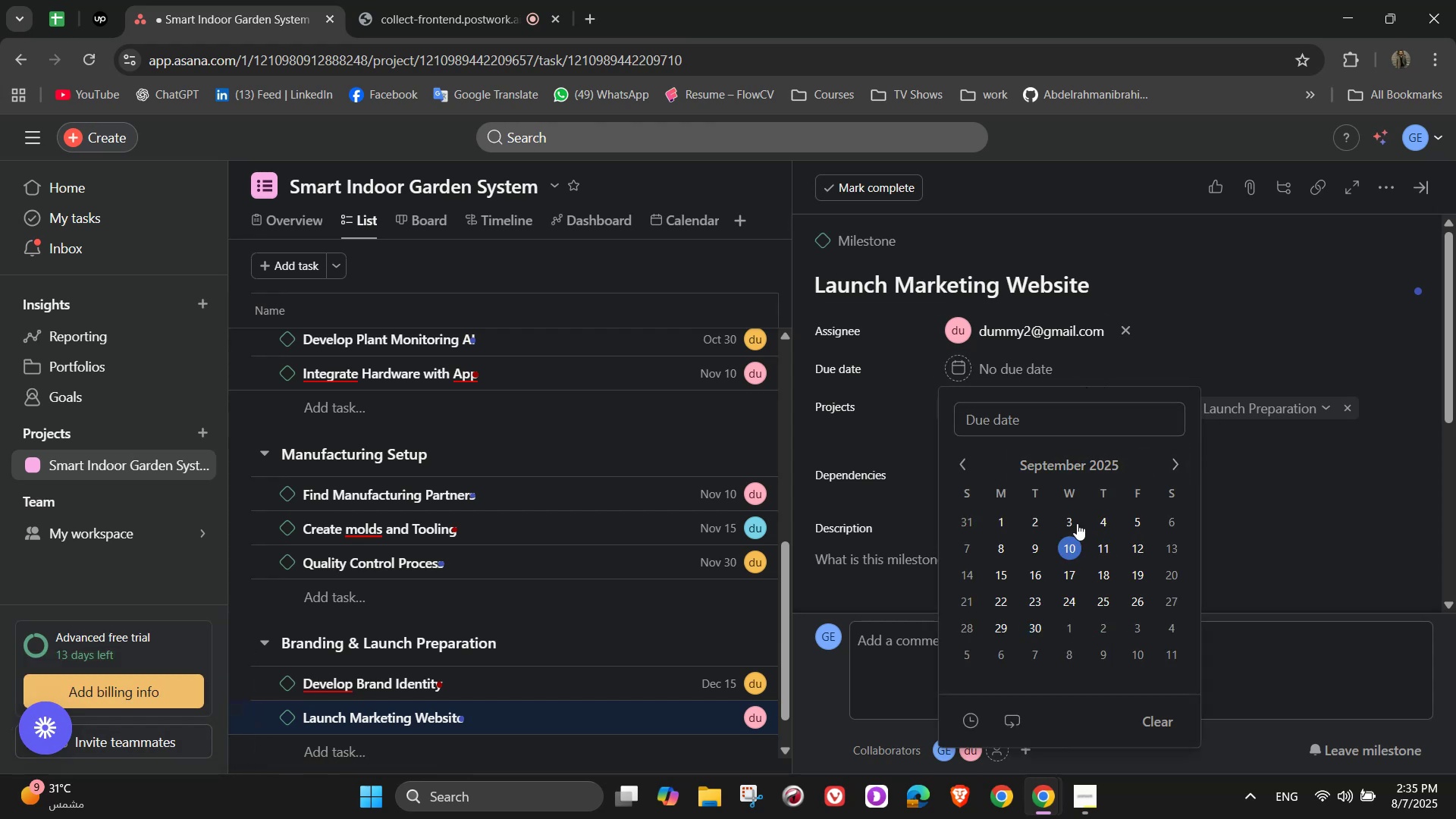 
wait(5.48)
 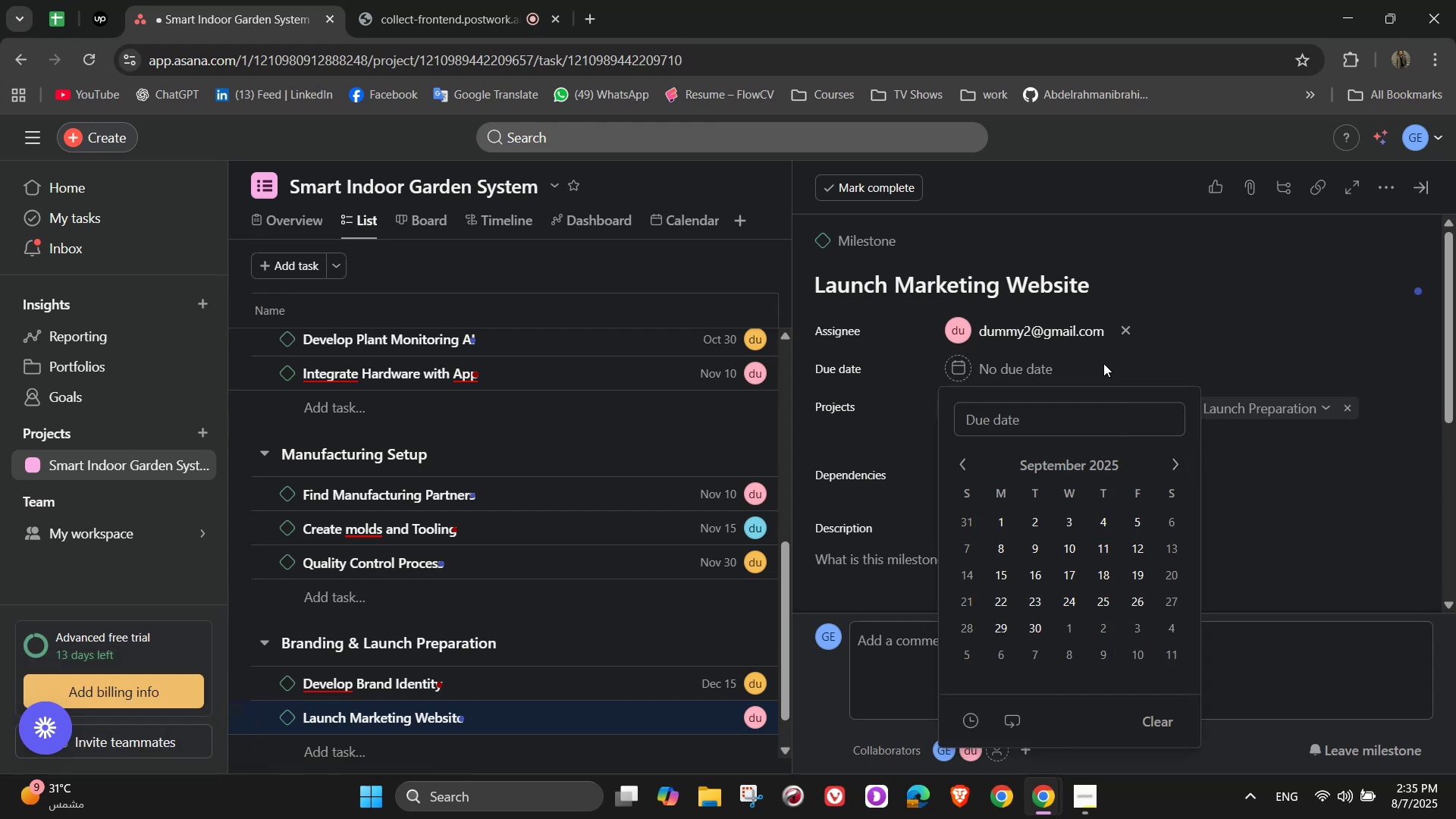 
left_click([1182, 465])
 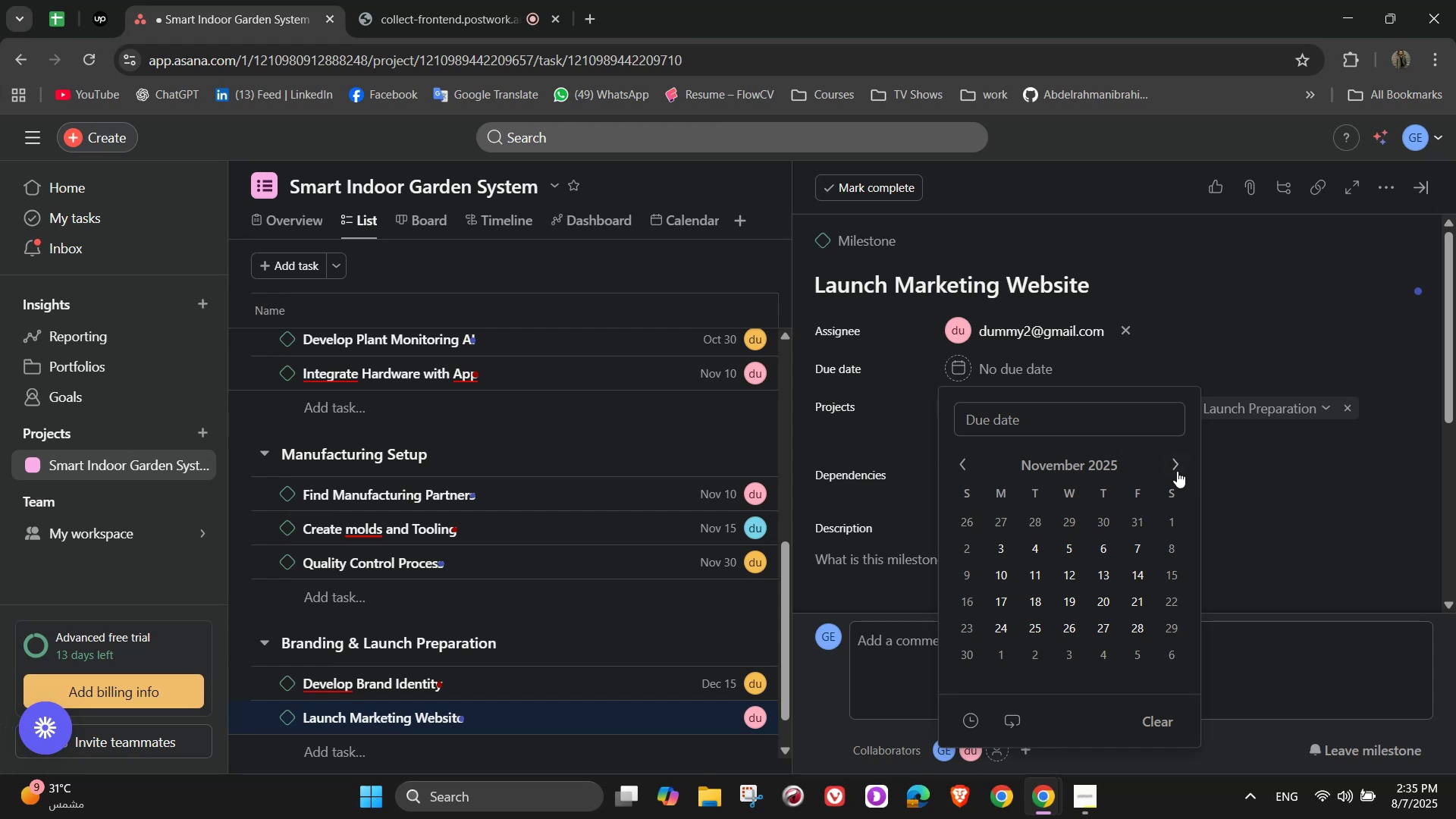 
left_click([1175, 464])
 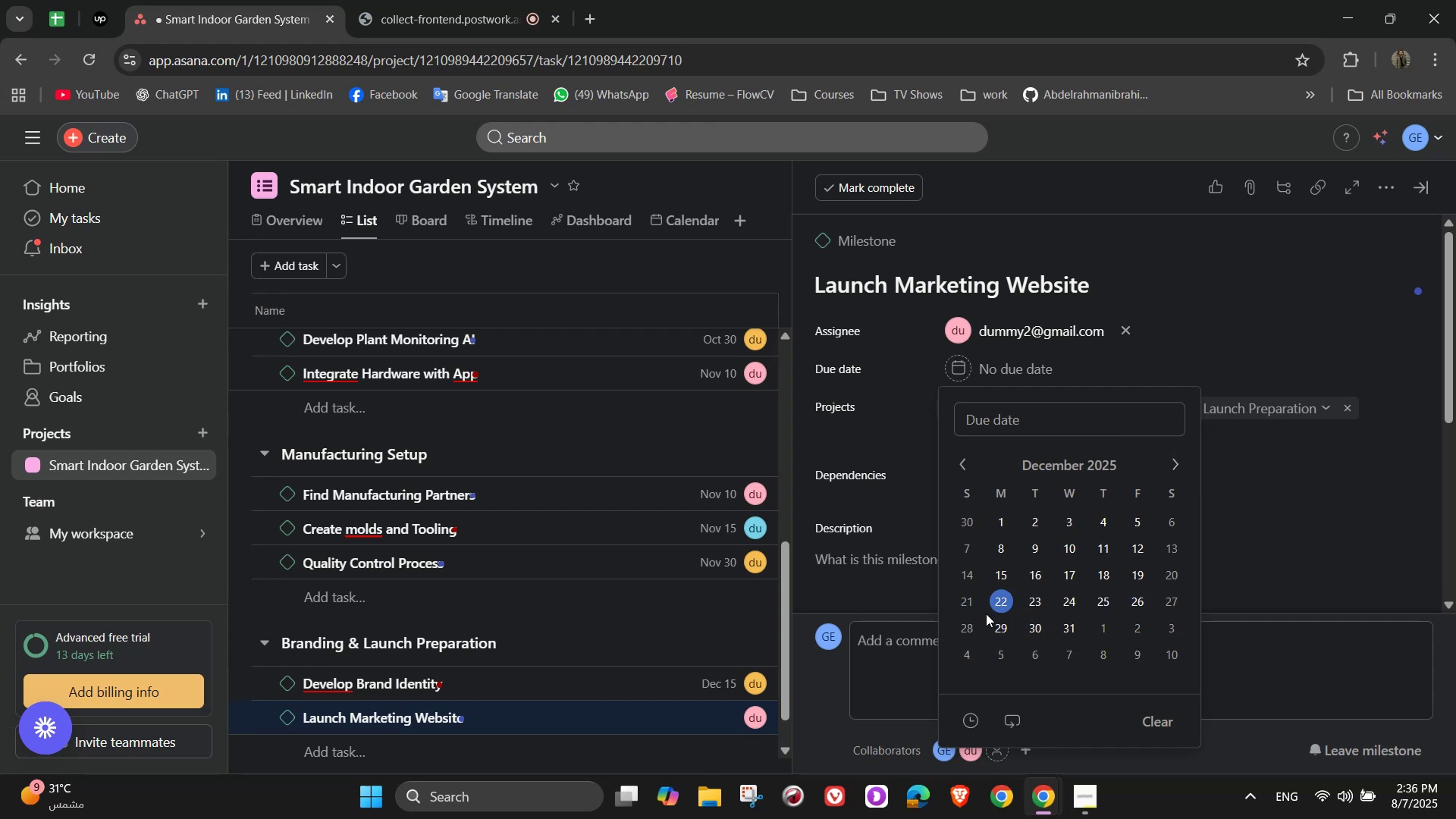 
left_click([994, 600])
 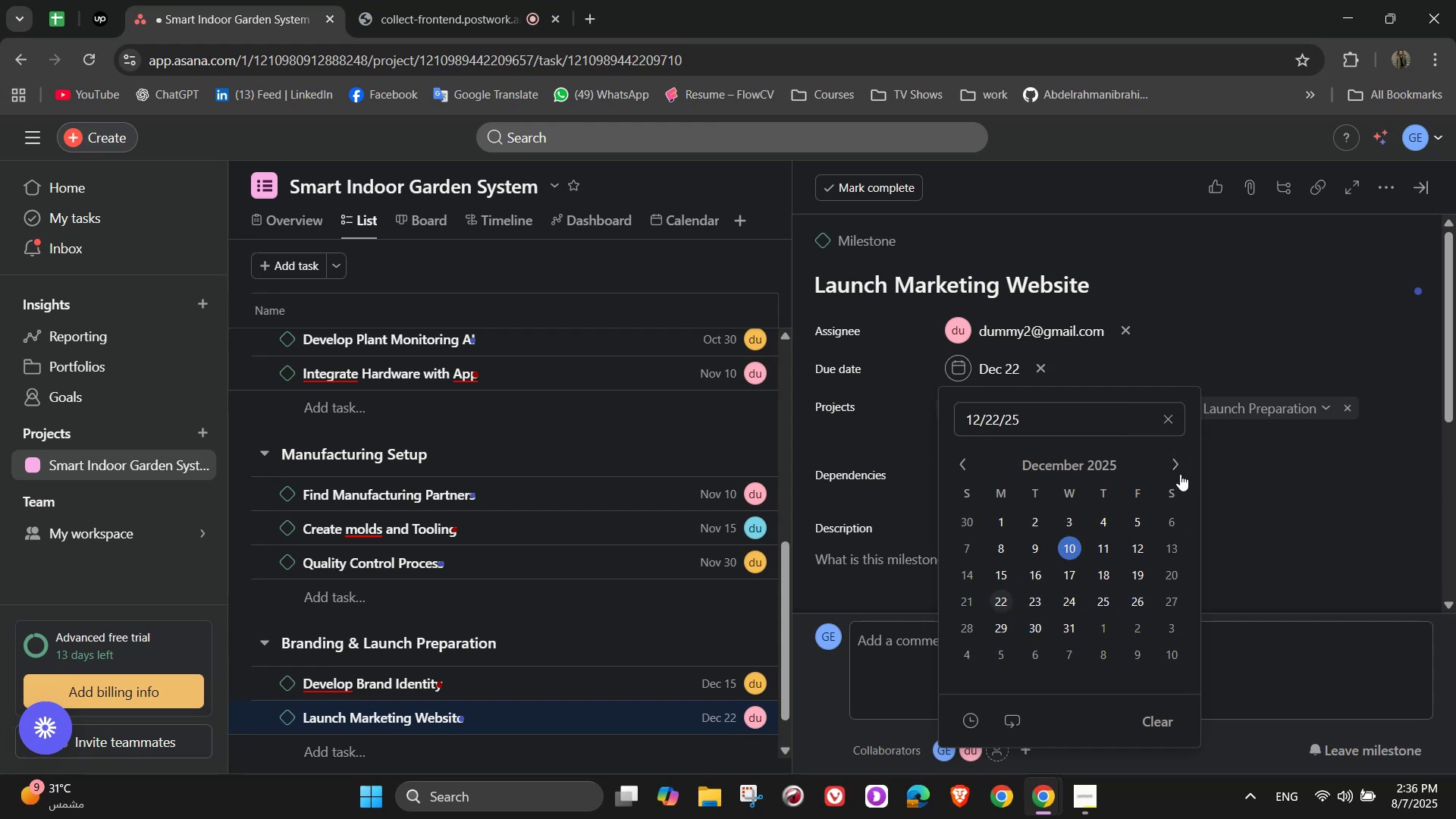 
left_click([1279, 478])
 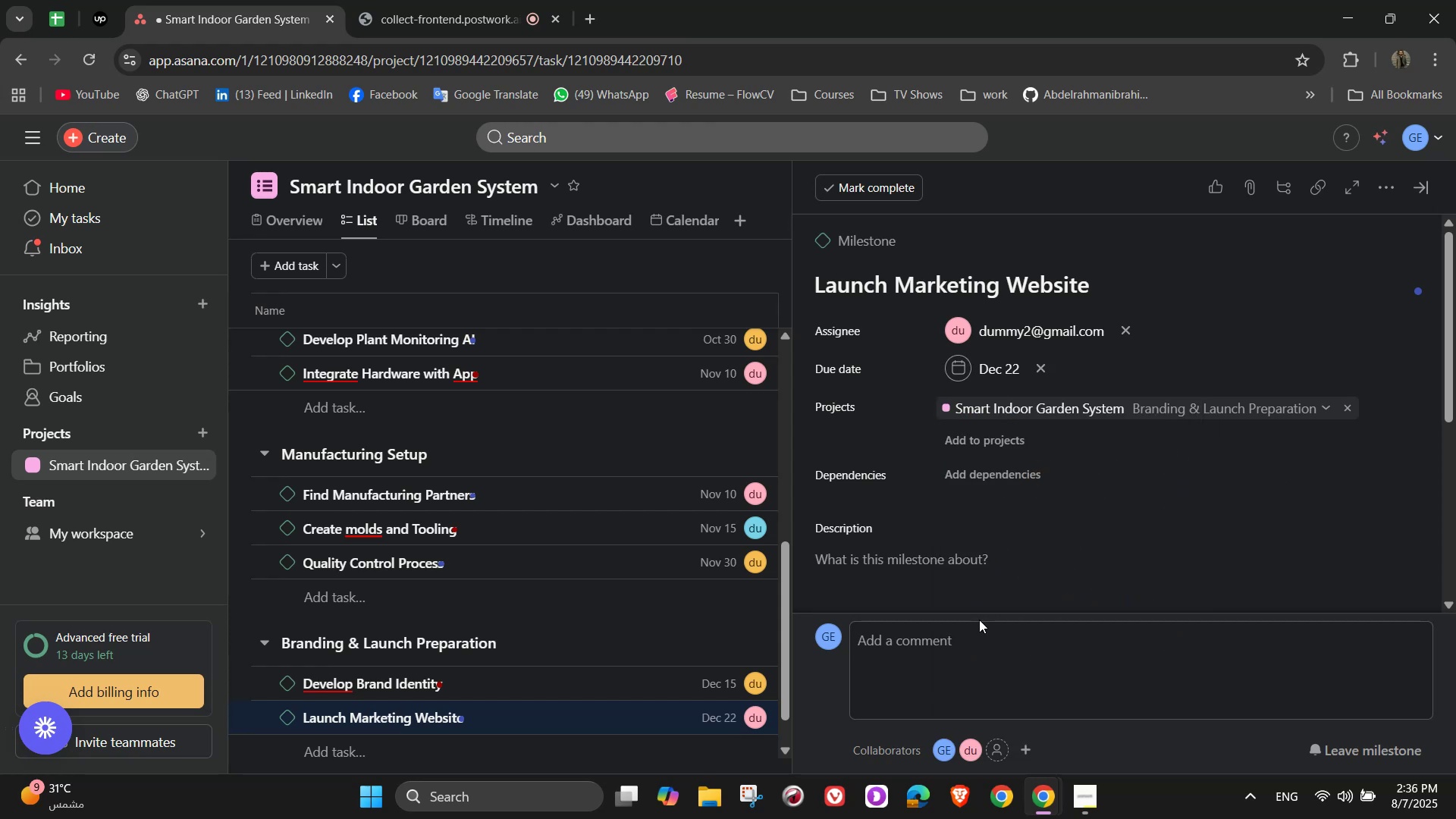 
left_click([983, 604])
 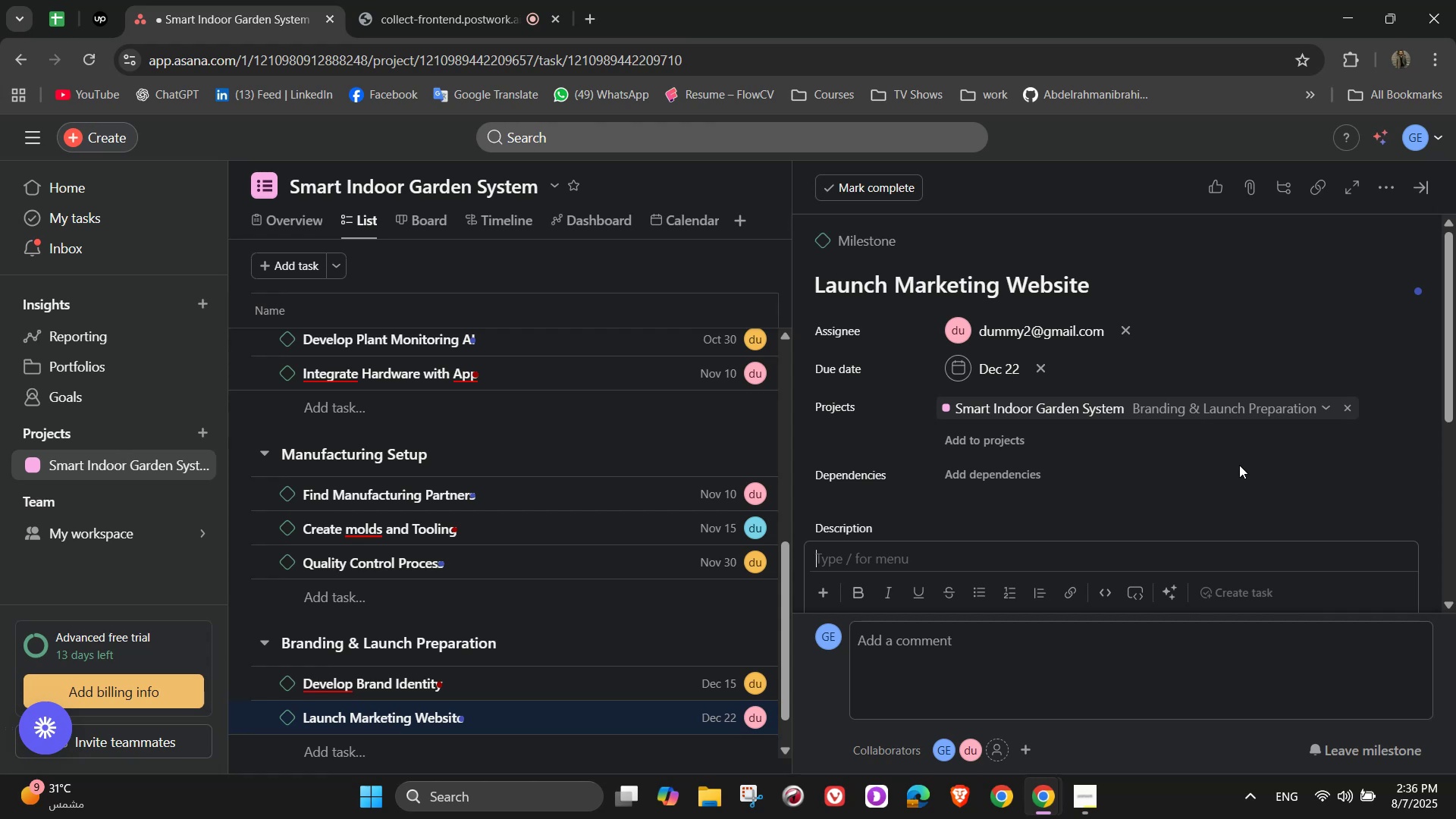 
hold_key(key=ShiftLeft, duration=1.52)
 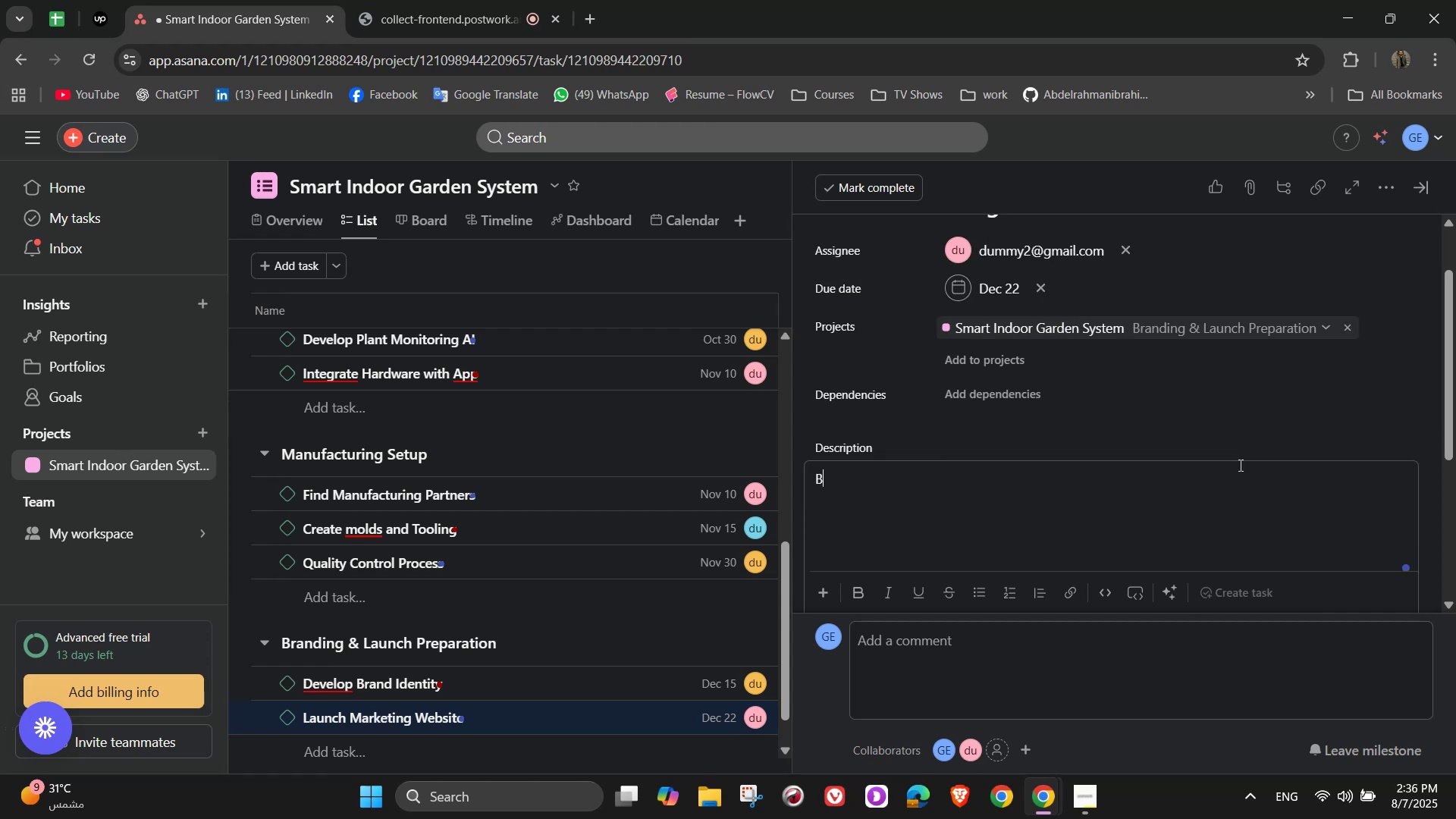 
type(Build a sitre)
key(Backspace)
key(Backspace)
 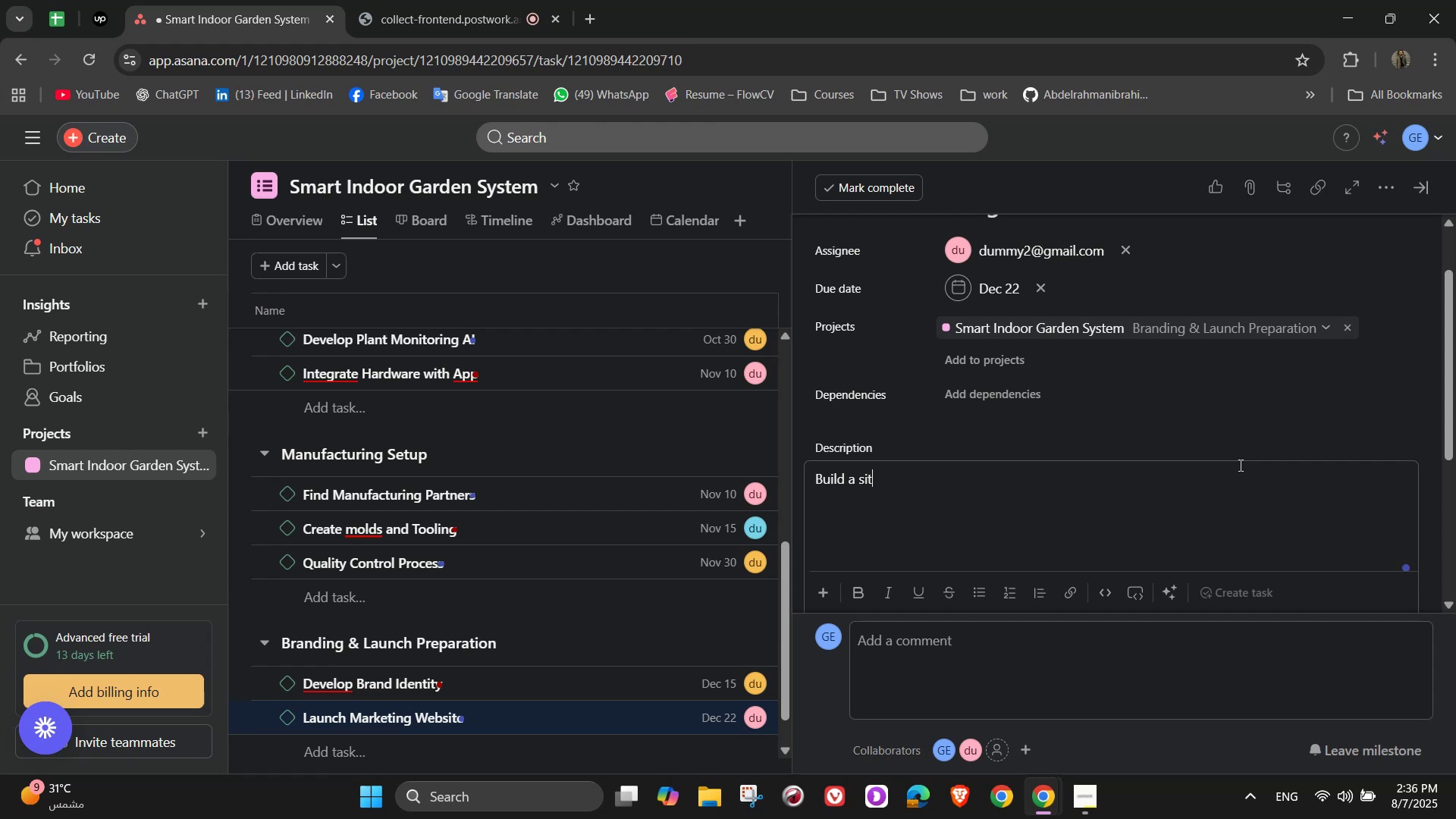 
right_click([1239, 465])
 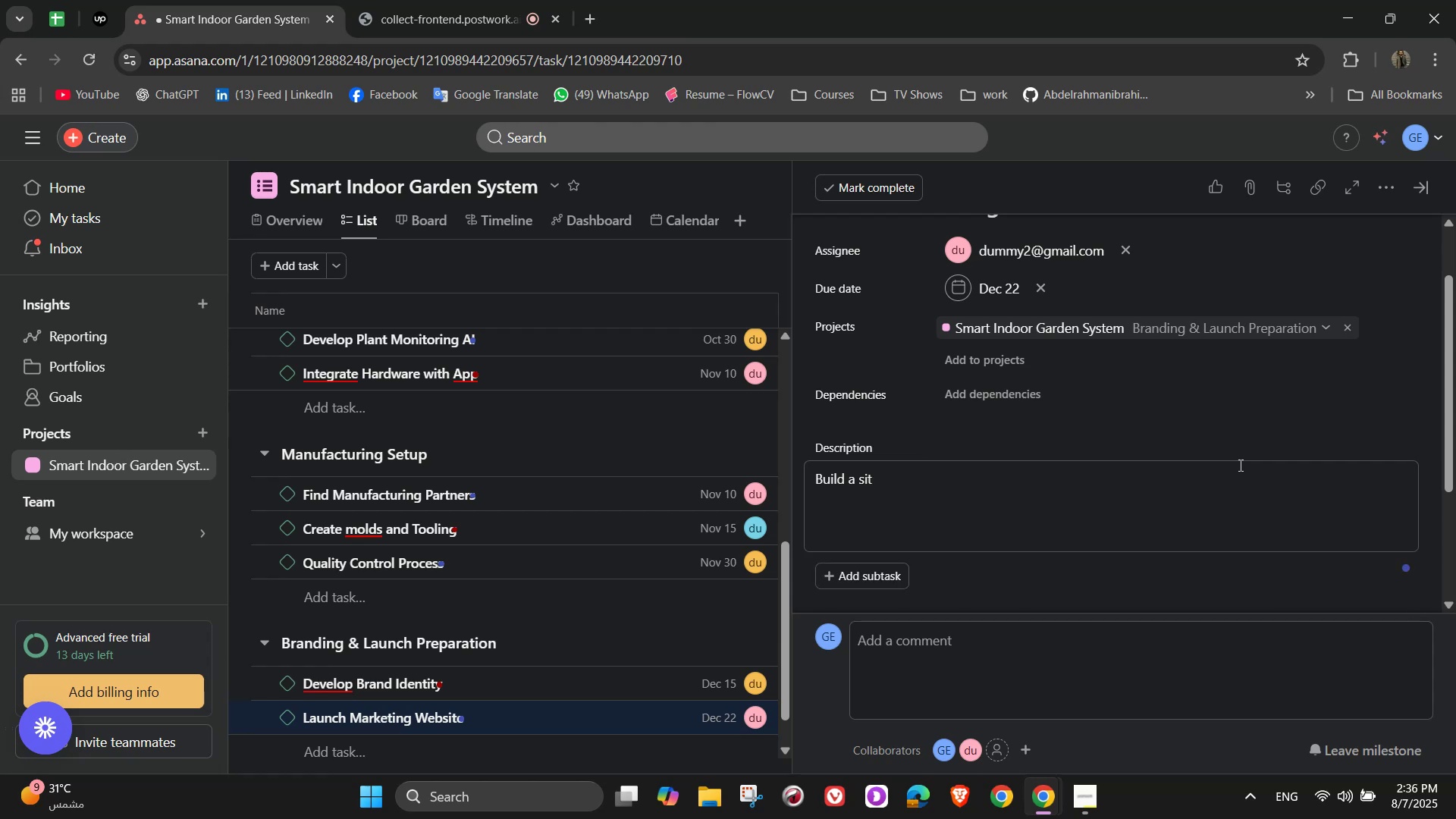 
key(E)
 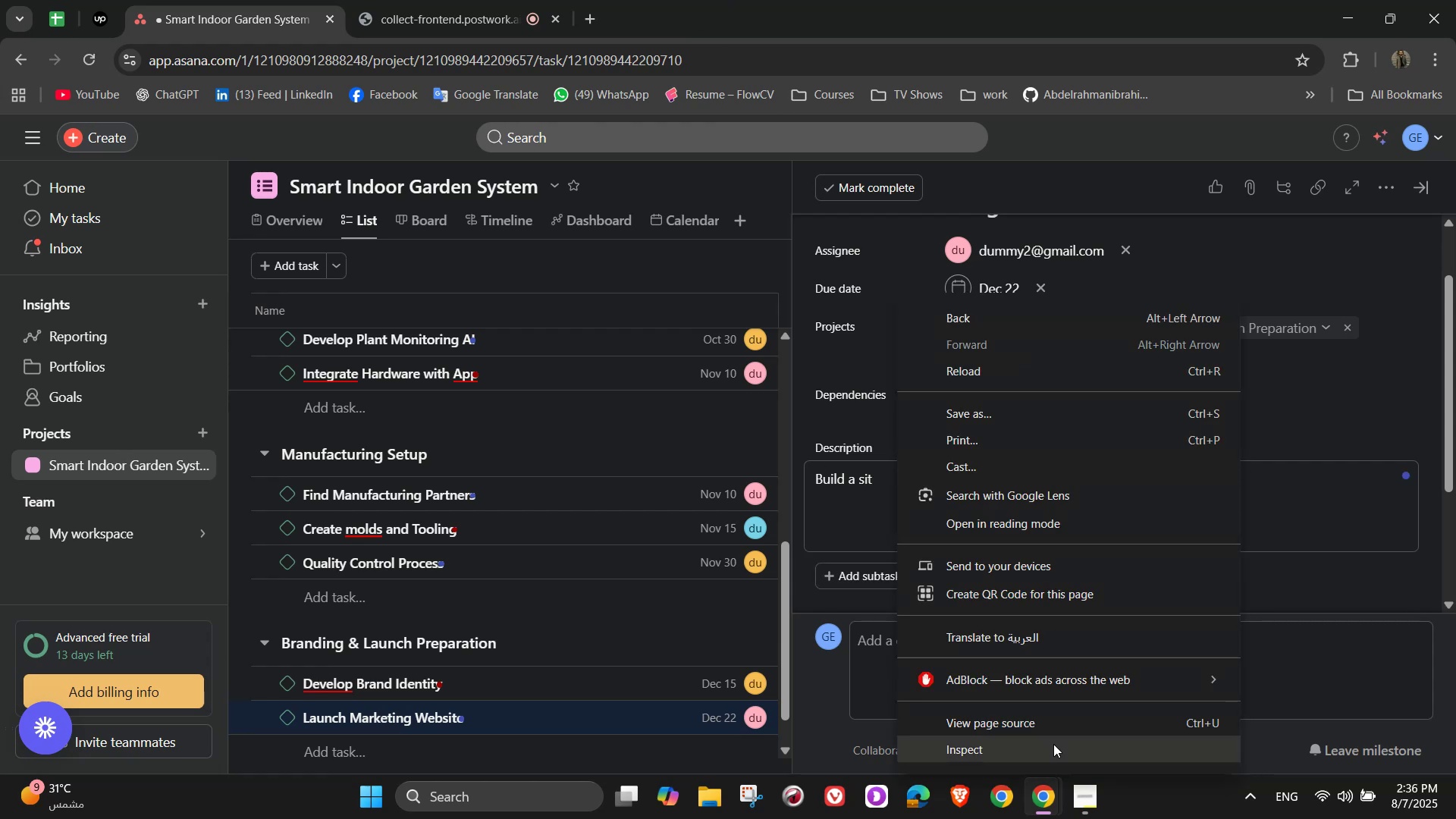 
left_click([881, 499])
 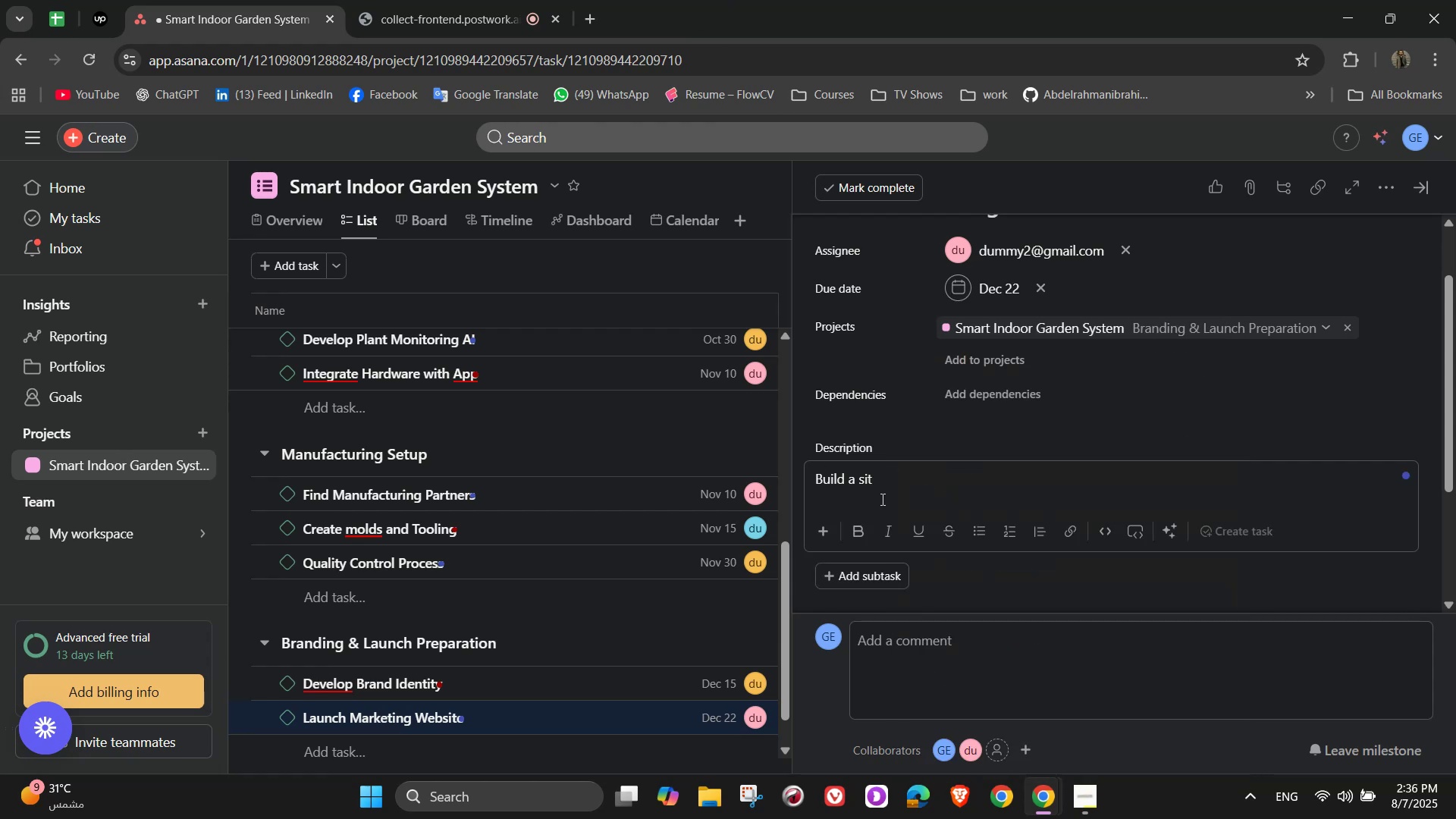 
key(E)
 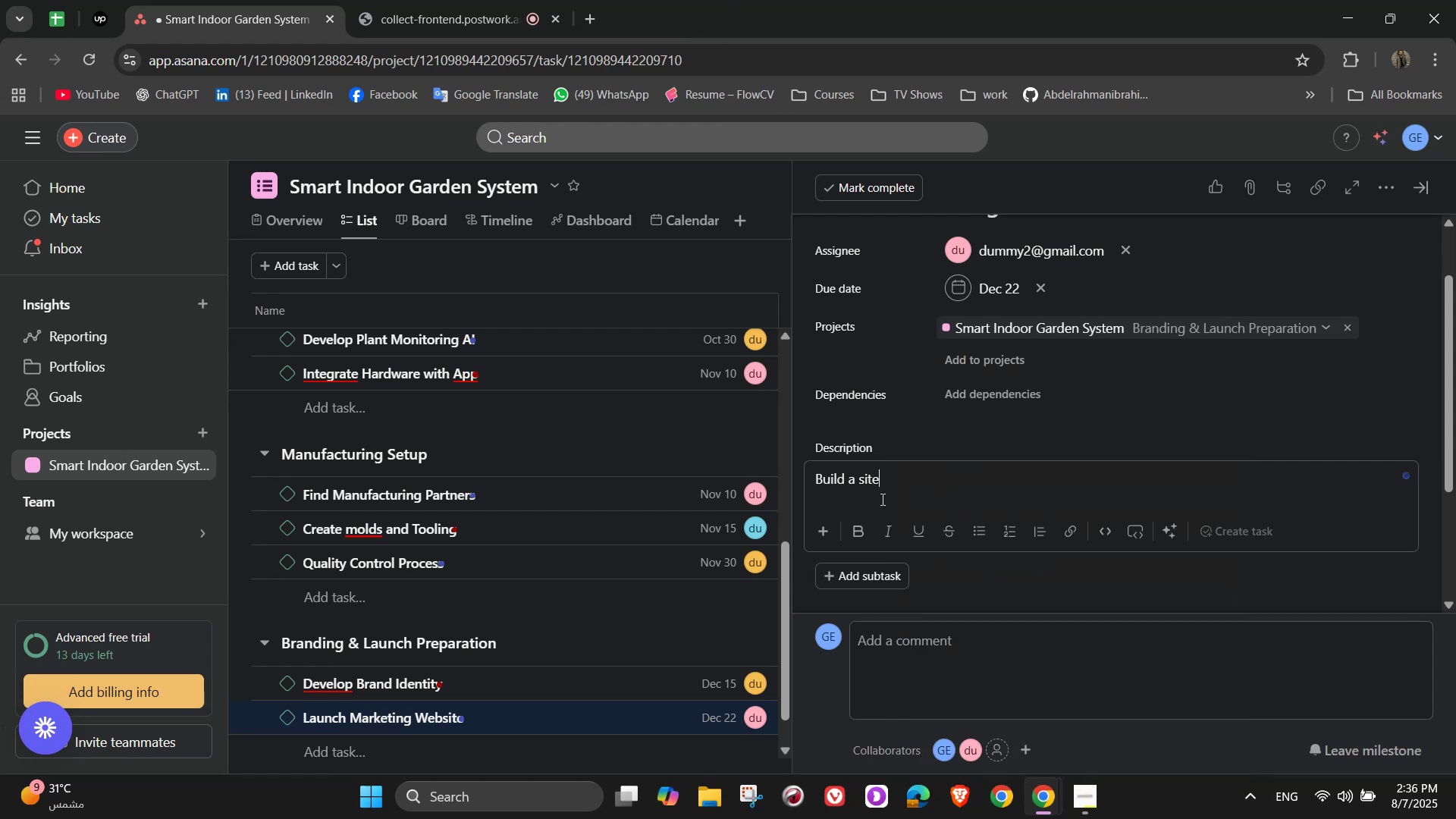 
key(Space)
 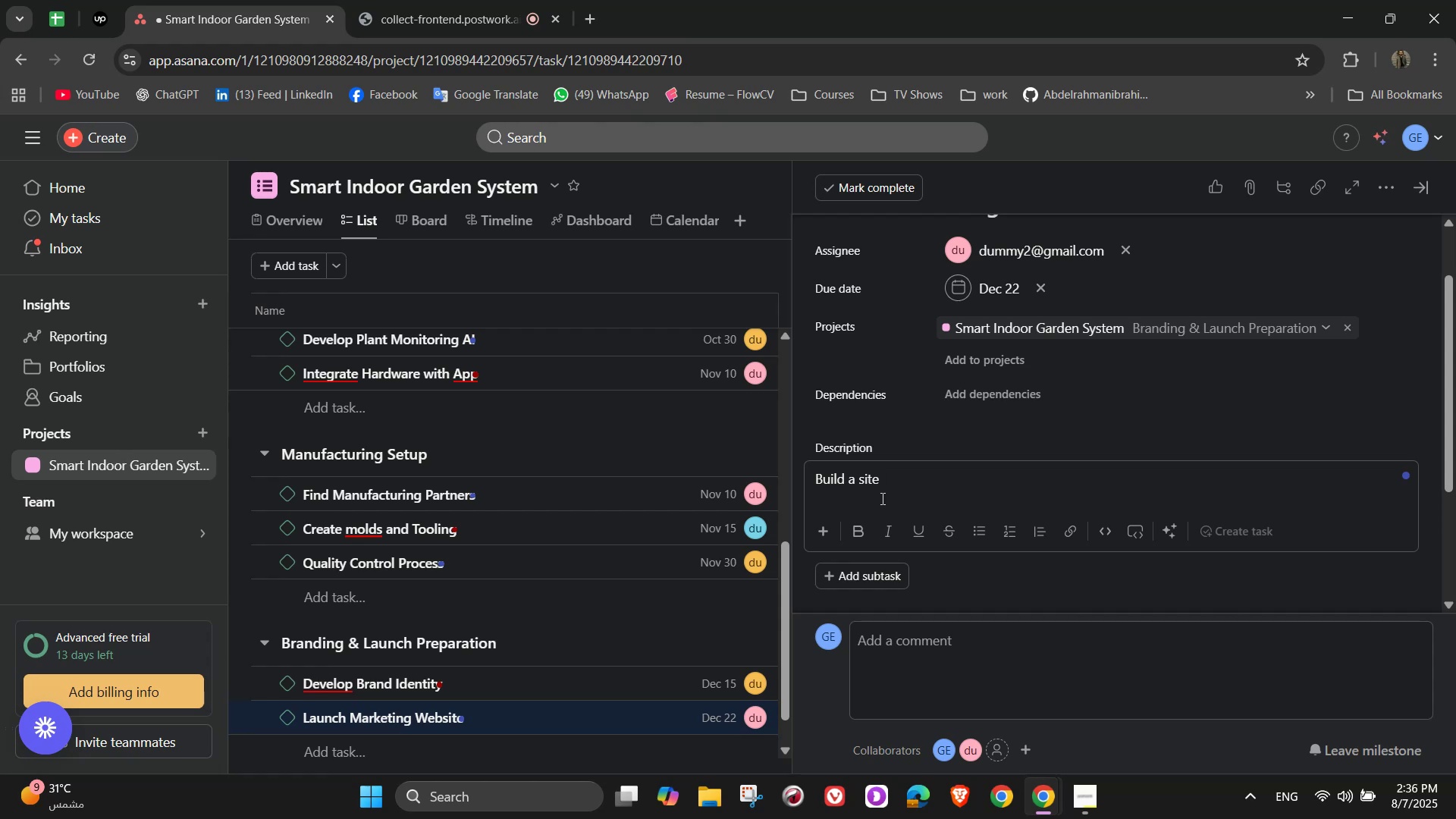 
wait(9.18)
 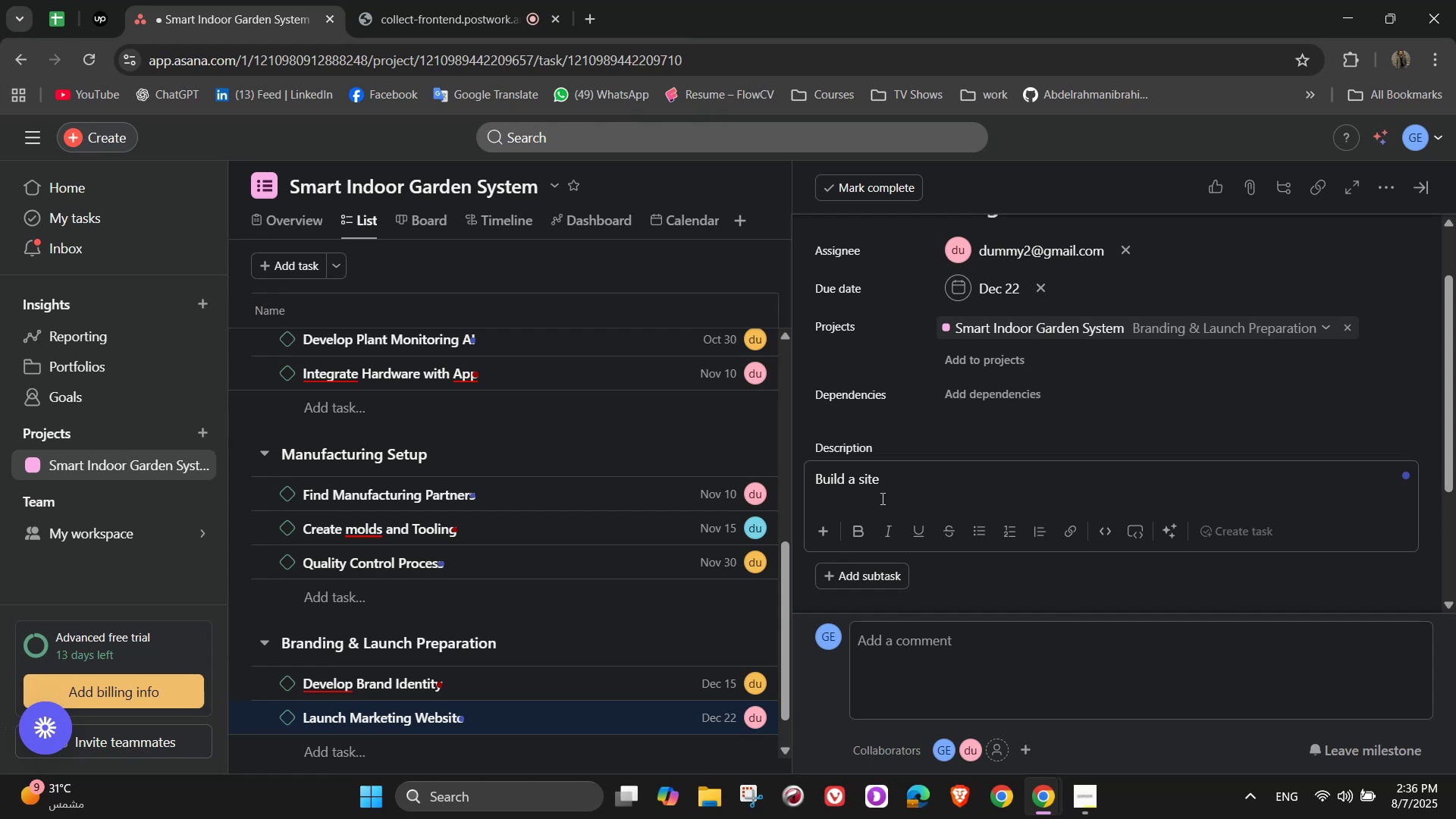 
type(with )
 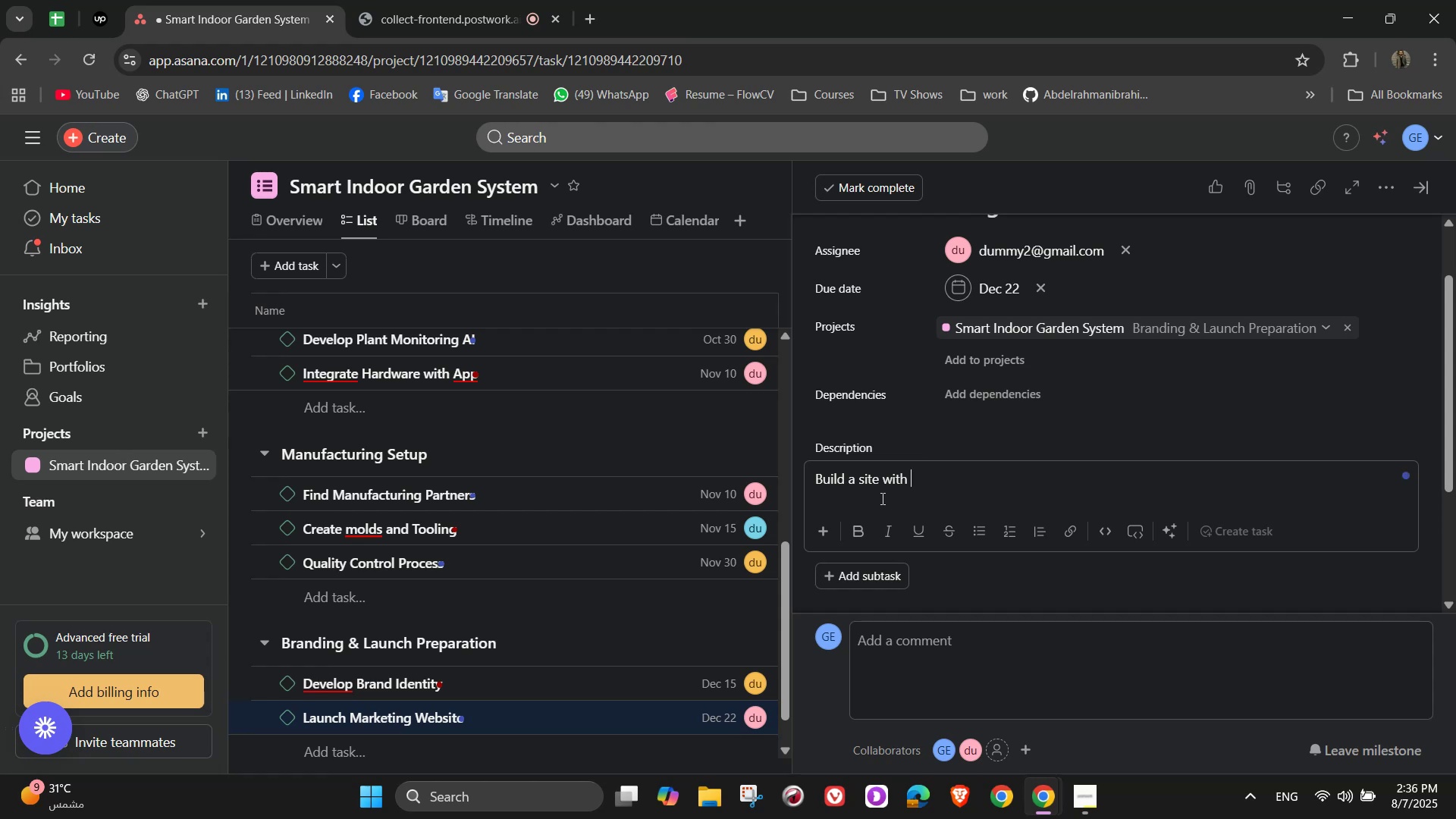 
wait(7.47)
 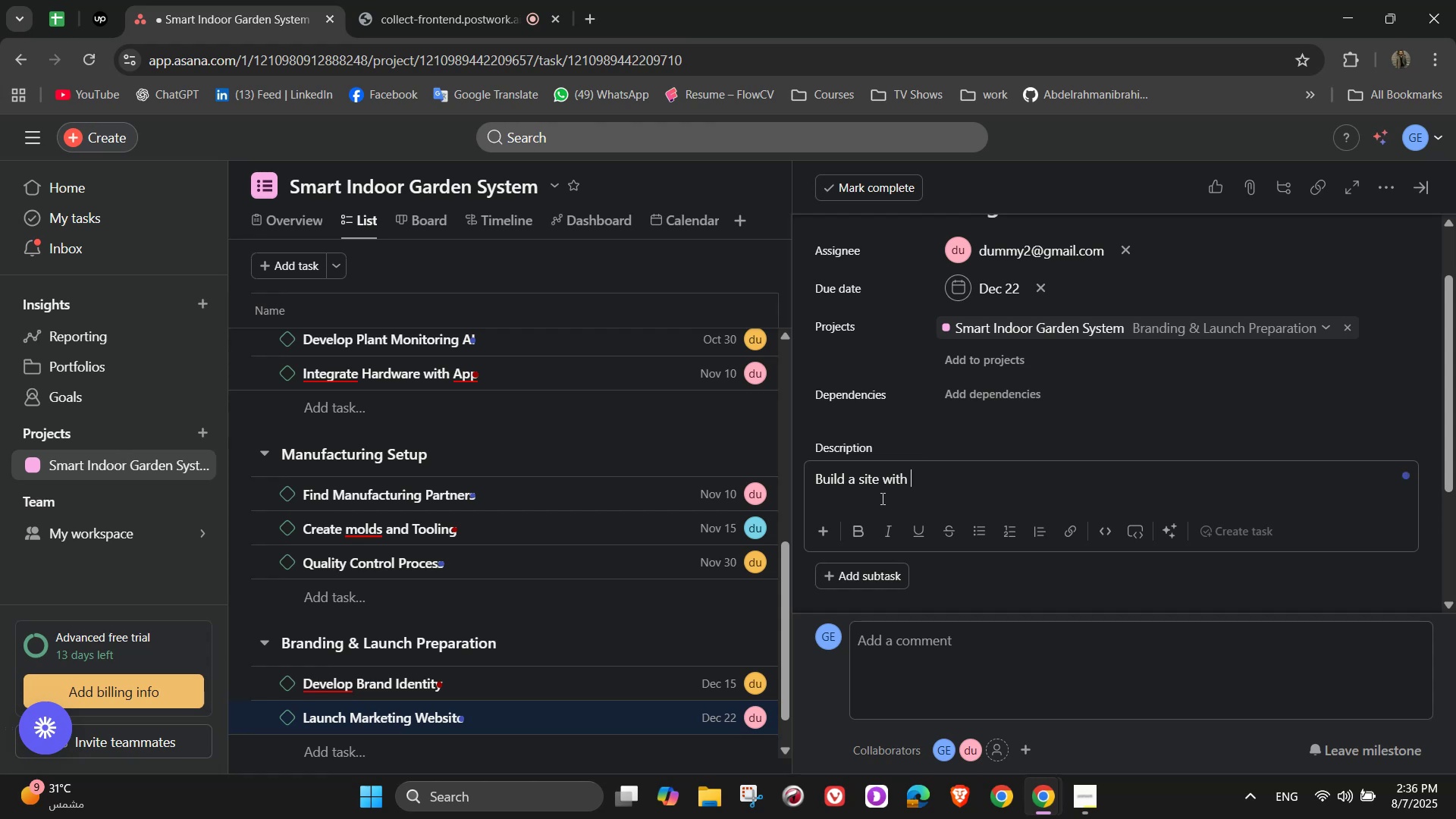 
type(pre-ordwe)
key(Backspace)
key(Backspace)
type(er cap)
 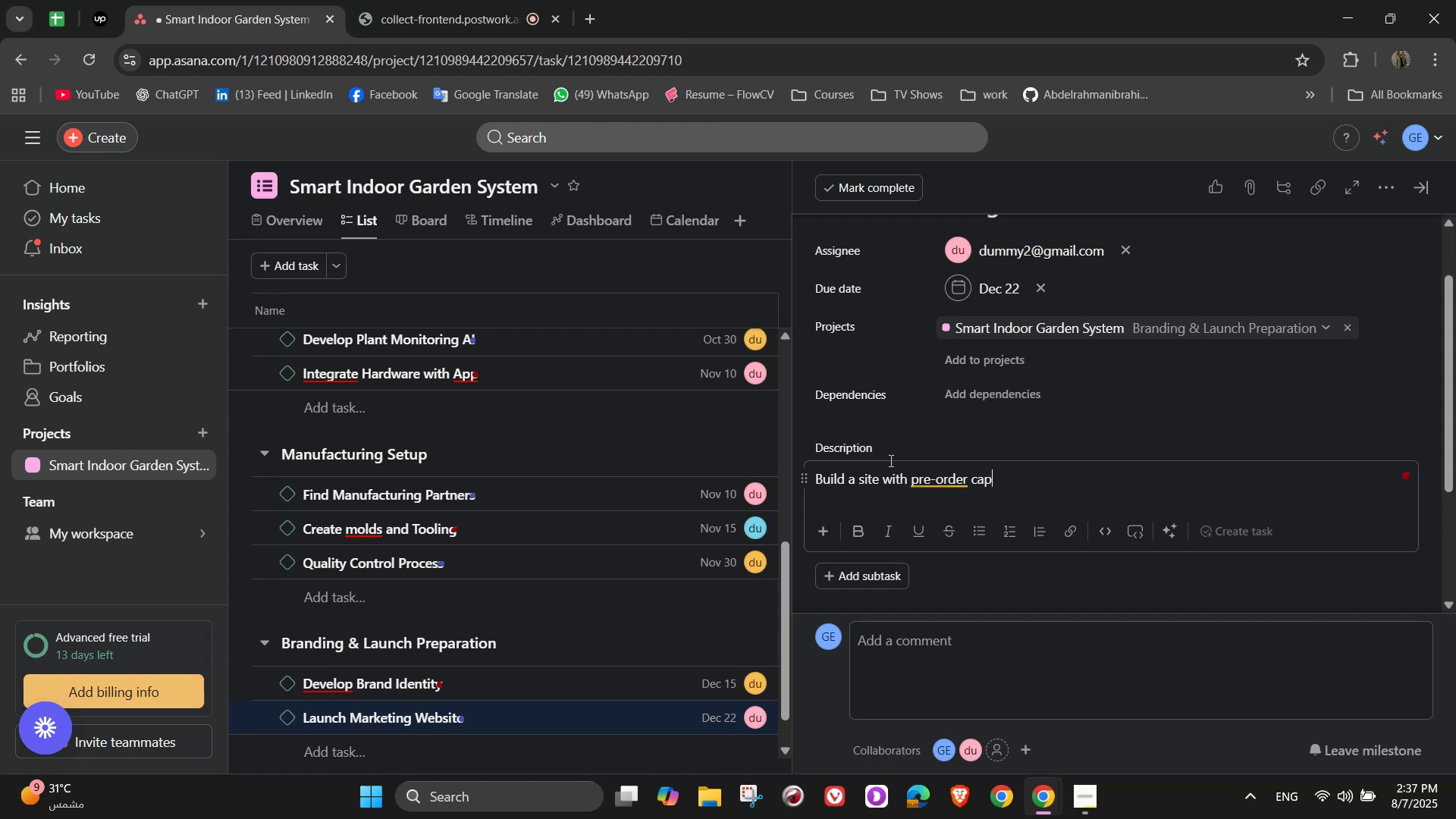 
type(abilities)
 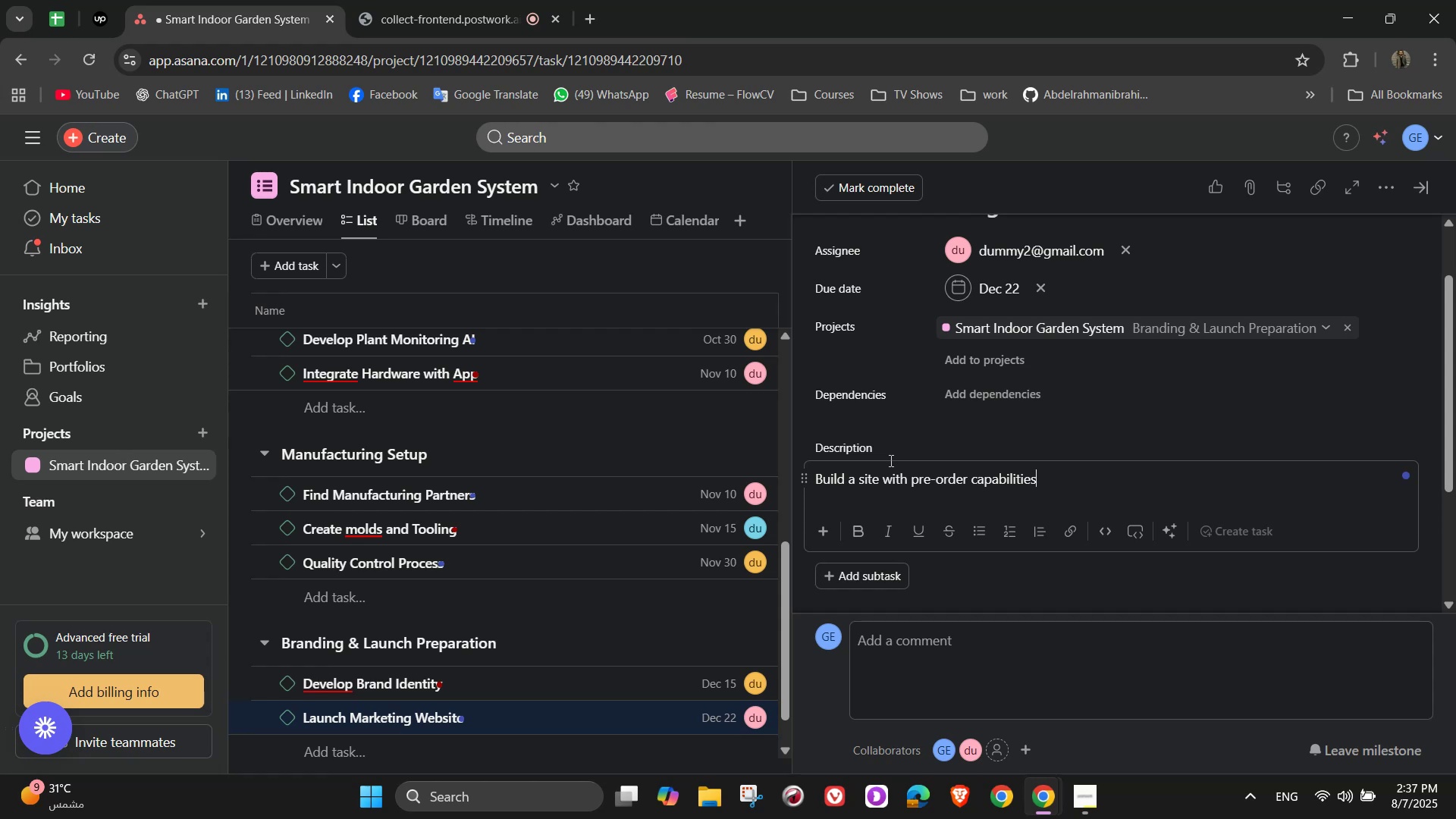 
type(, product benefits, and FAQs)
 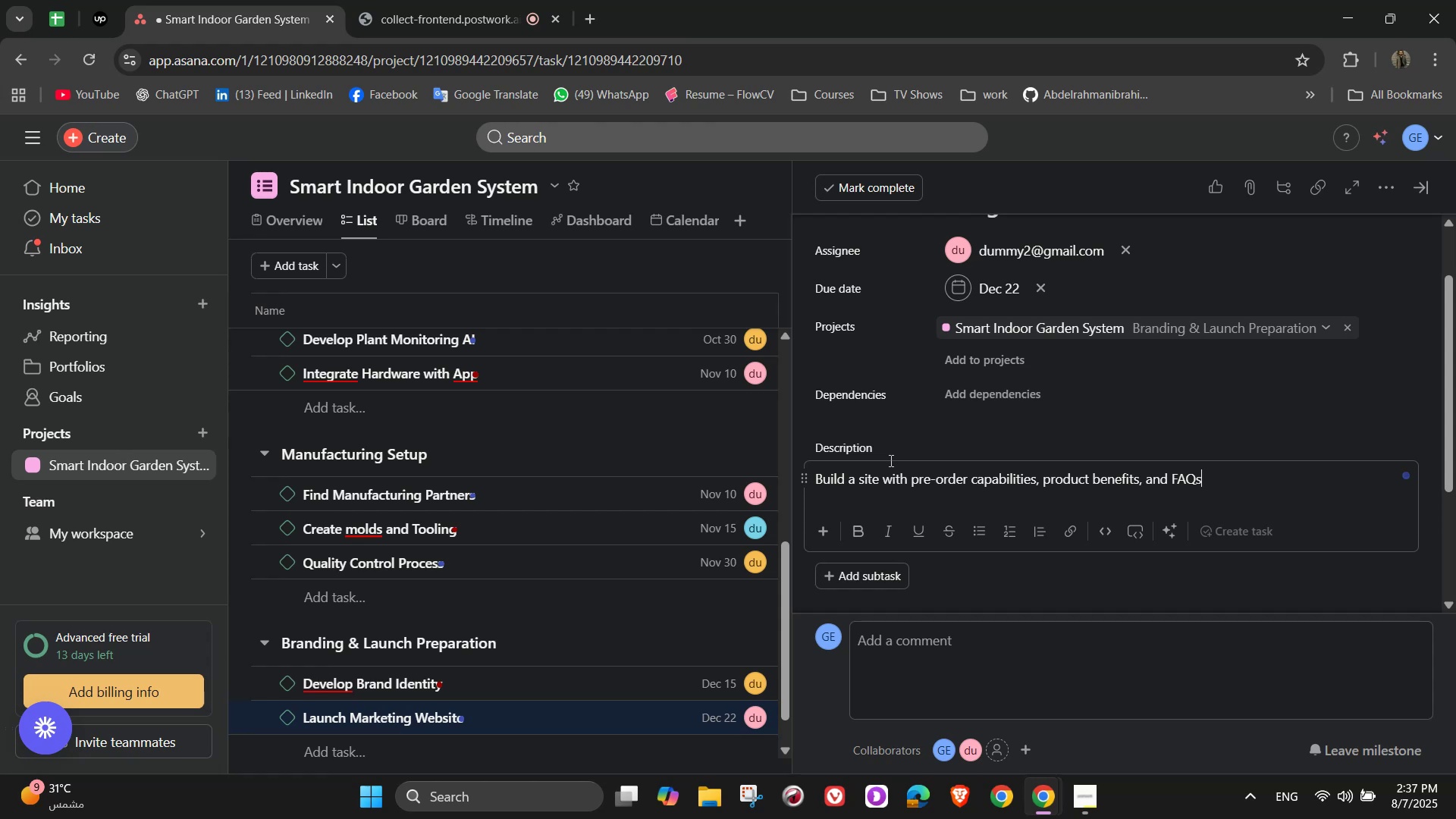 
wait(14.9)
 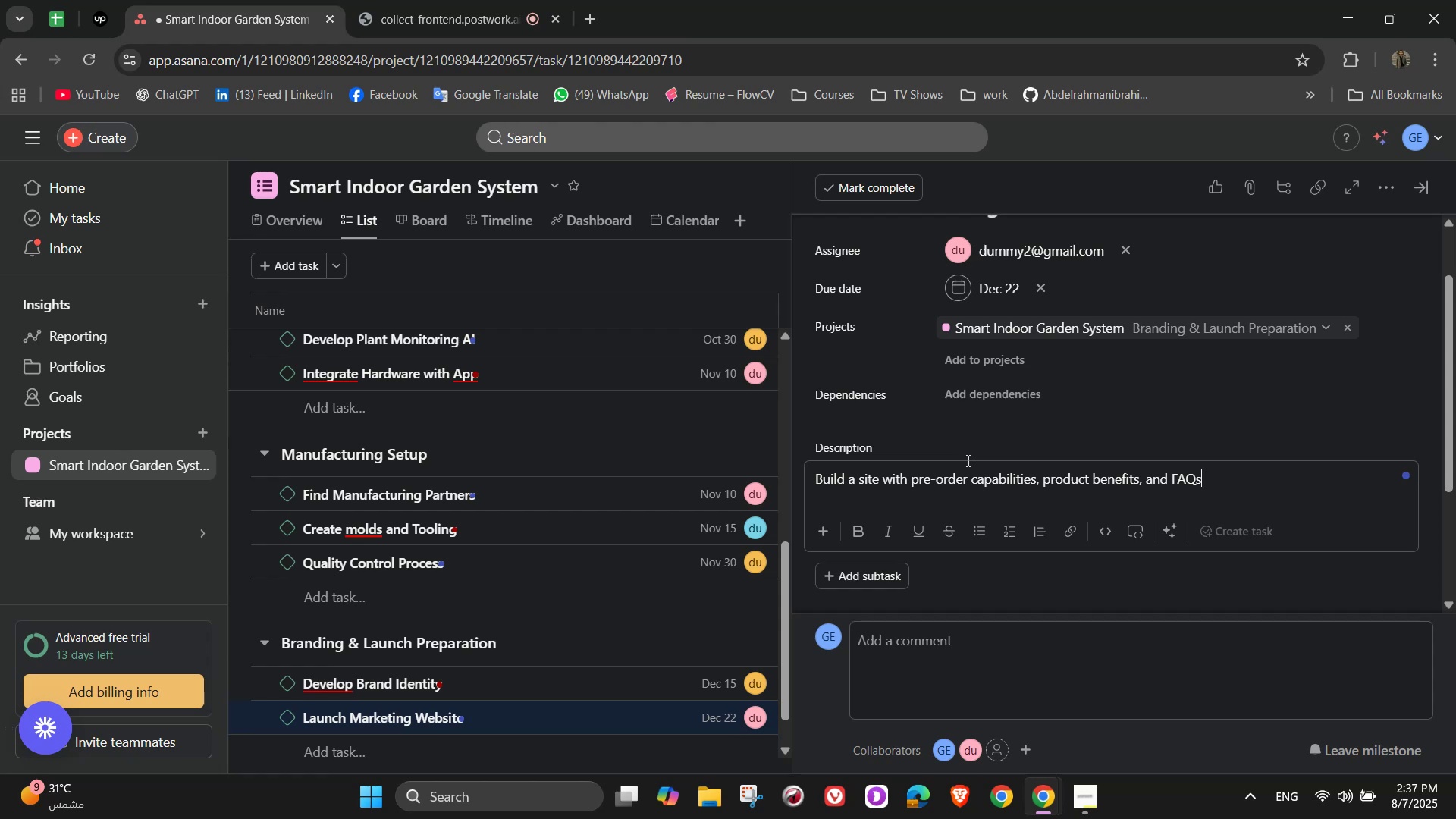 
left_click([1387, 188])
 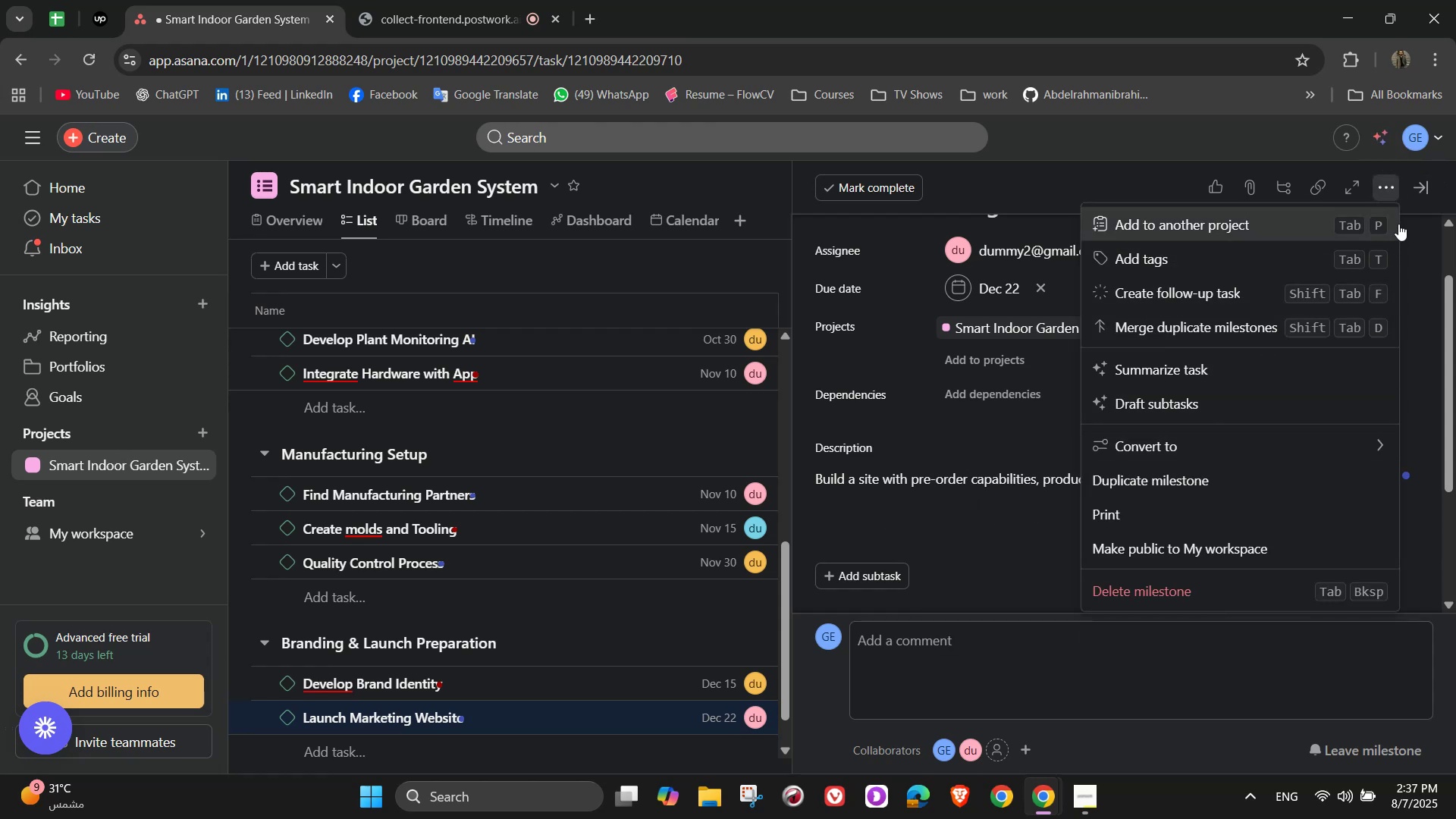 
left_click([1423, 179])
 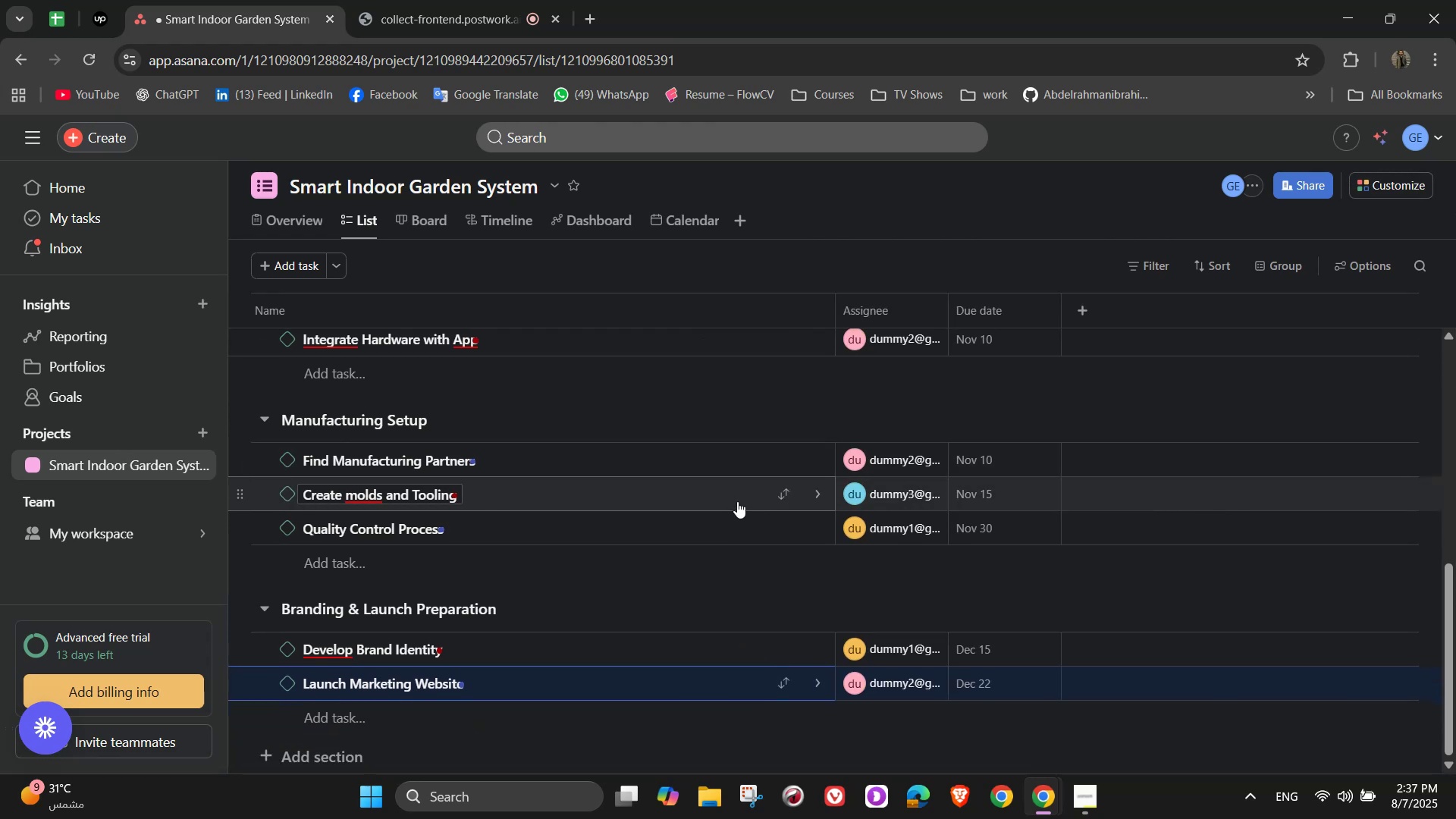 
wait(5.7)
 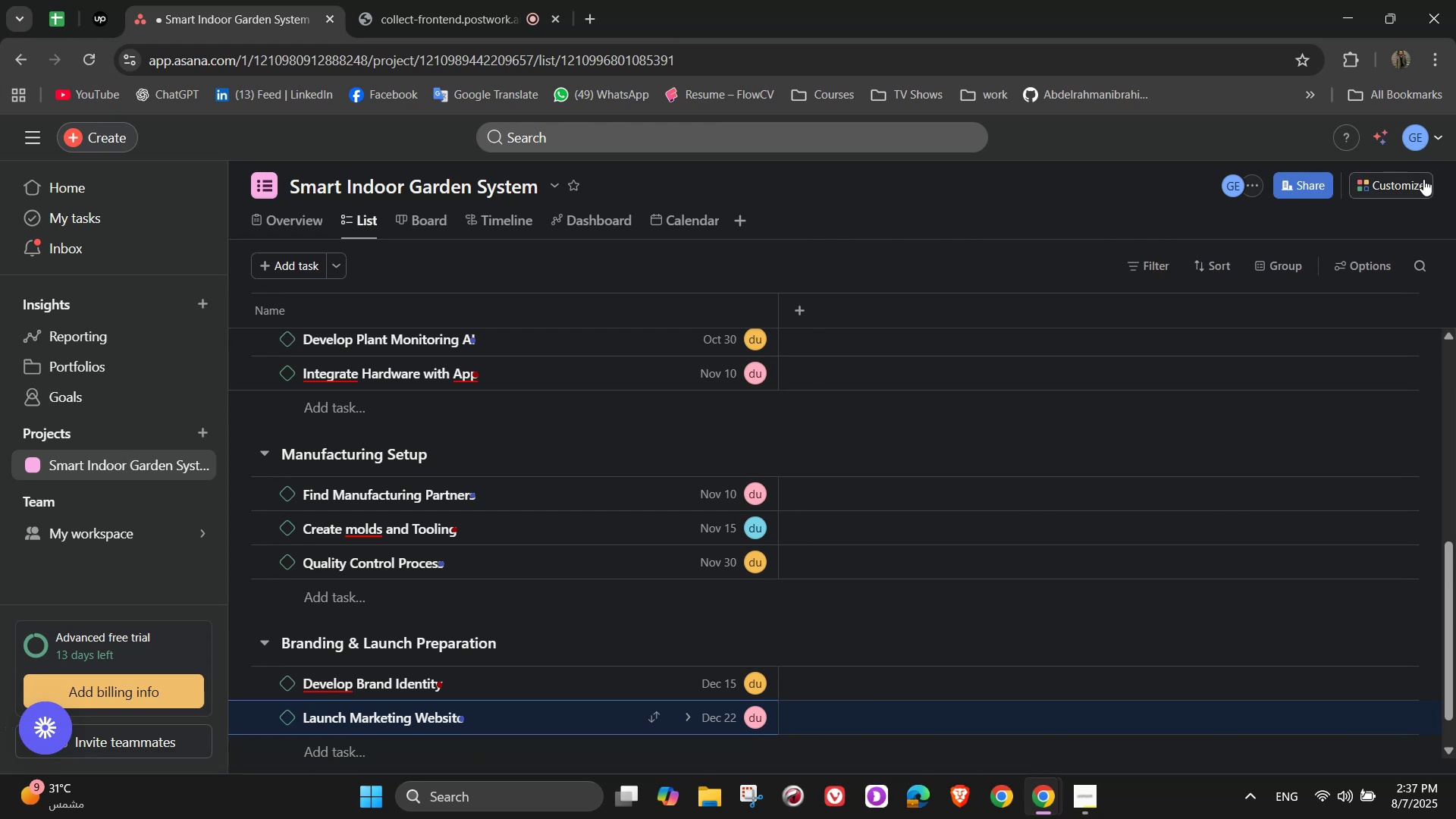 
left_click([584, 720])
 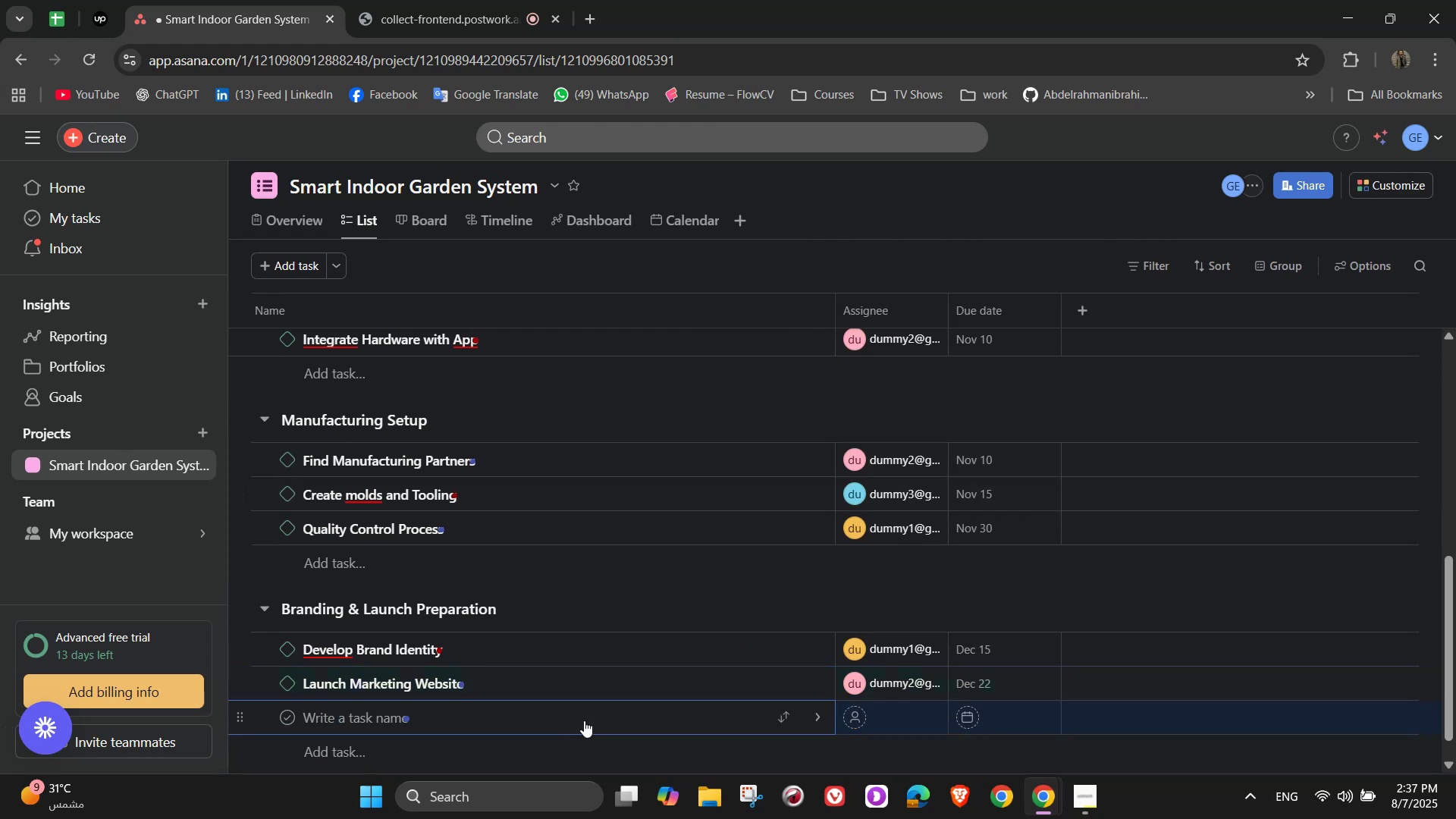 
type(Create )
 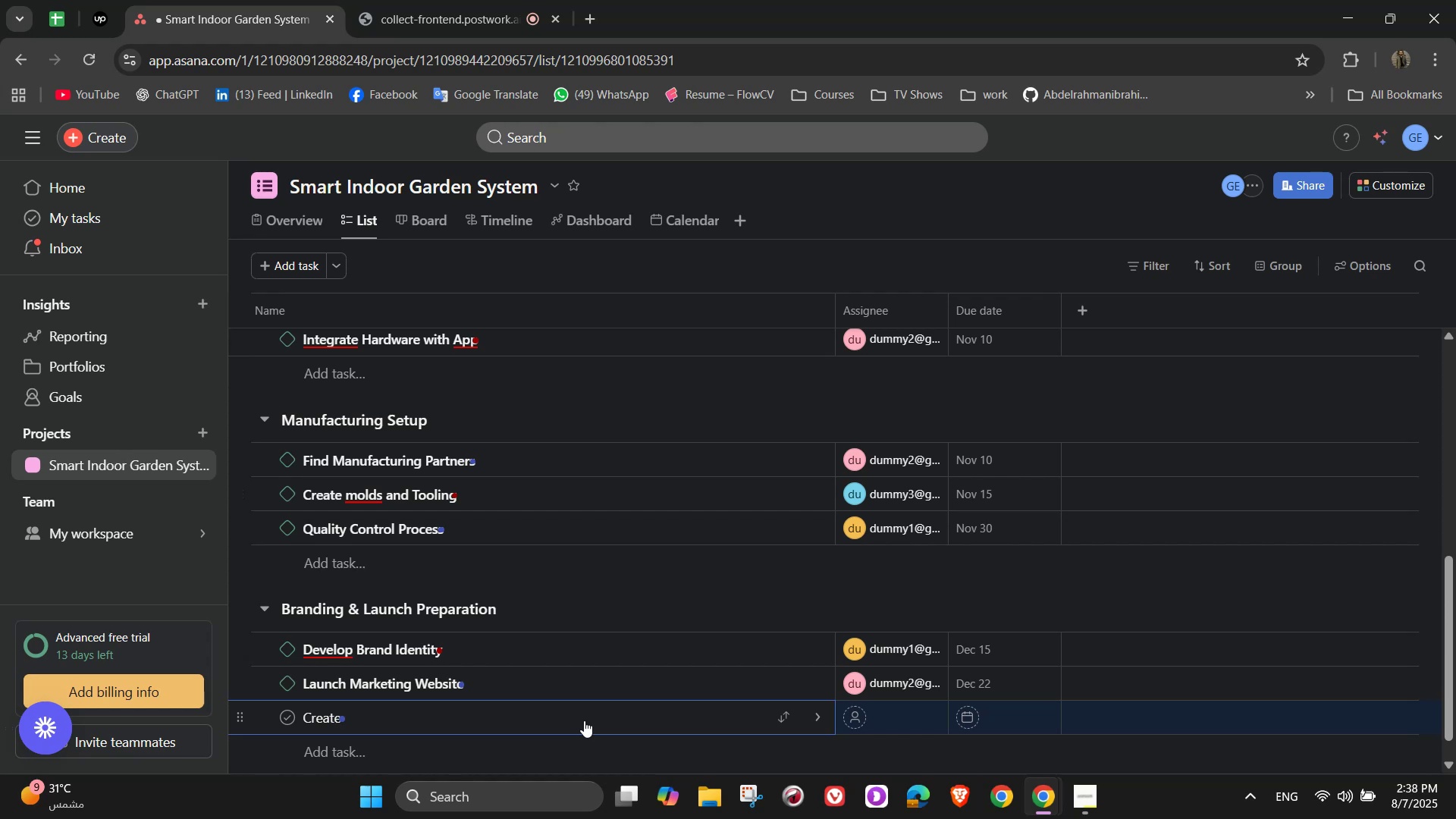 
wait(6.44)
 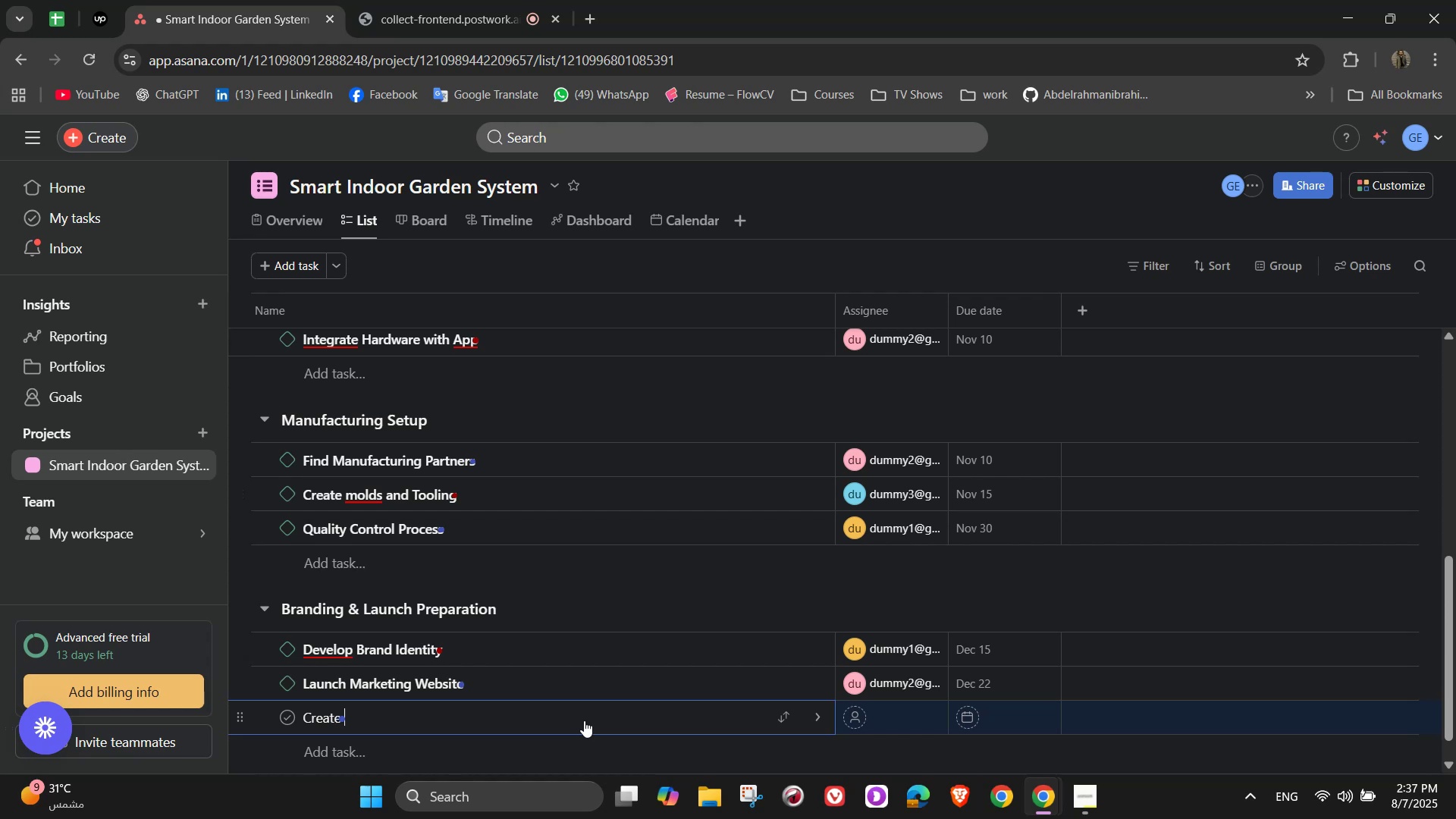 
type(Promotional Content)
 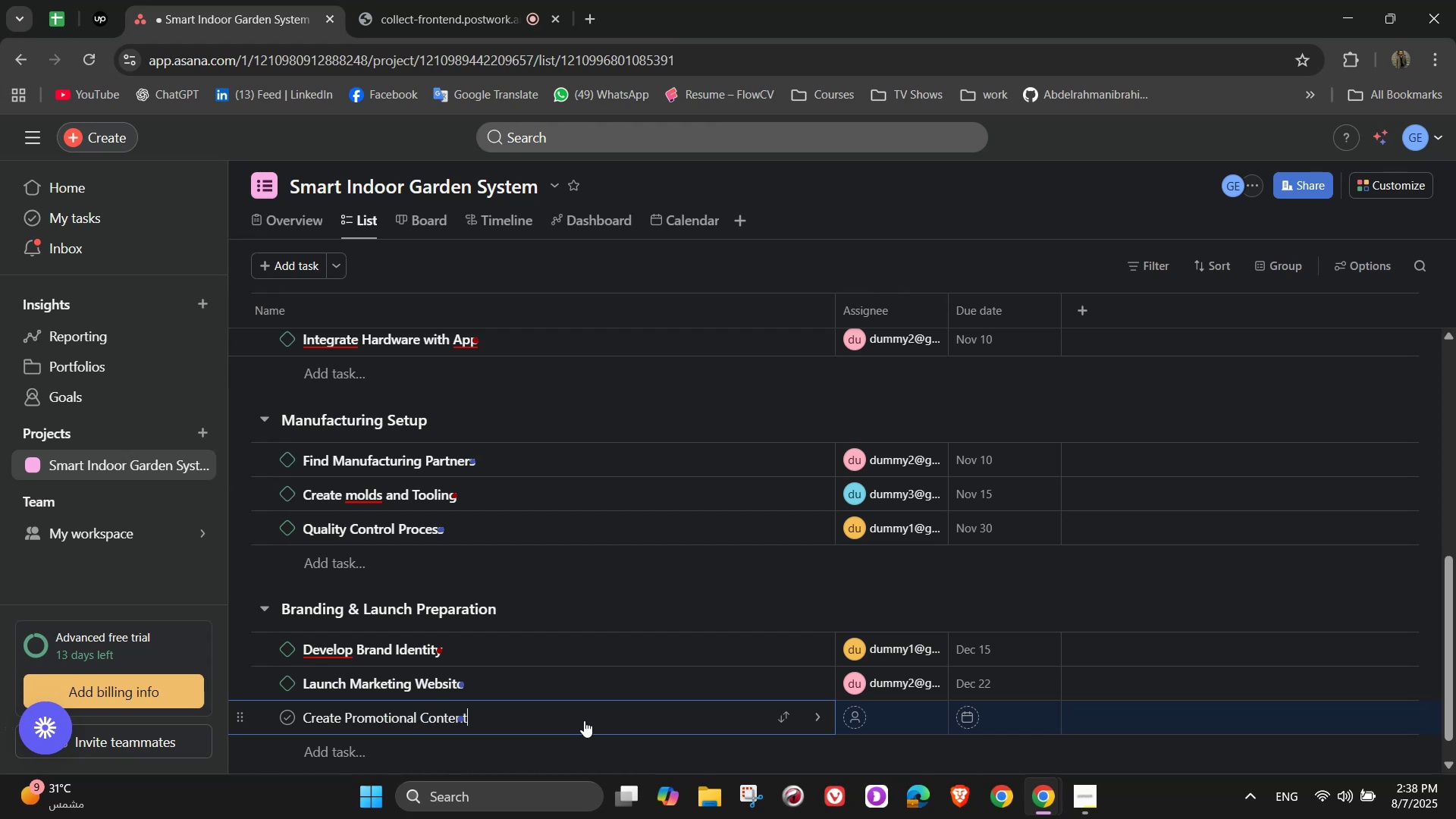 
wait(14.8)
 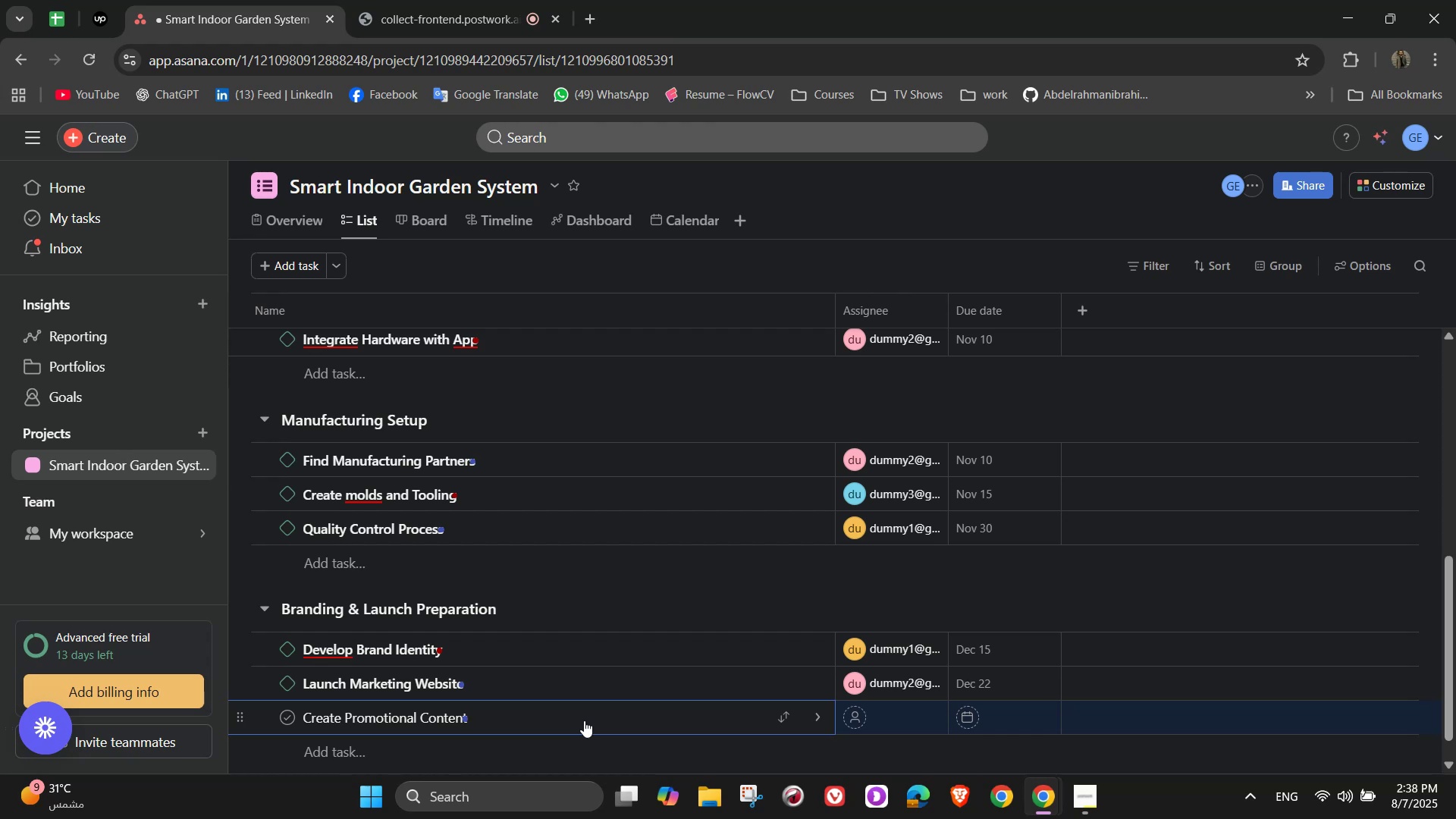 
left_click([810, 728])
 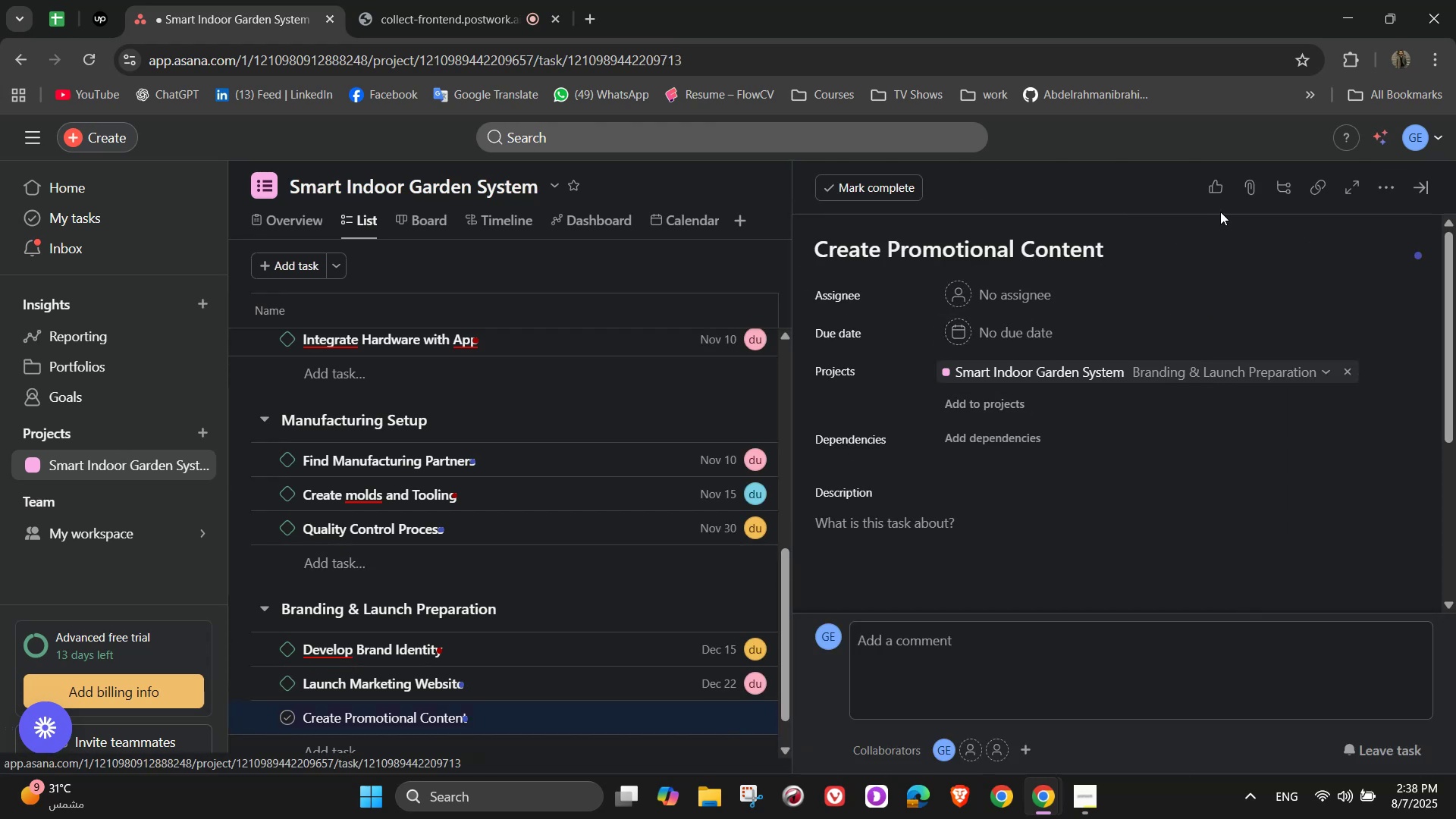 
wait(5.1)
 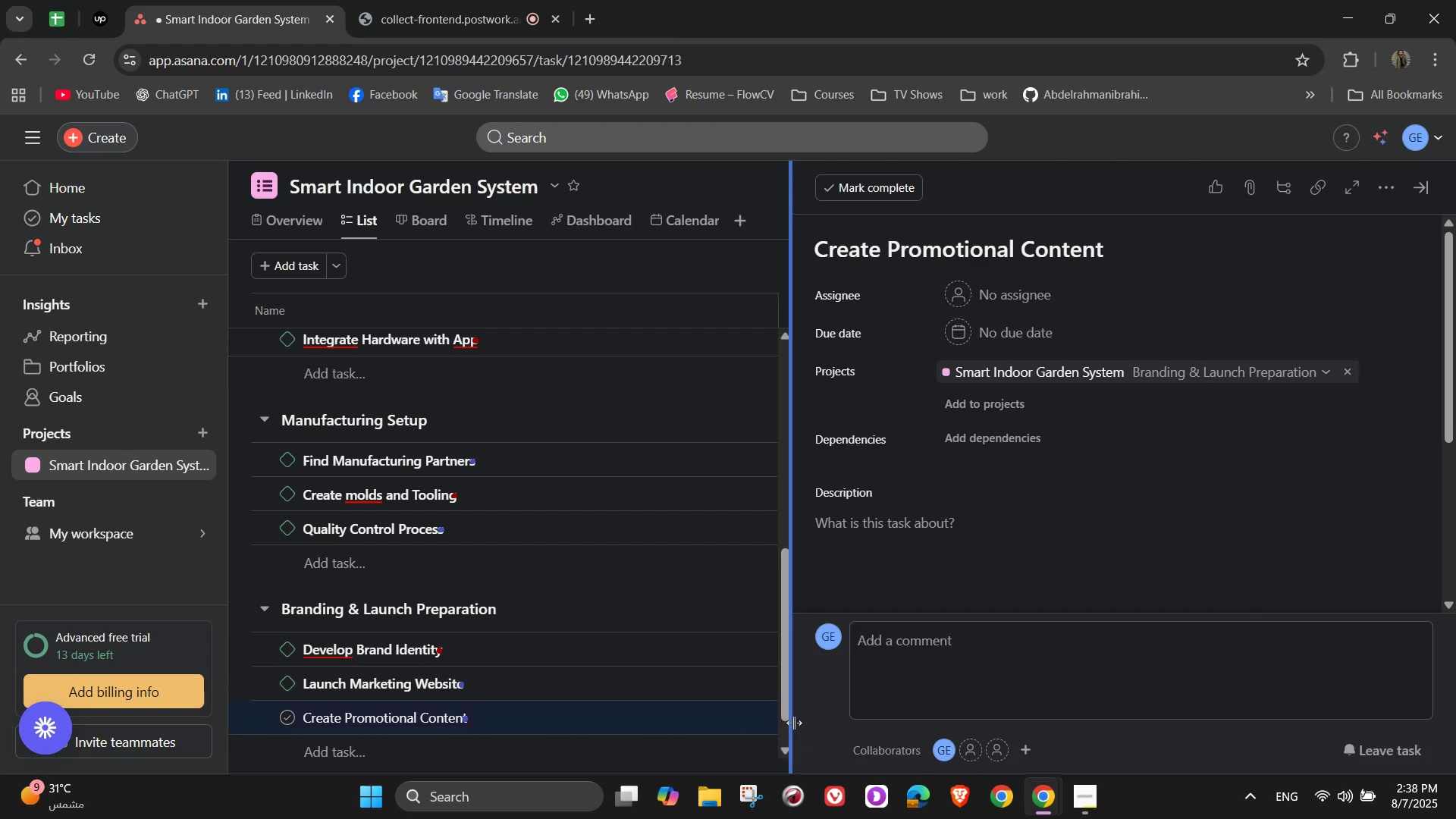 
left_click([1391, 187])
 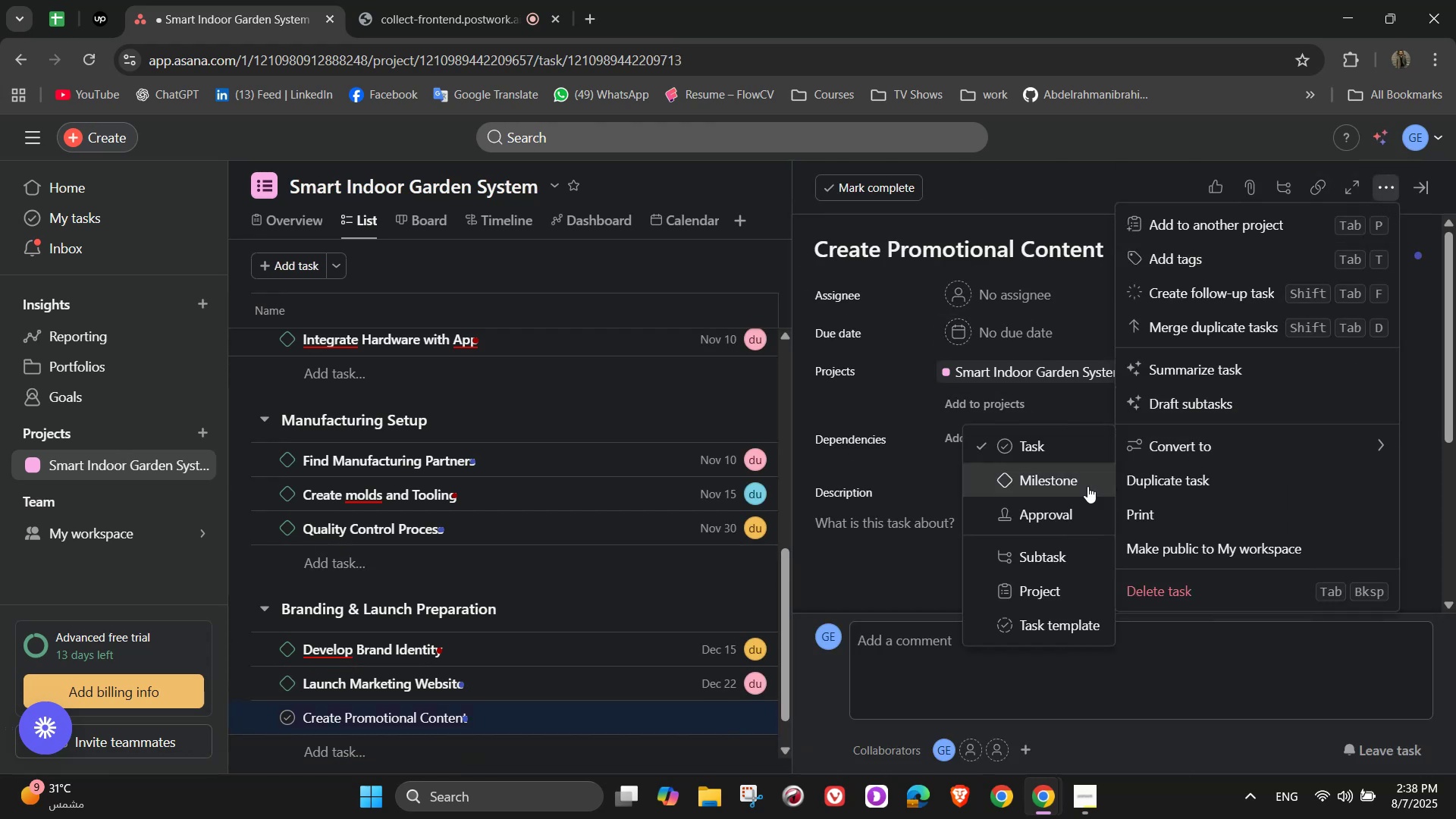 
left_click([1059, 488])
 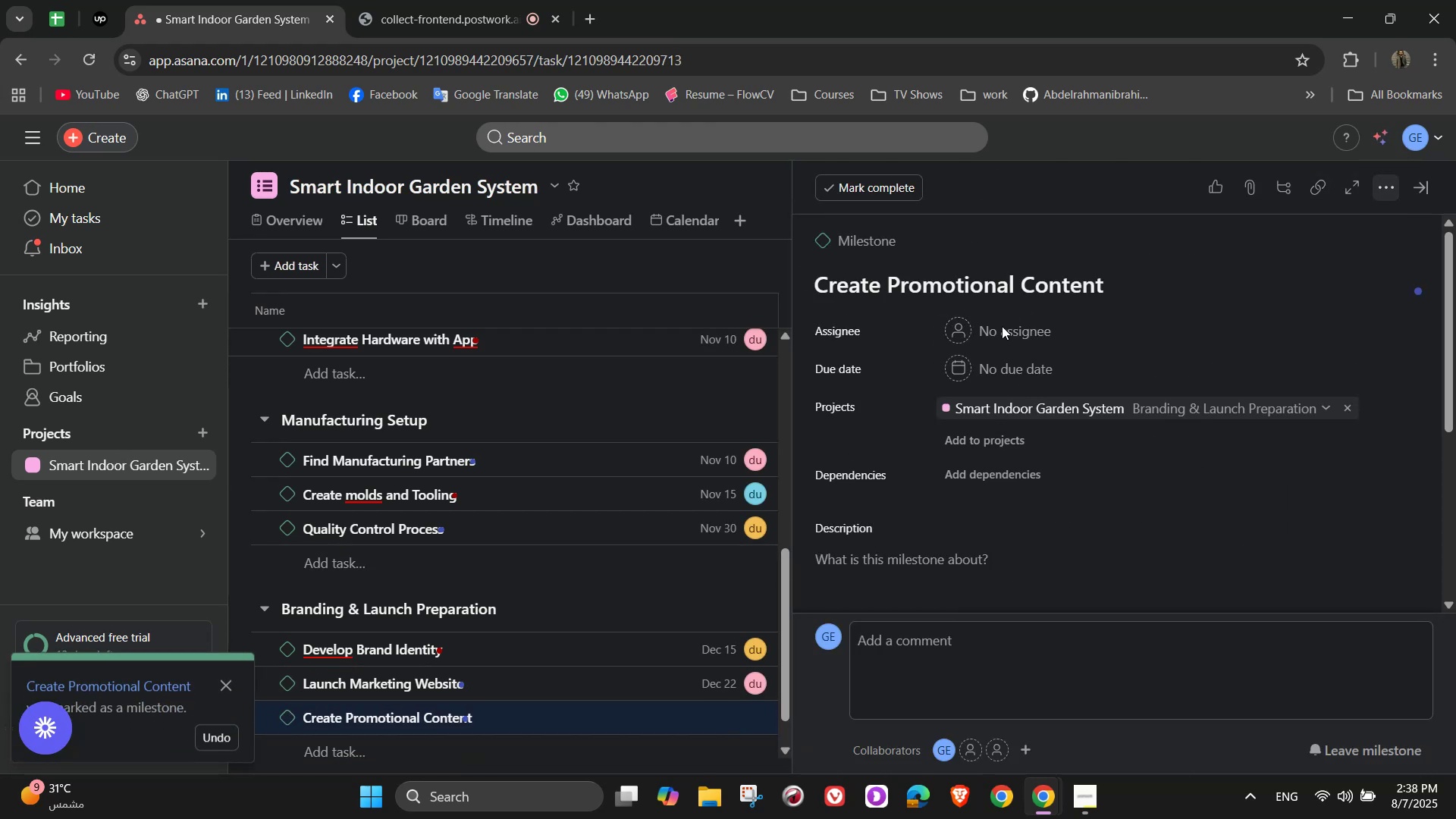 
left_click([1002, 326])
 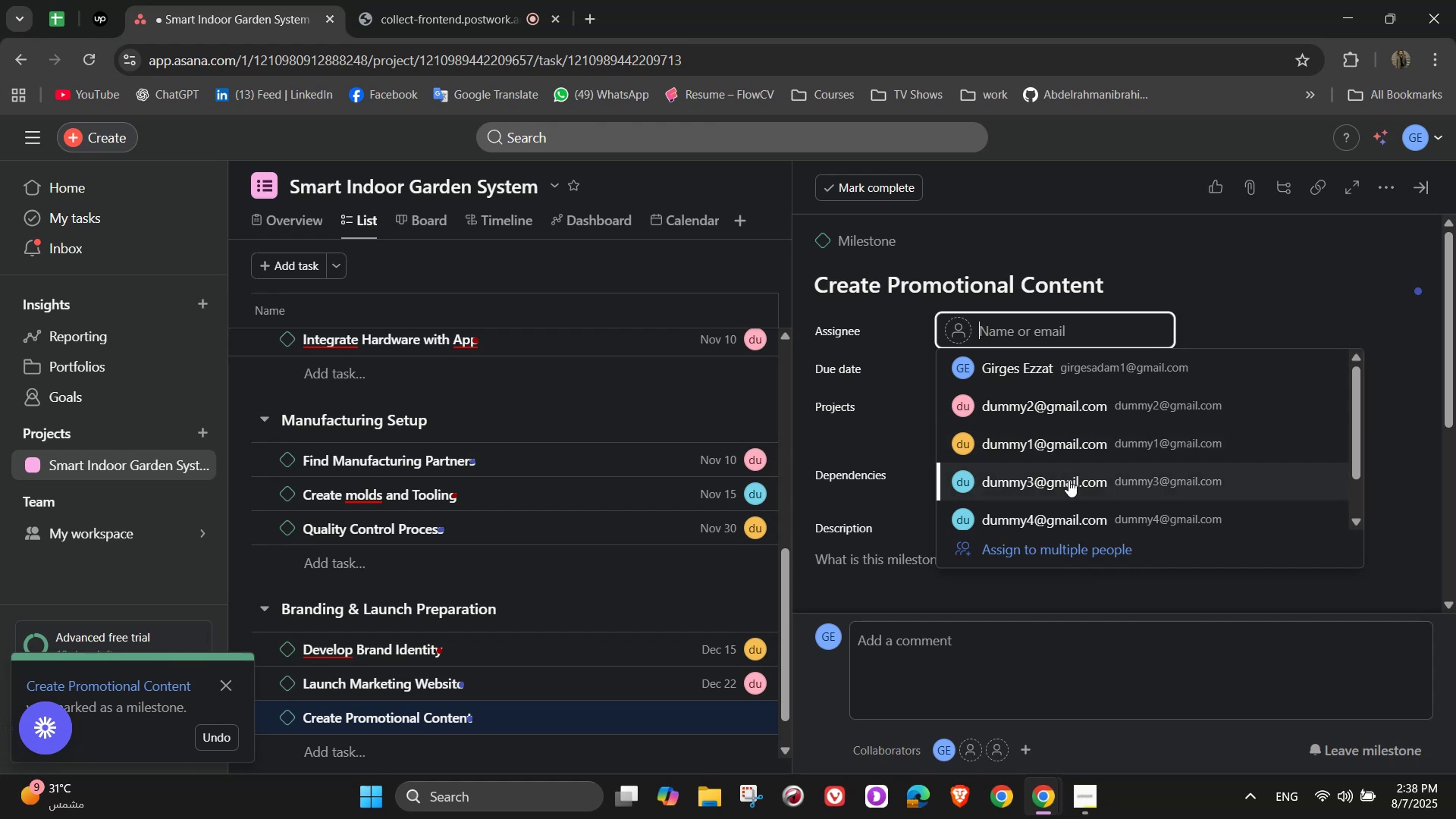 
left_click([1069, 510])
 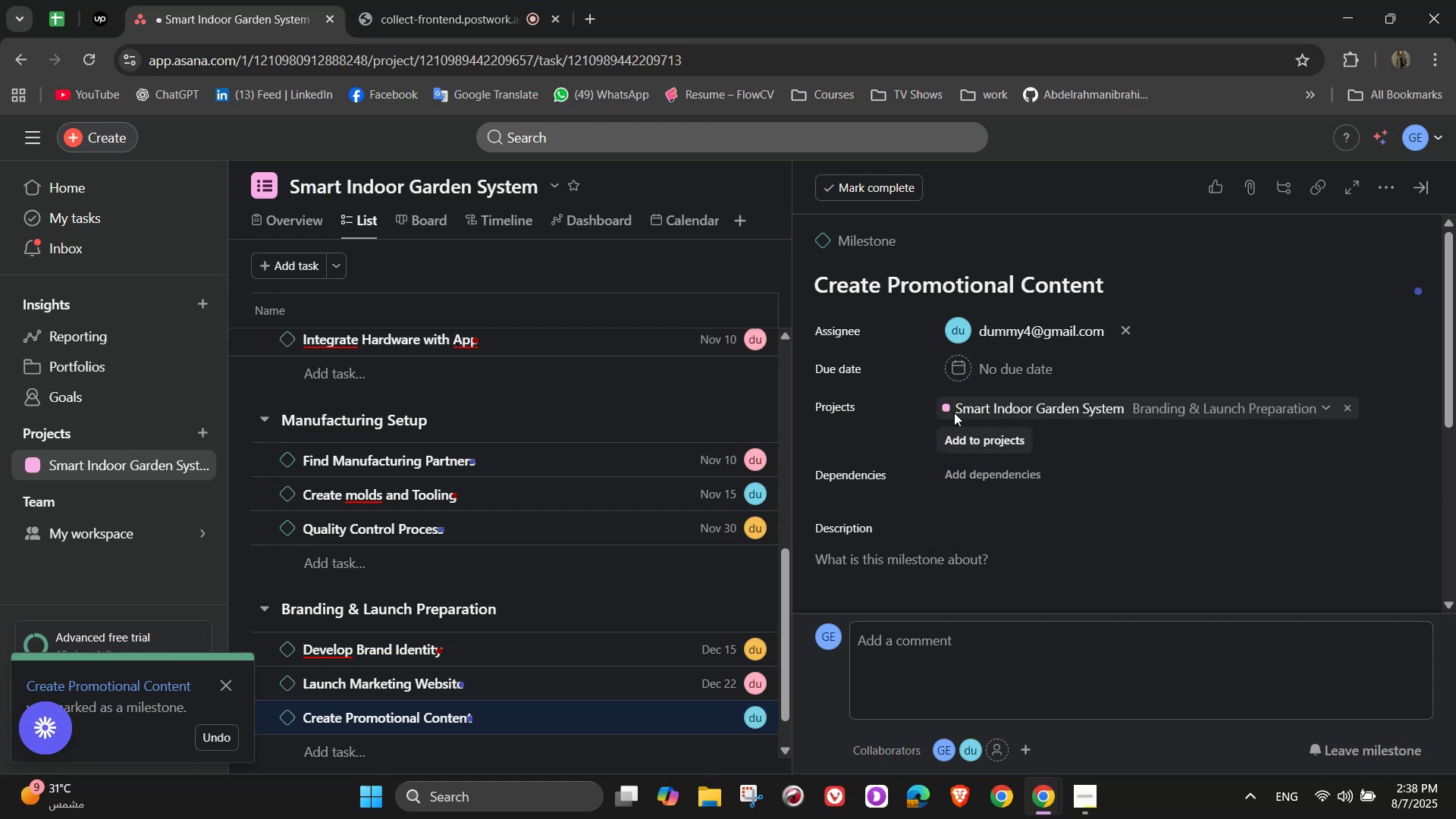 
left_click([965, 368])
 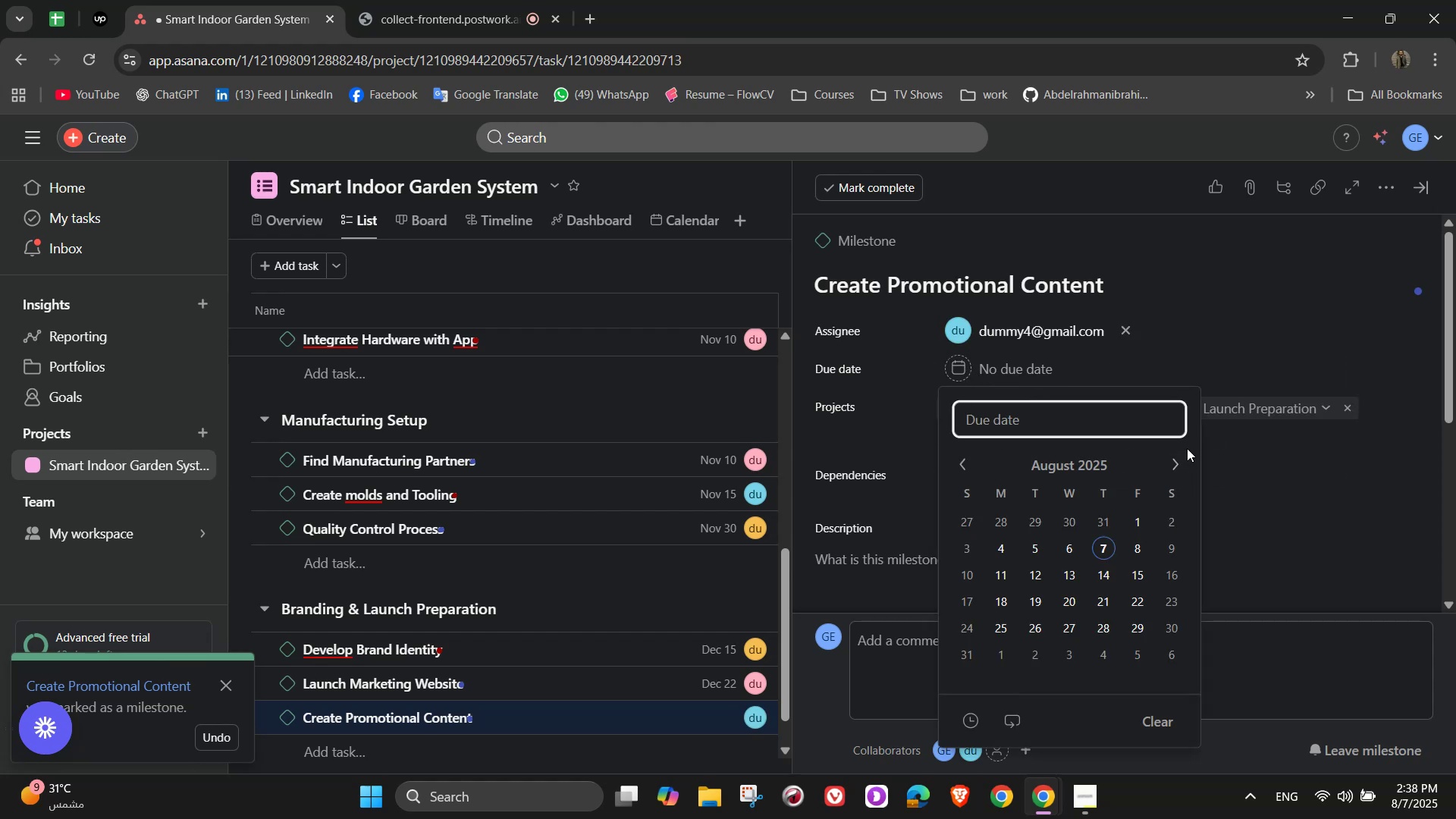 
double_click([1172, 458])
 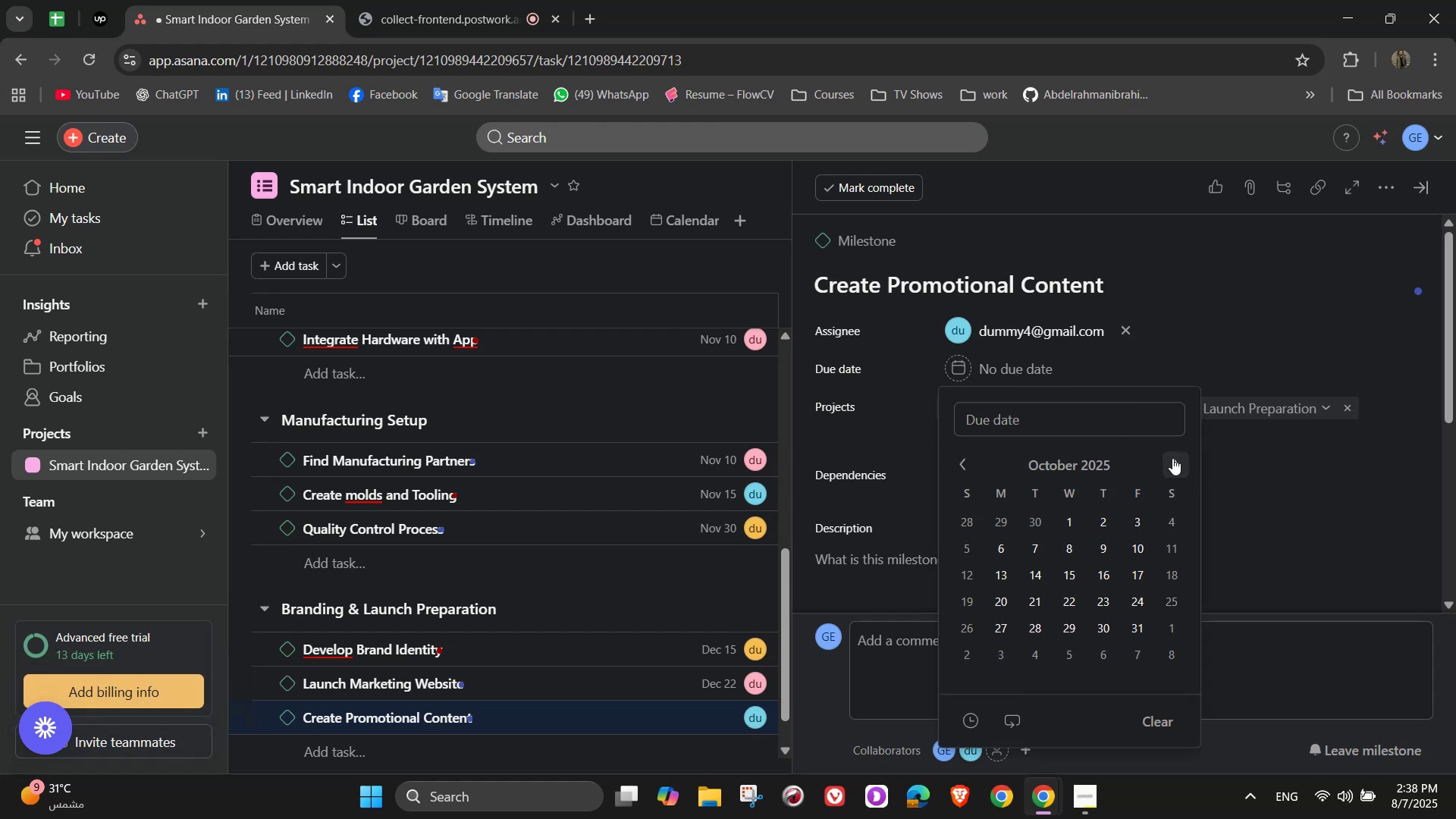 
triple_click([1172, 458])
 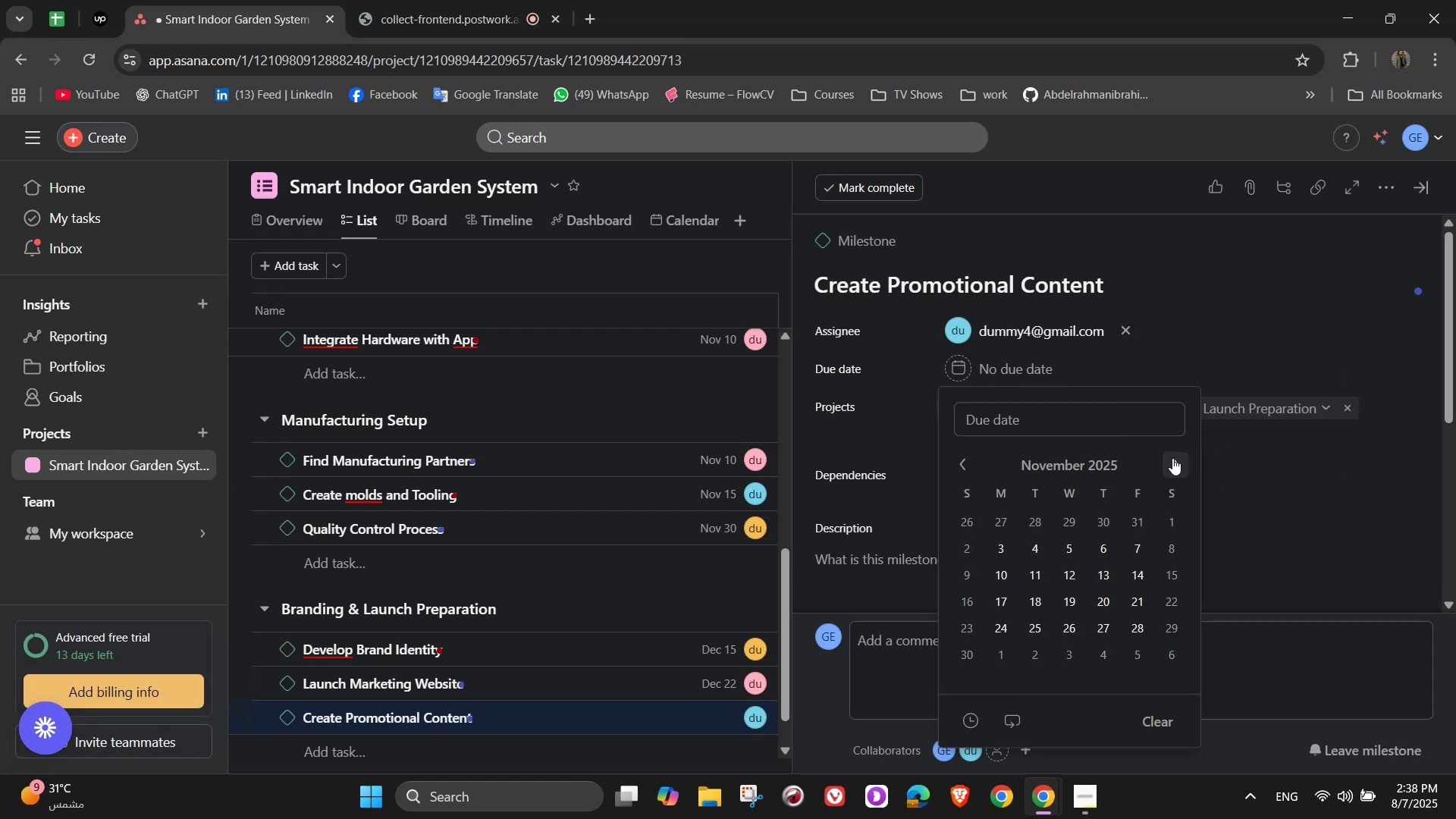 
left_click([1172, 458])
 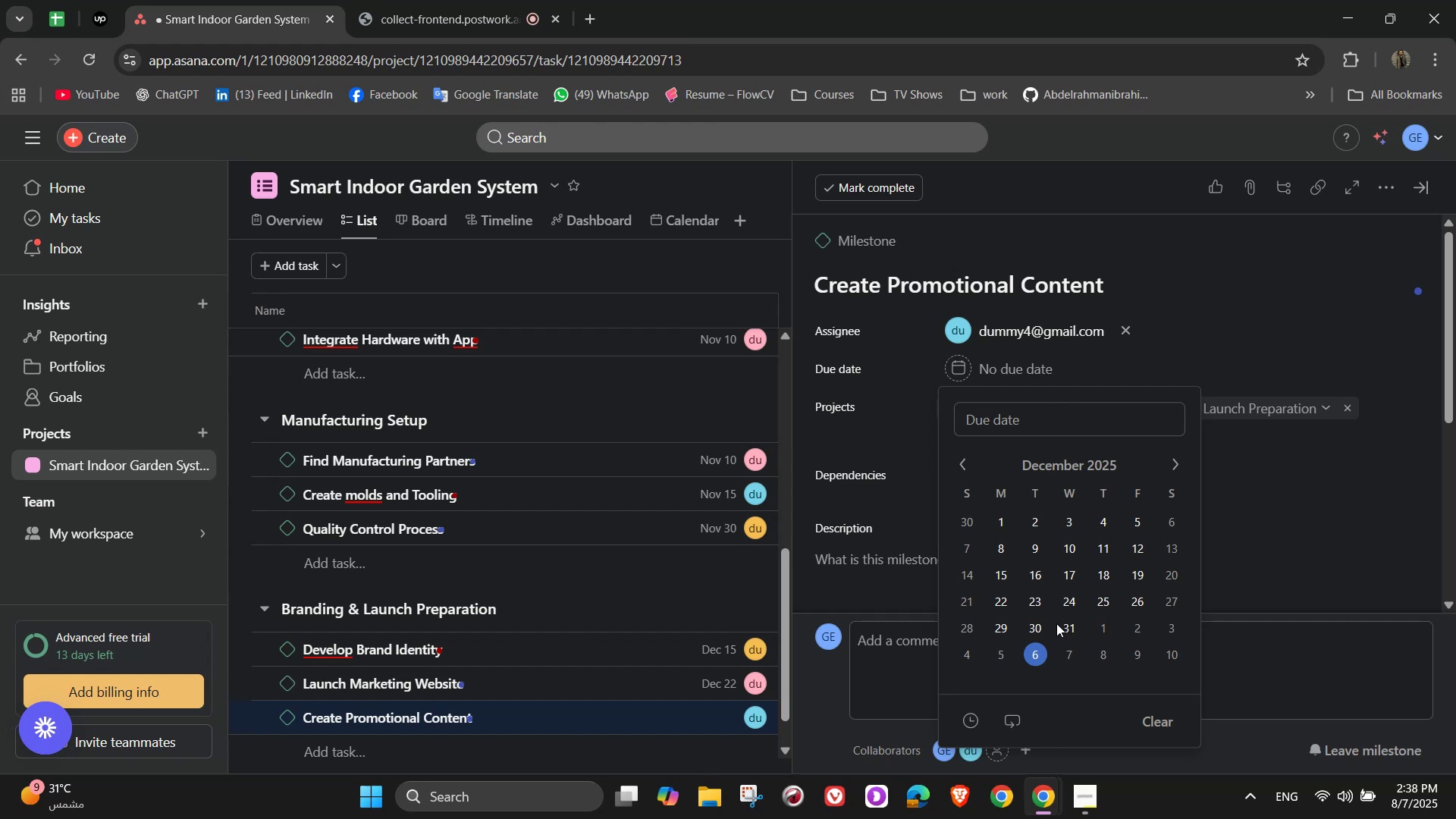 
left_click([1058, 621])
 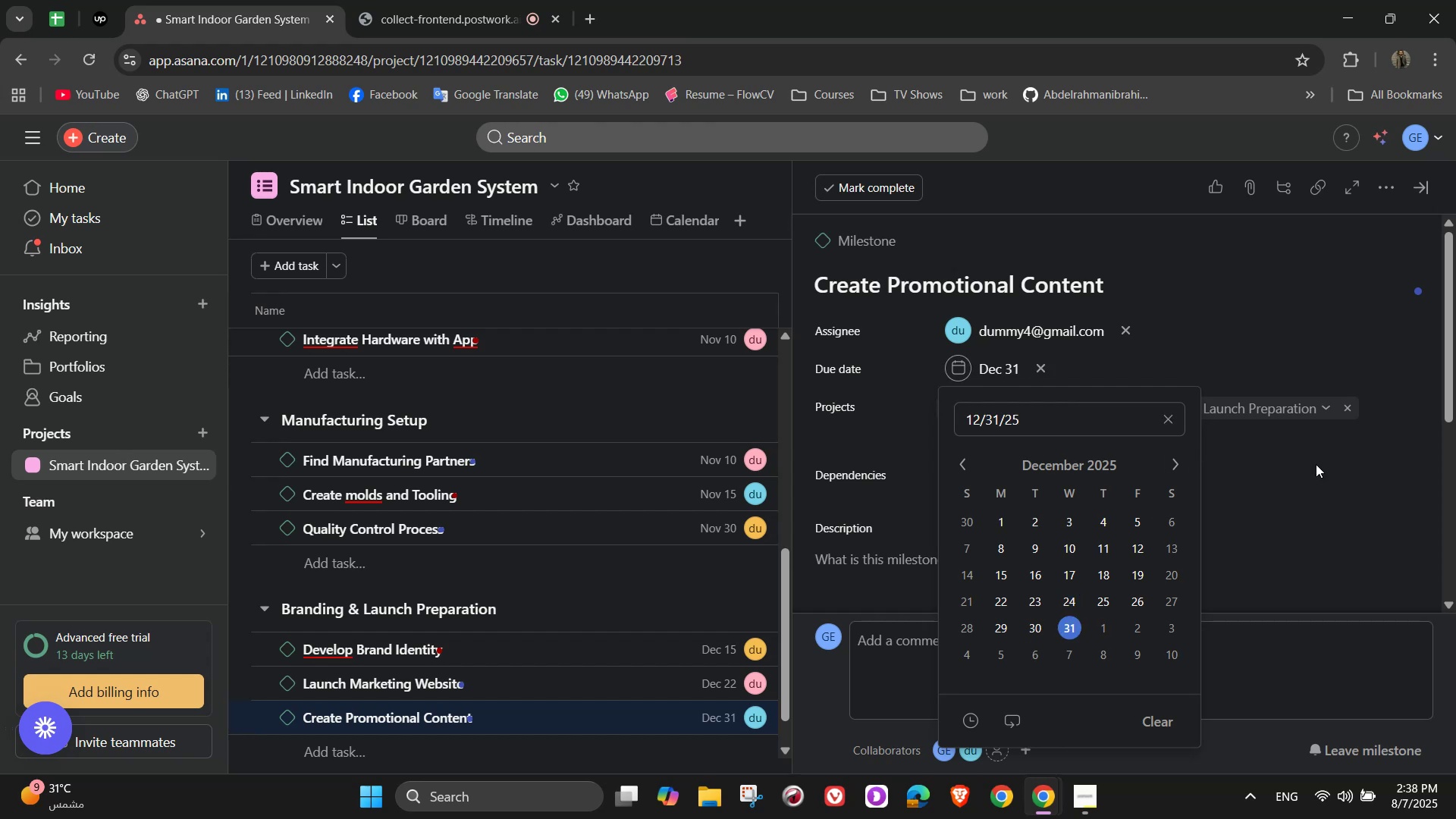 
left_click([1316, 464])
 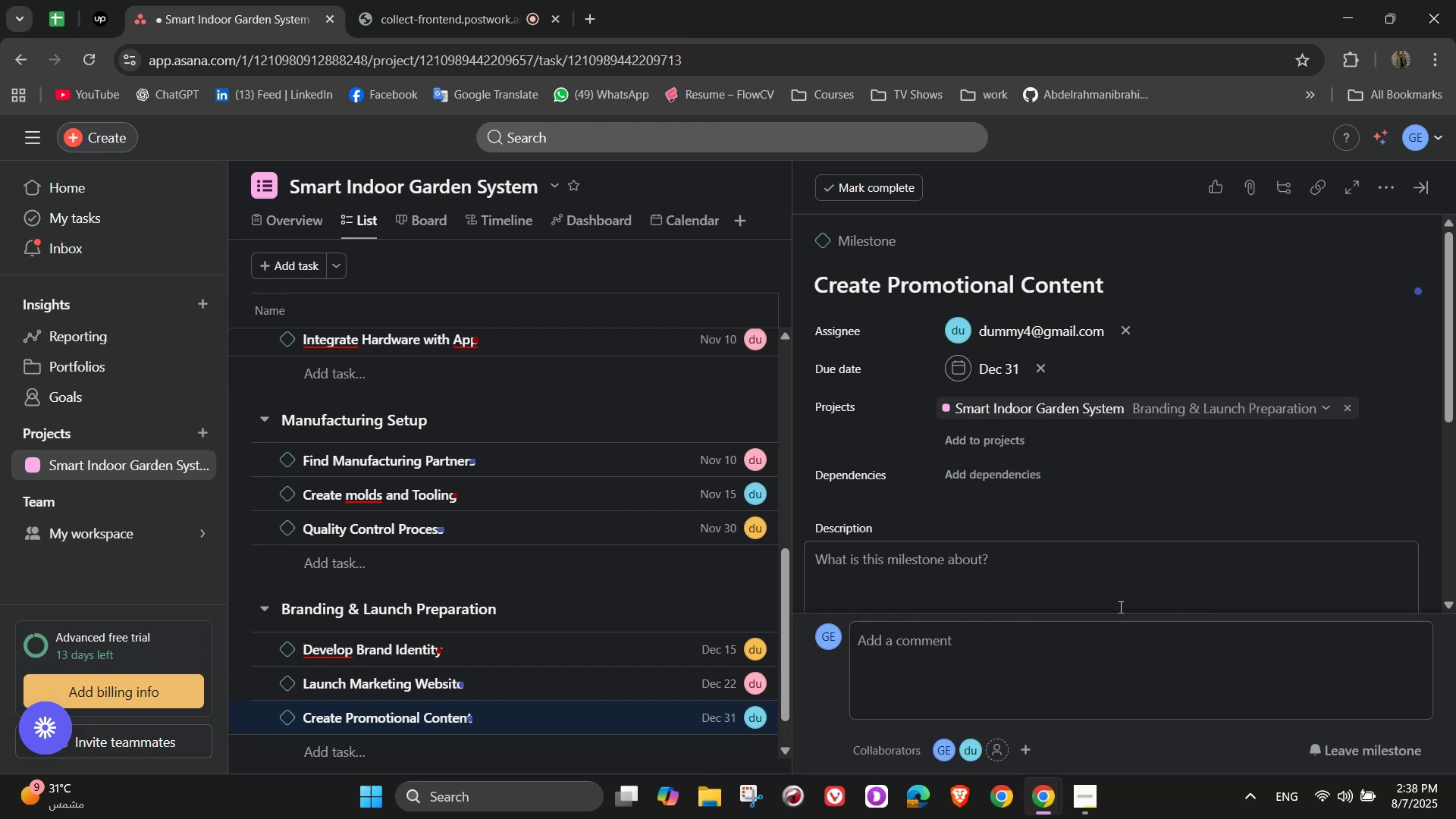 
left_click([1118, 583])
 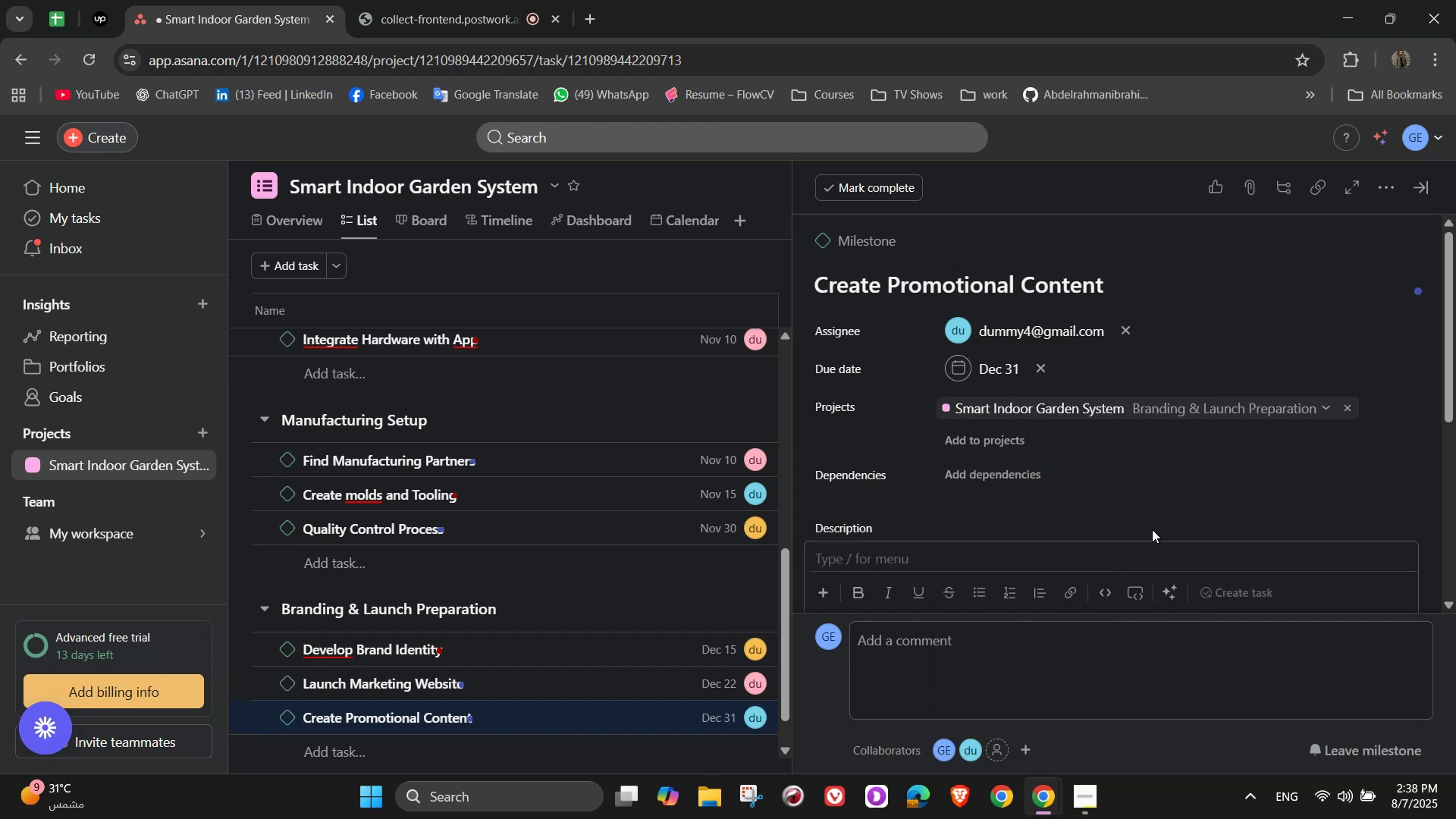 
type(Record video, customer testimonials)
 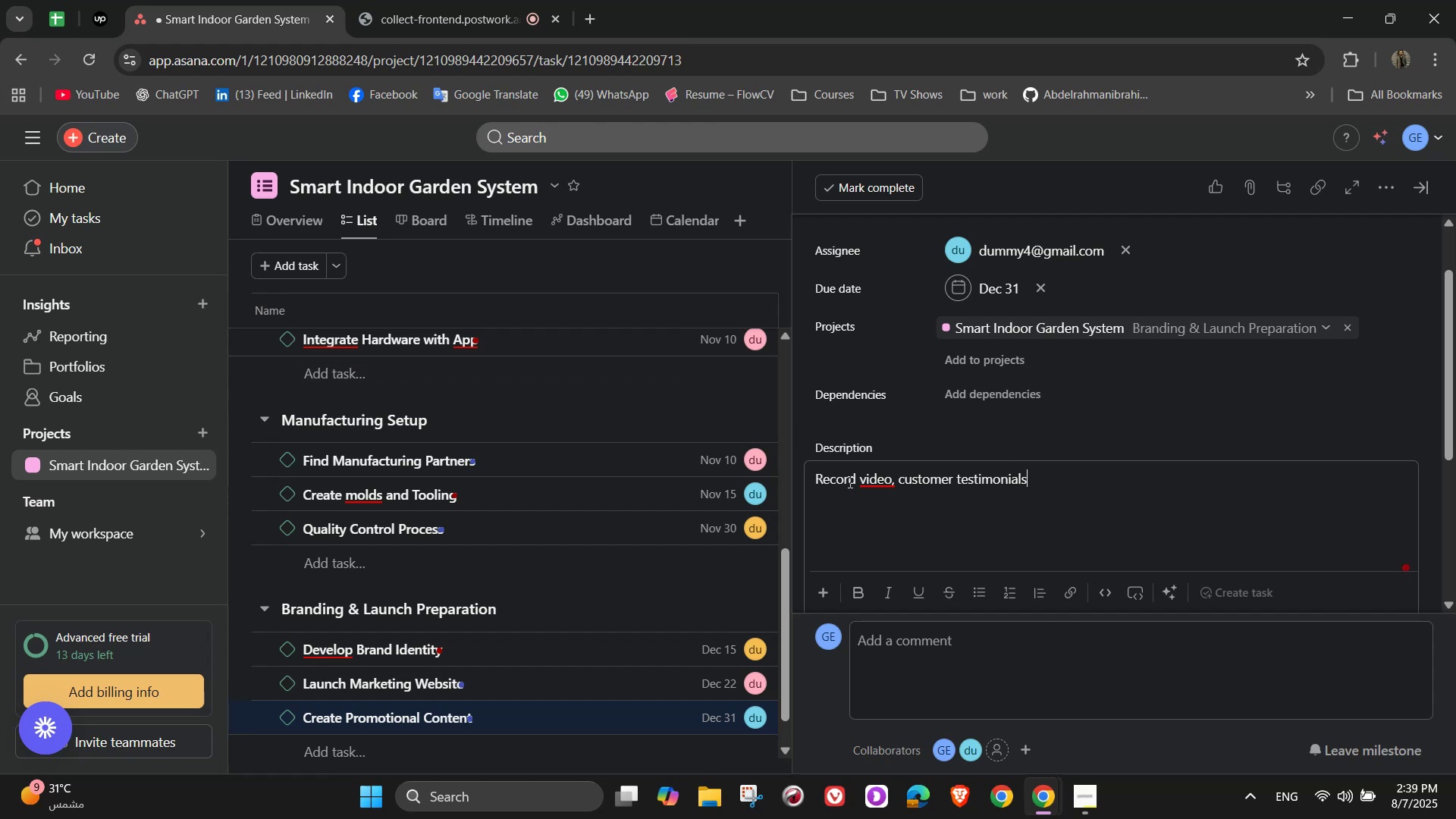 
left_click([887, 482])
 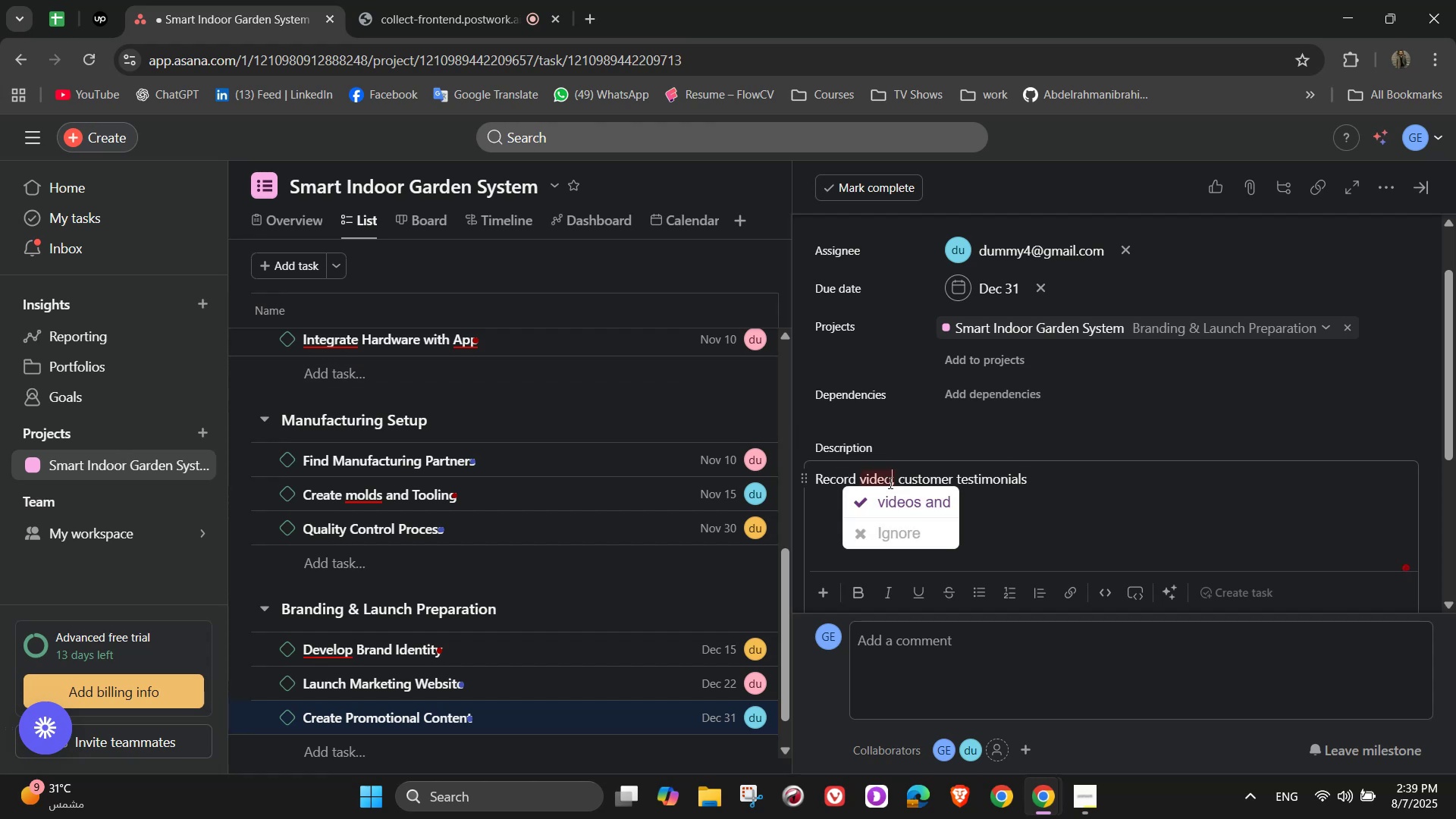 
left_click([889, 482])
 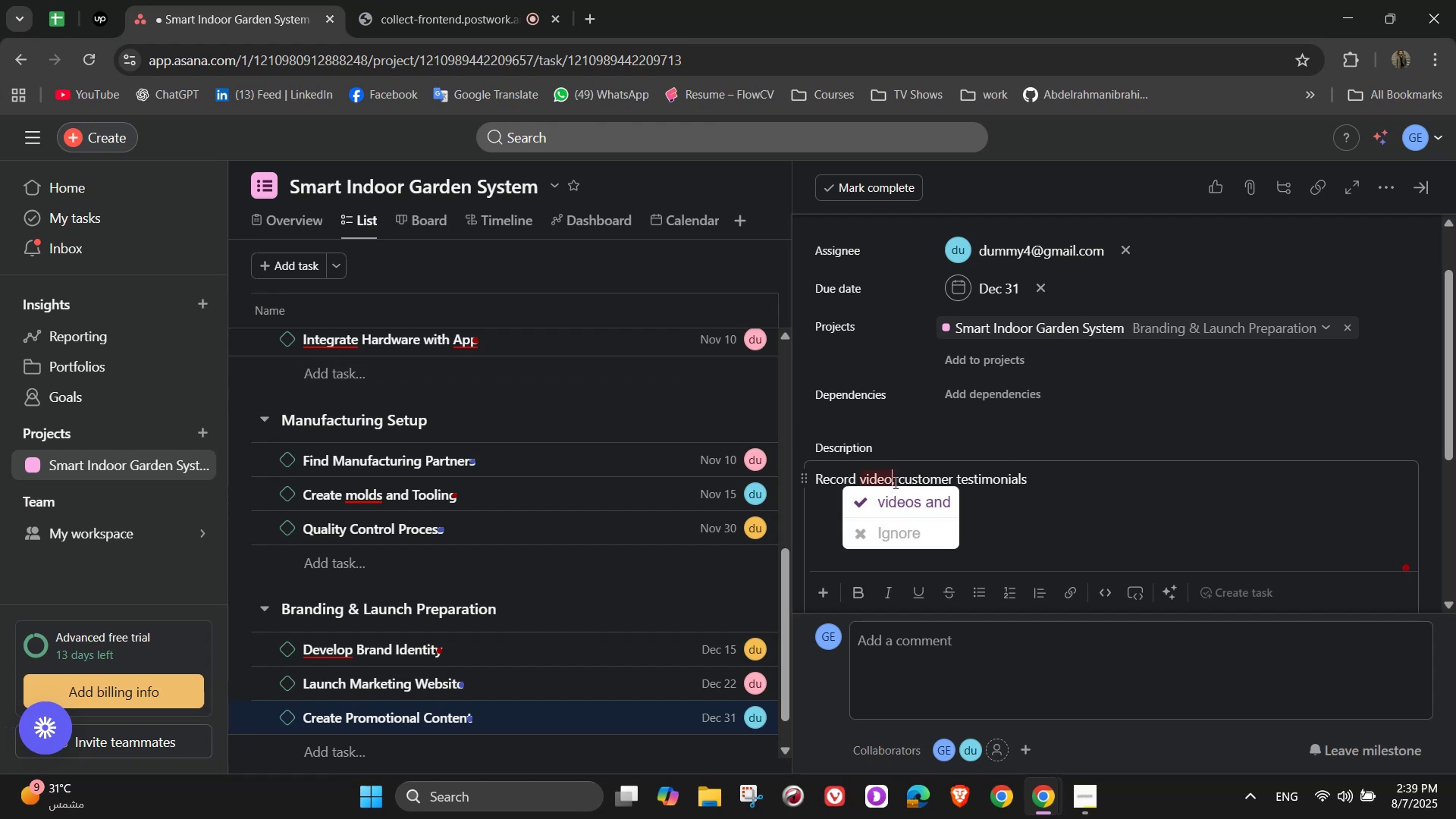 
key(S)
 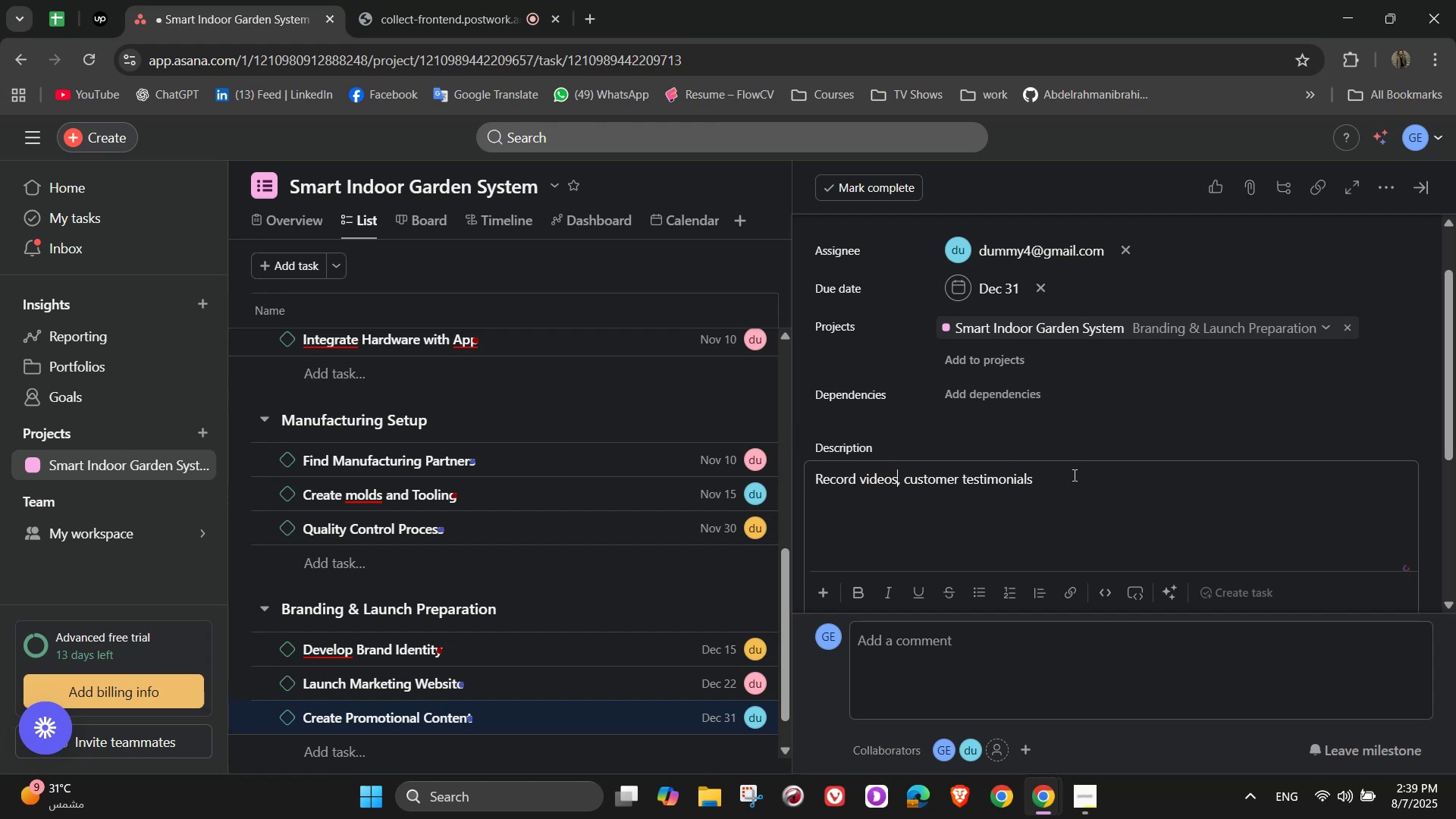 
left_click([1073, 475])
 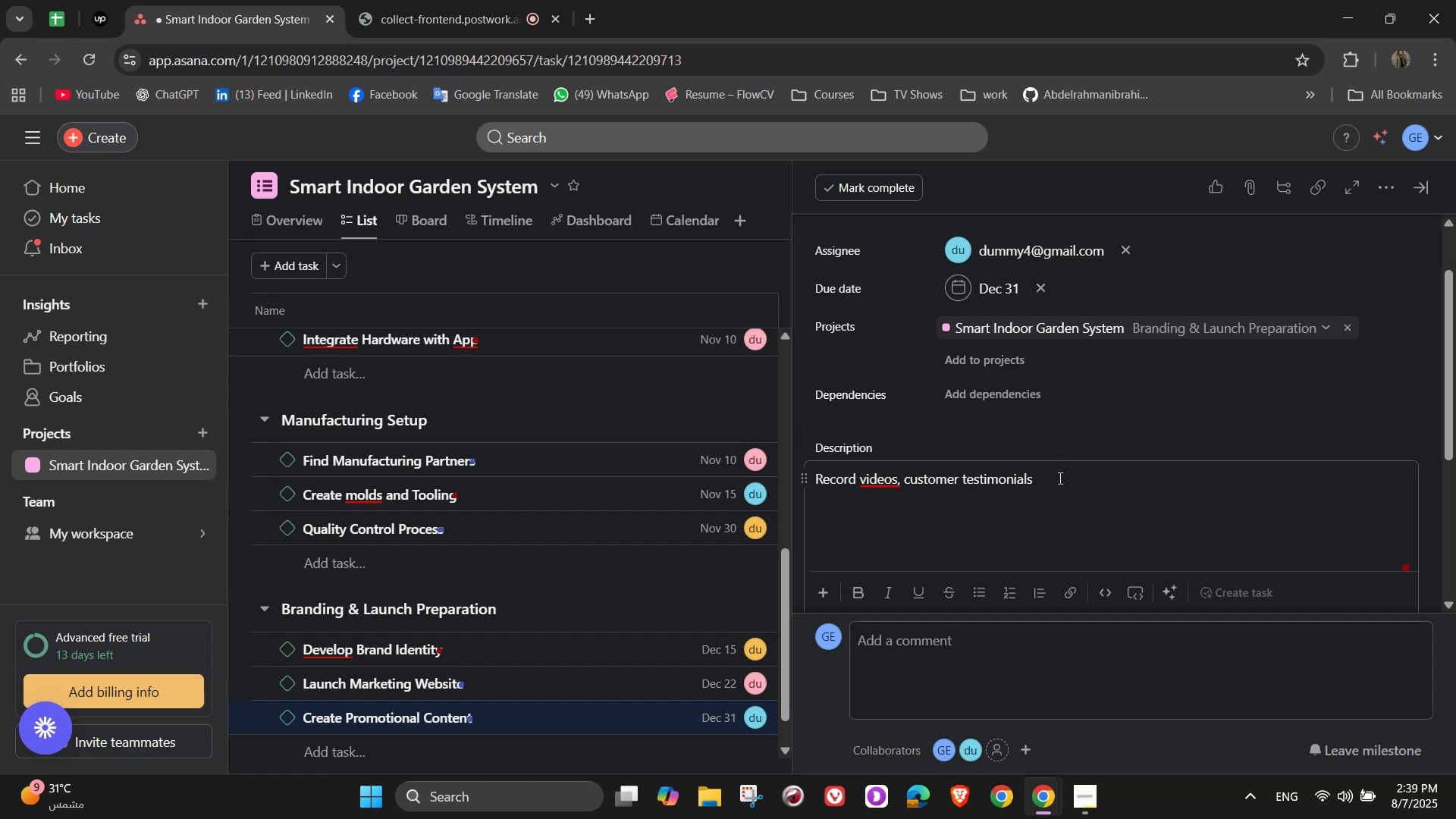 
type(, and "")
 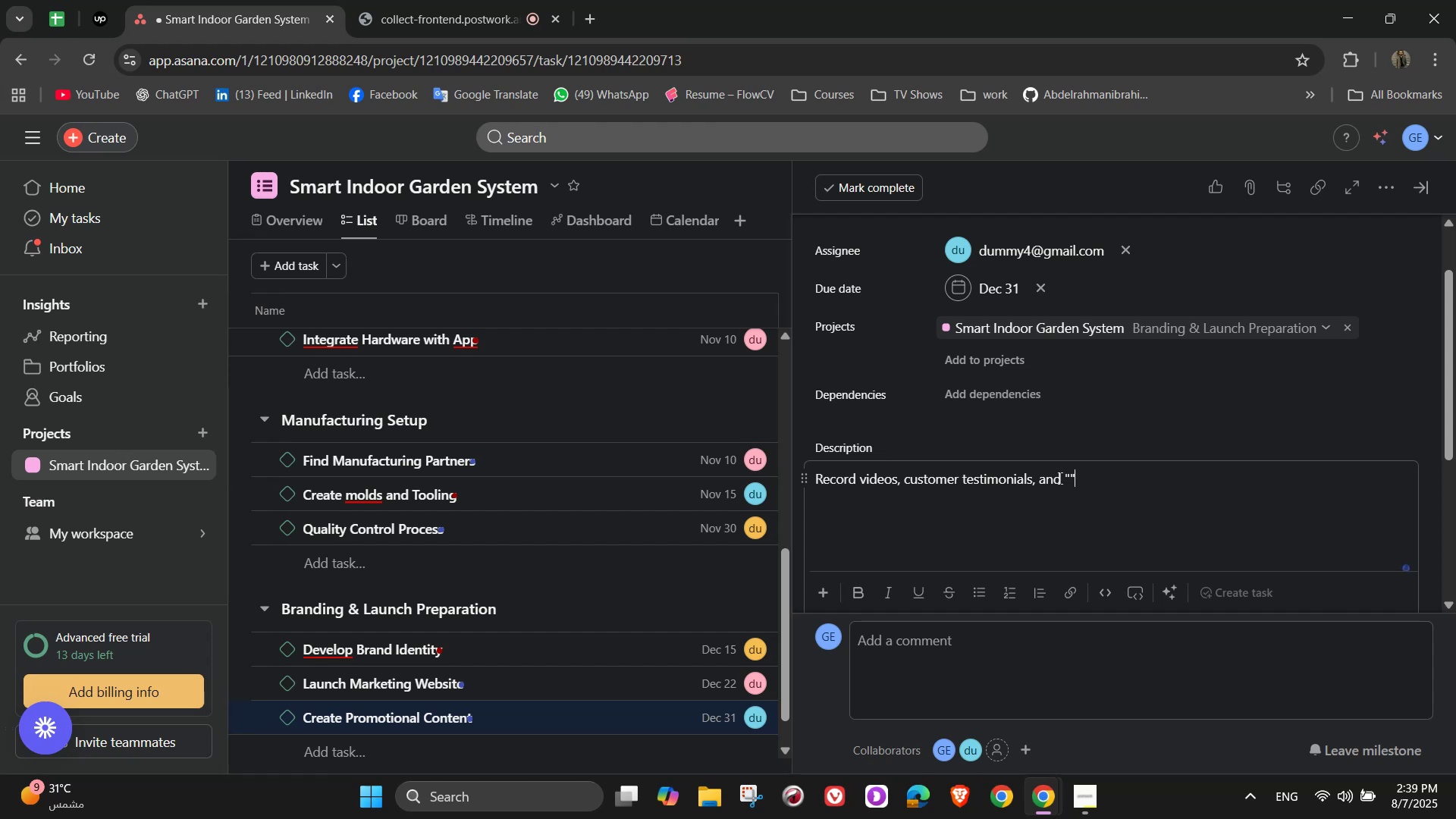 
key(ArrowLeft)
 